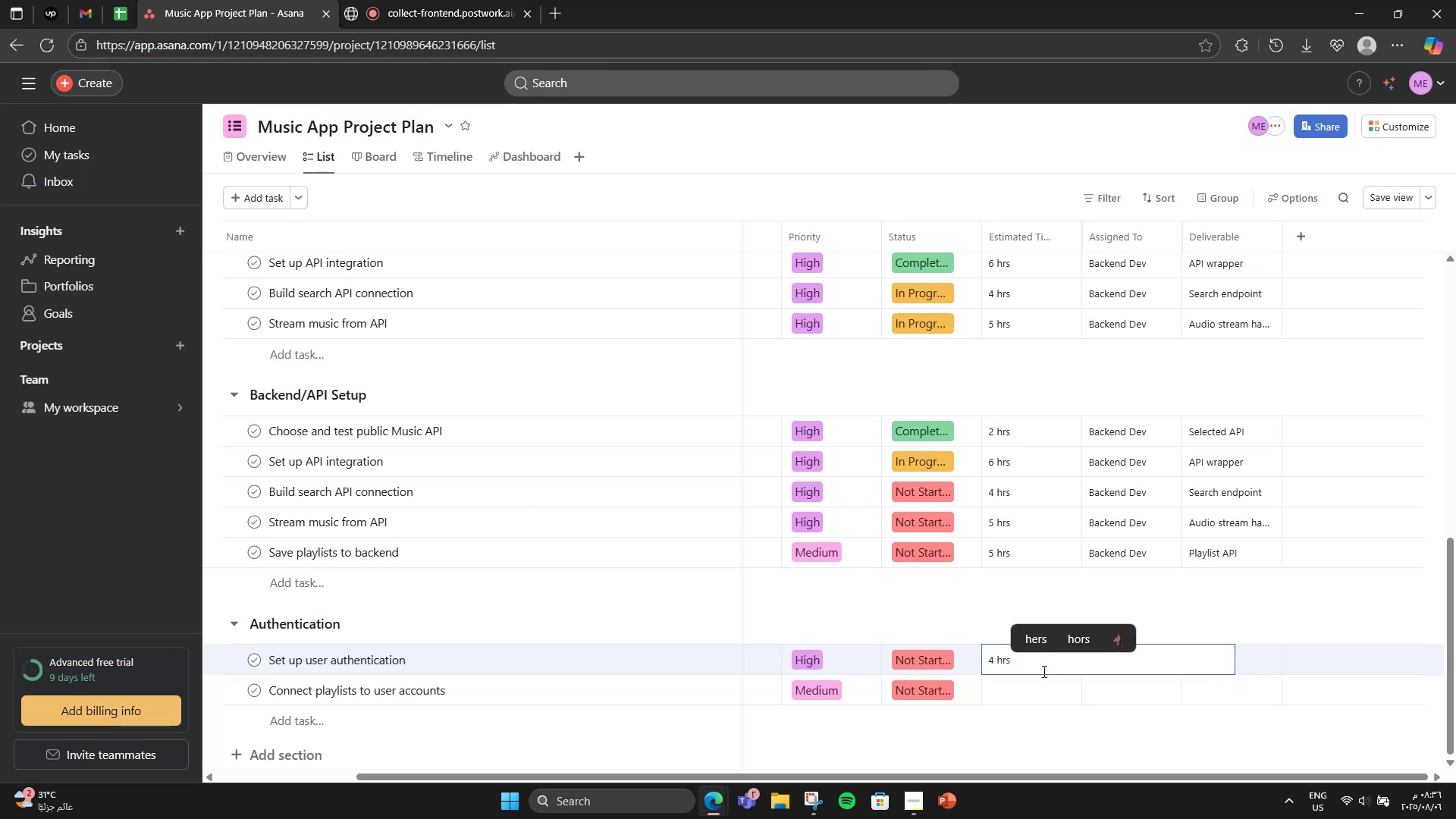 
left_click([1035, 689])
 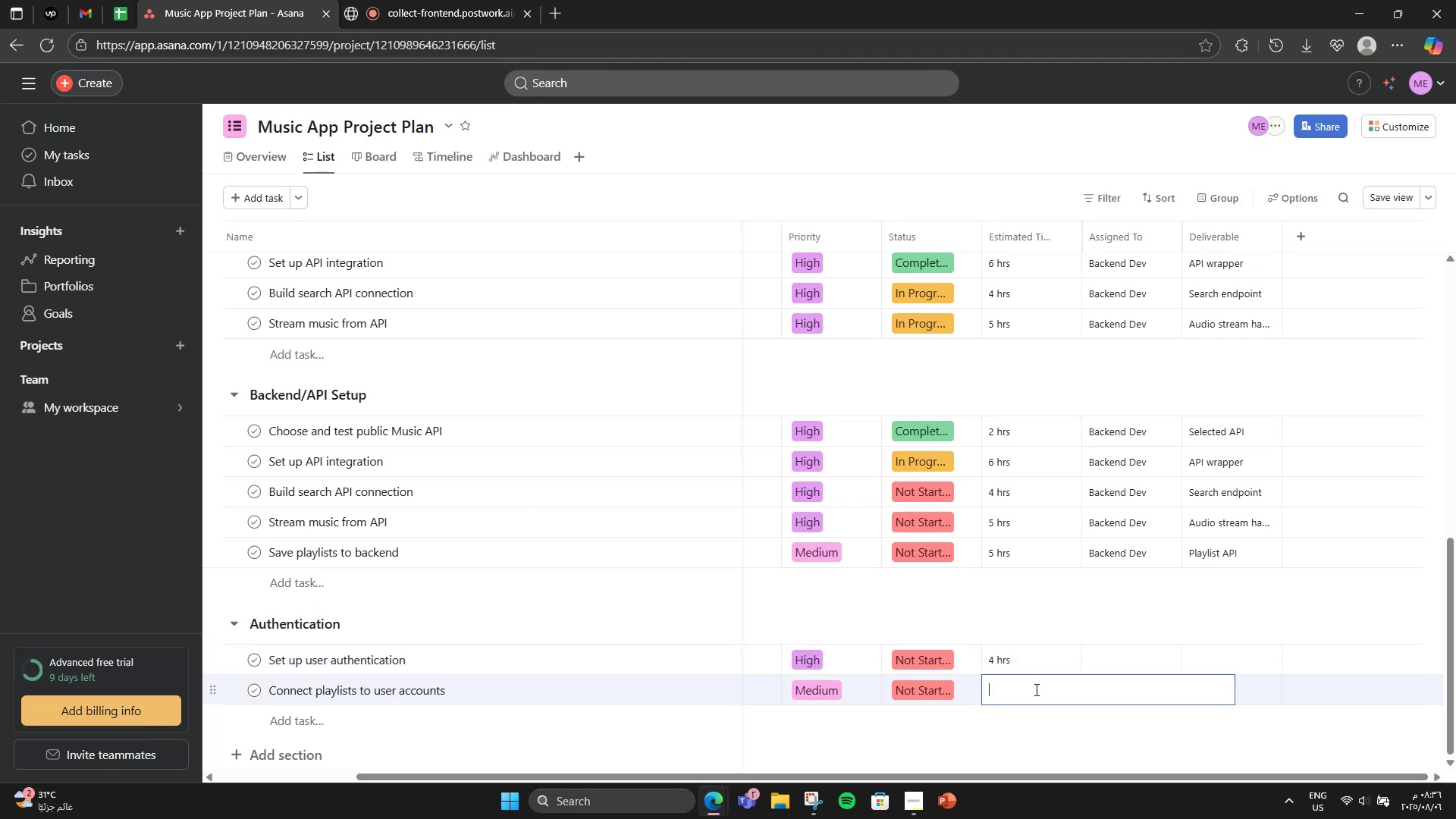 
type(4 hrs)
 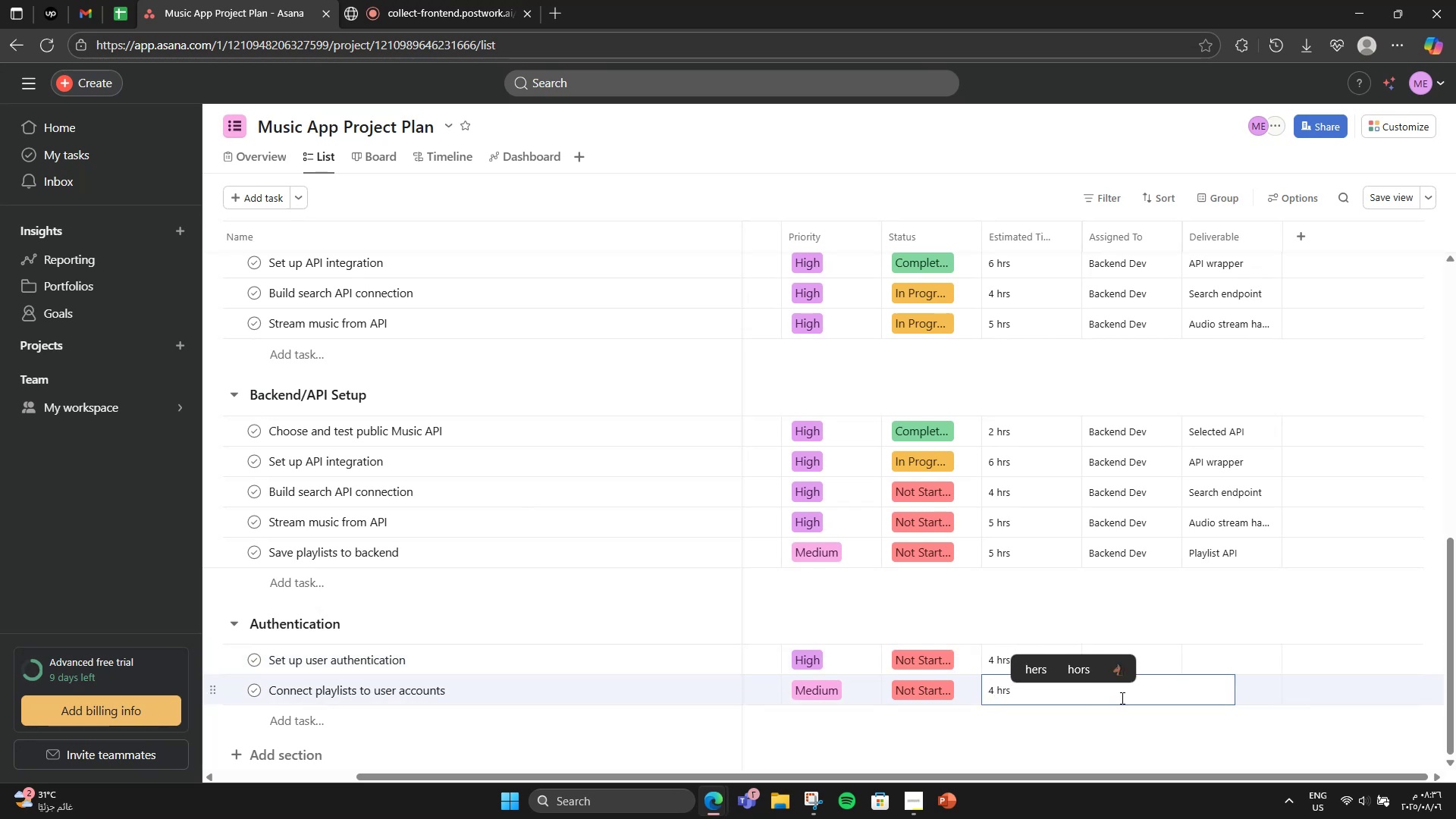 
left_click([1141, 595])
 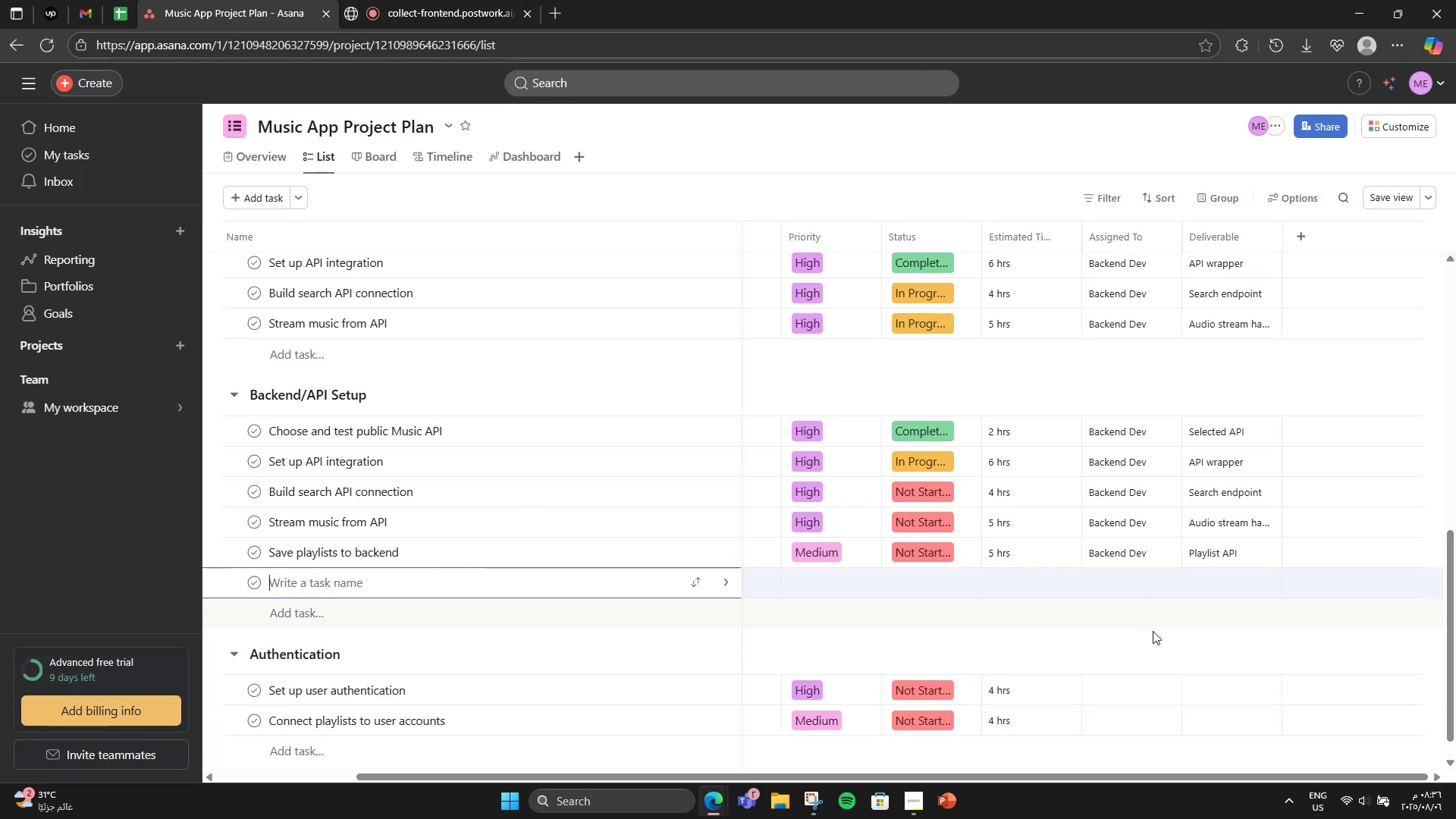 
left_click([1153, 634])
 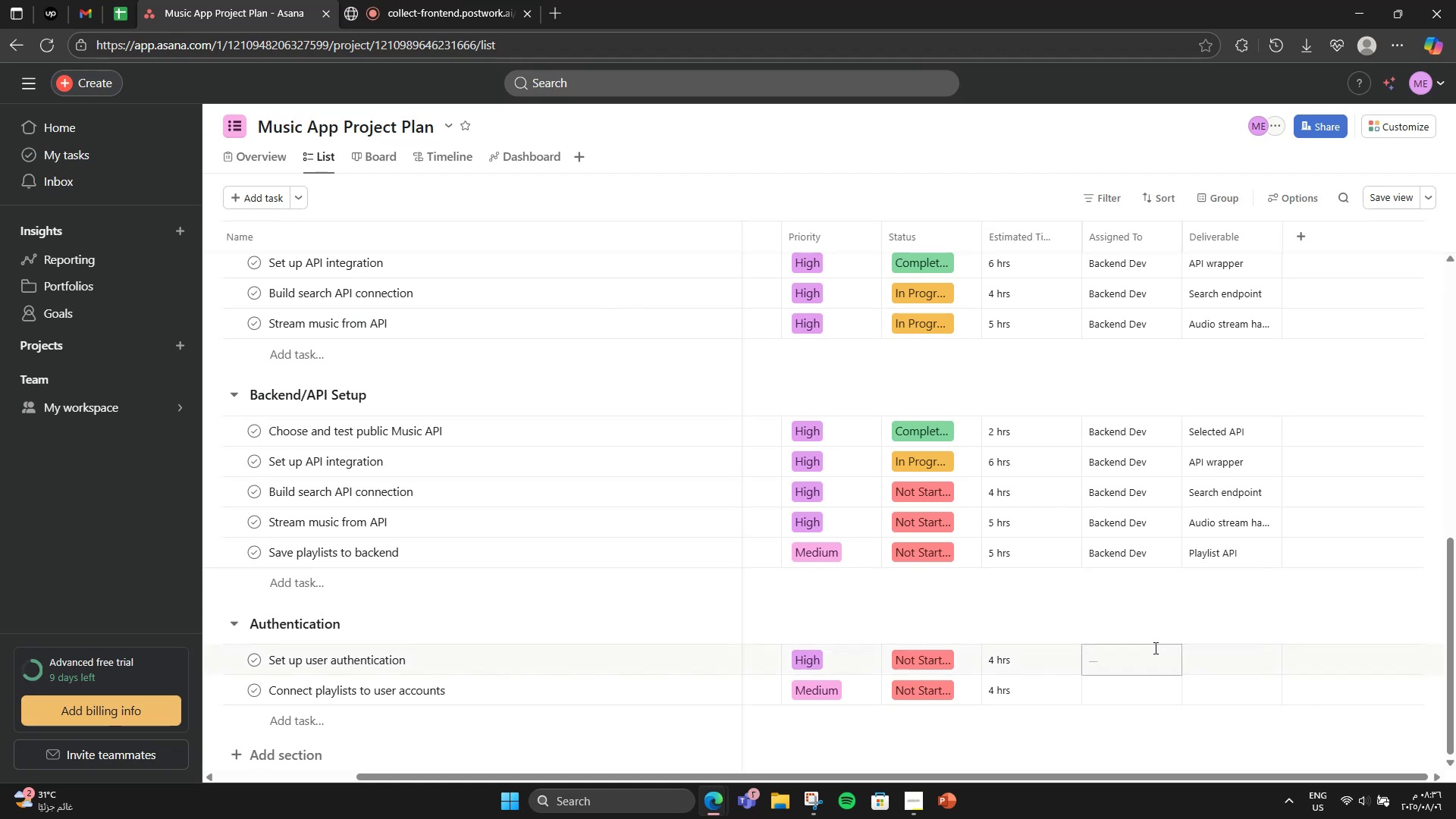 
double_click([1154, 649])
 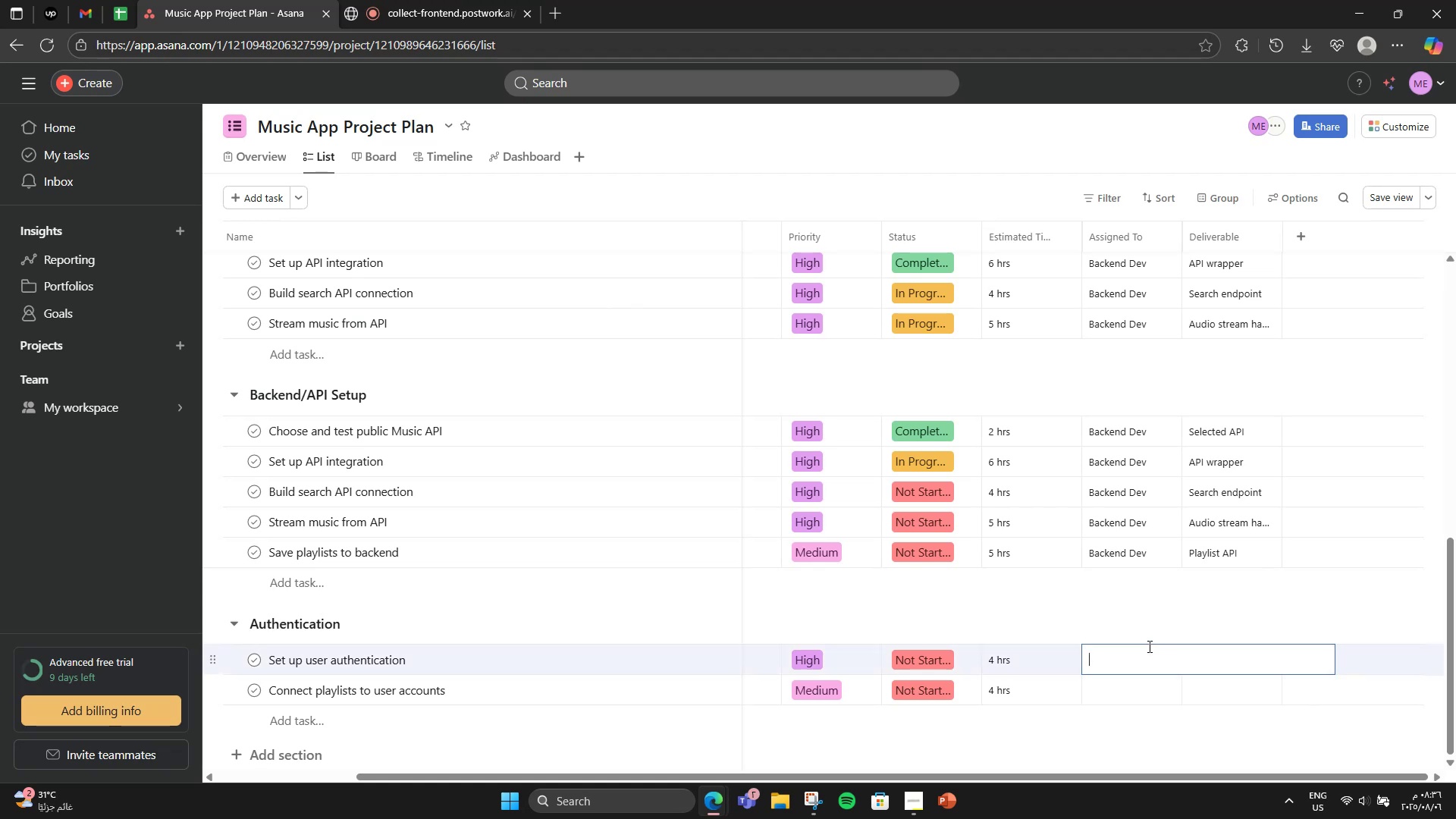 
key(Control+V)
 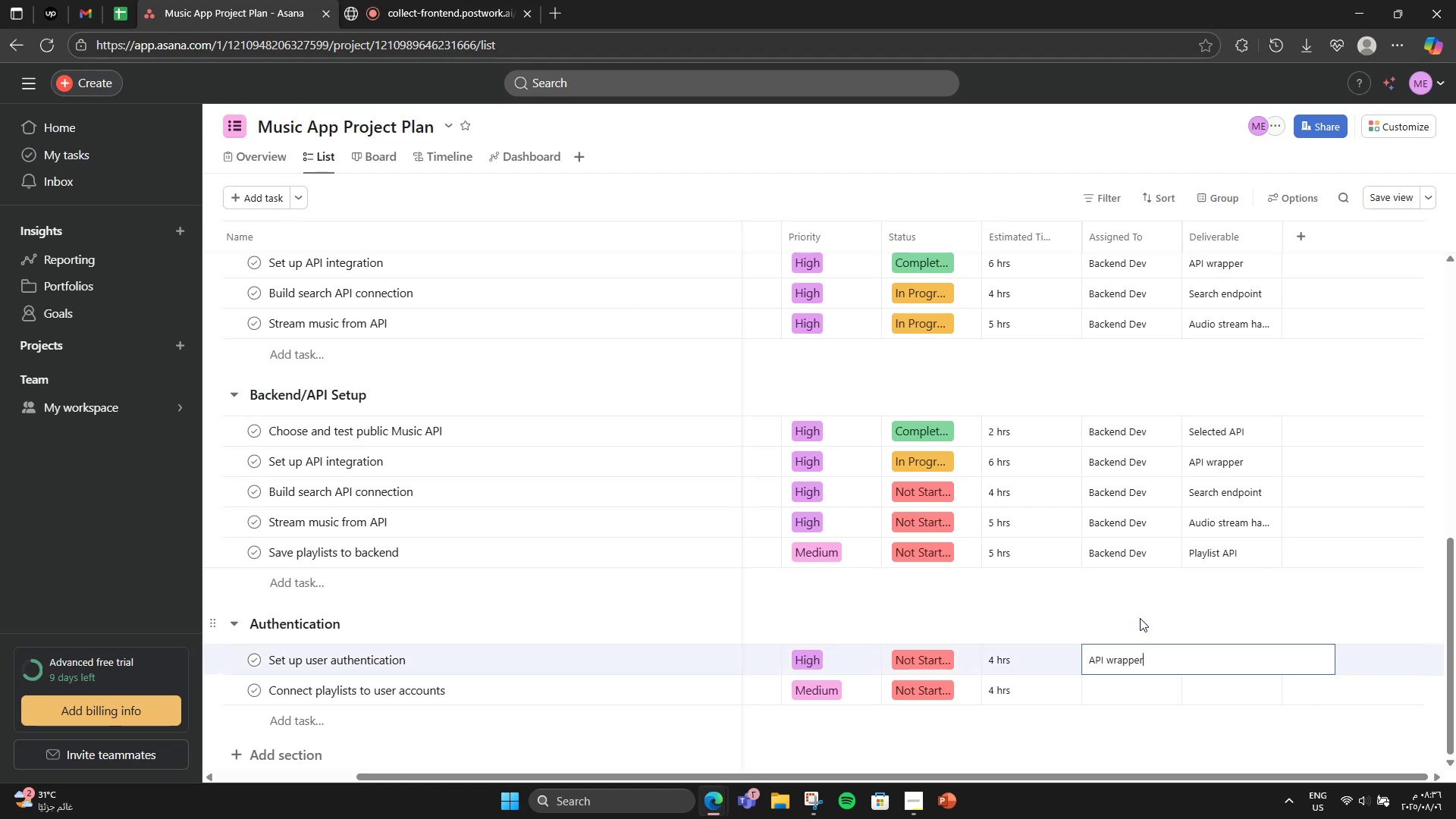 
key(Control+A)
 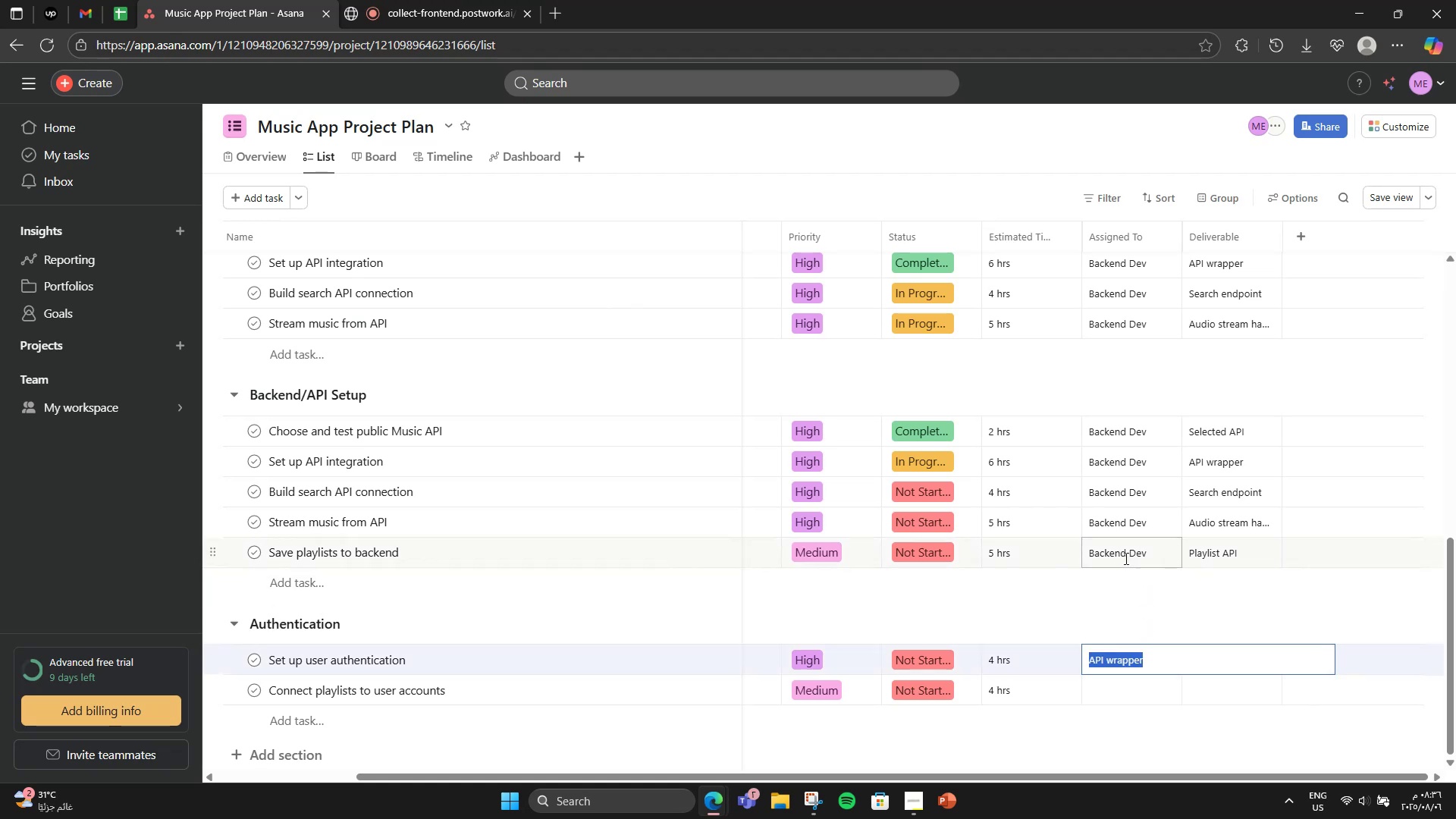 
double_click([1123, 556])
 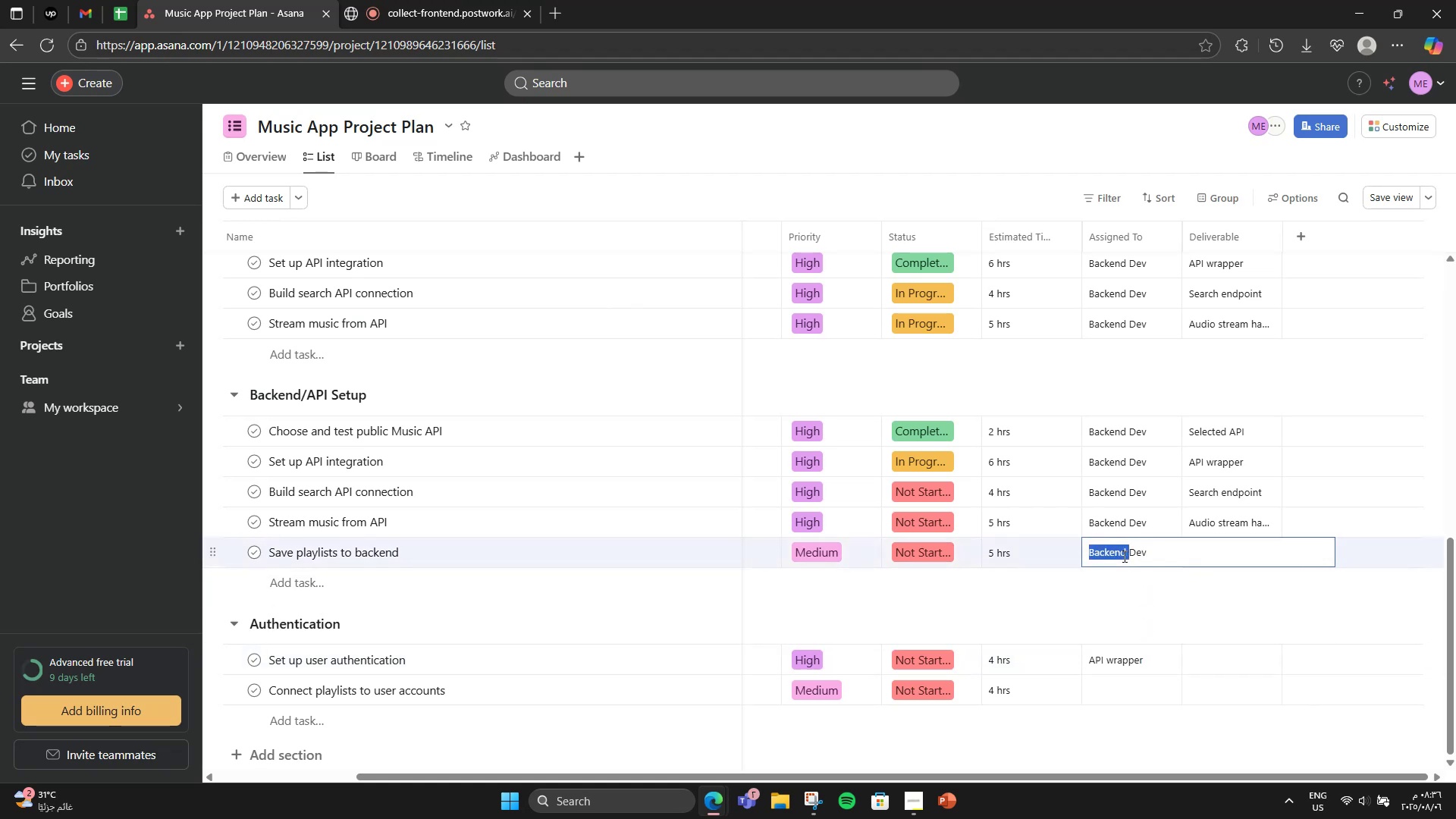 
triple_click([1123, 556])
 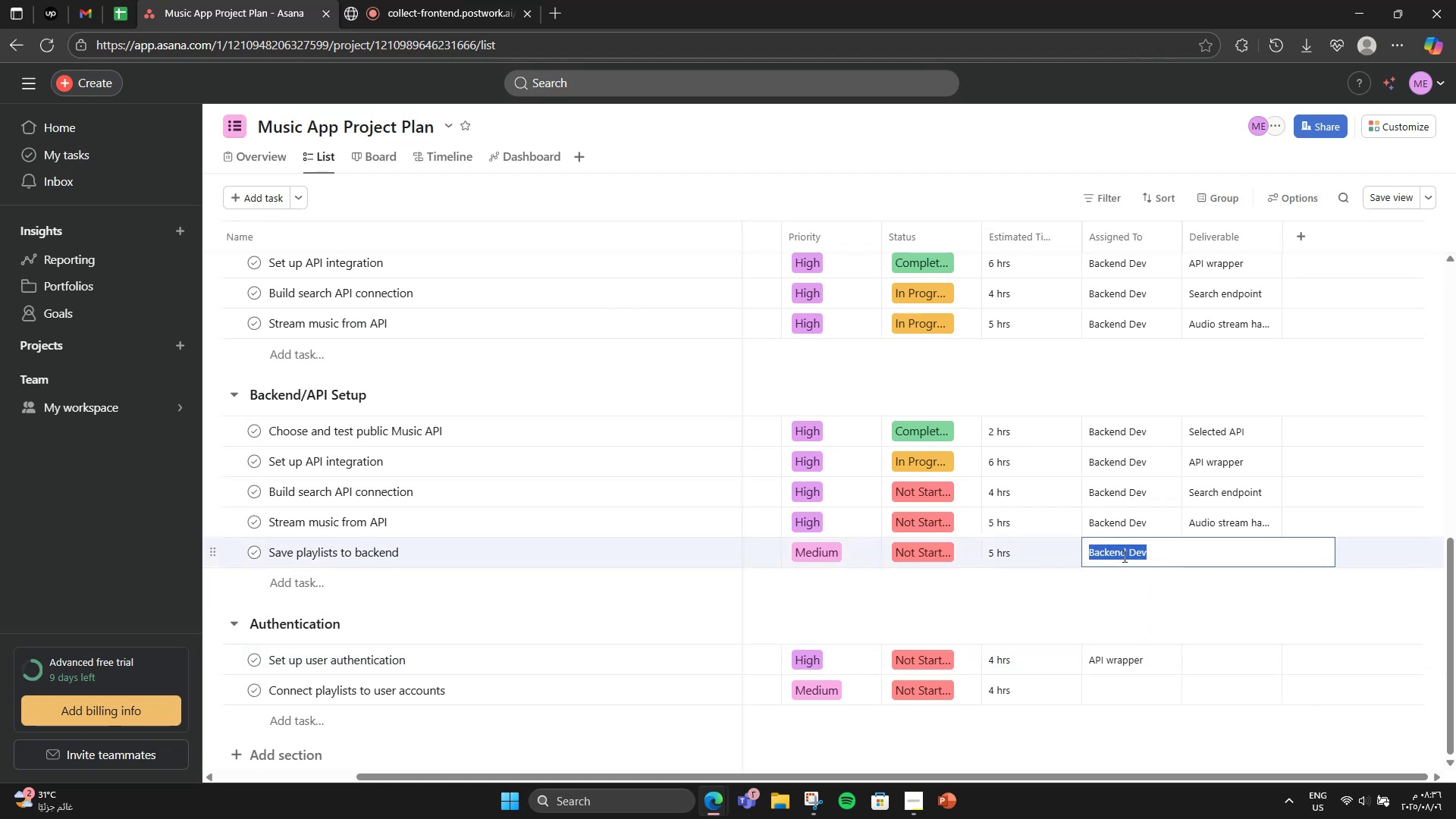 
key(Control+C)
 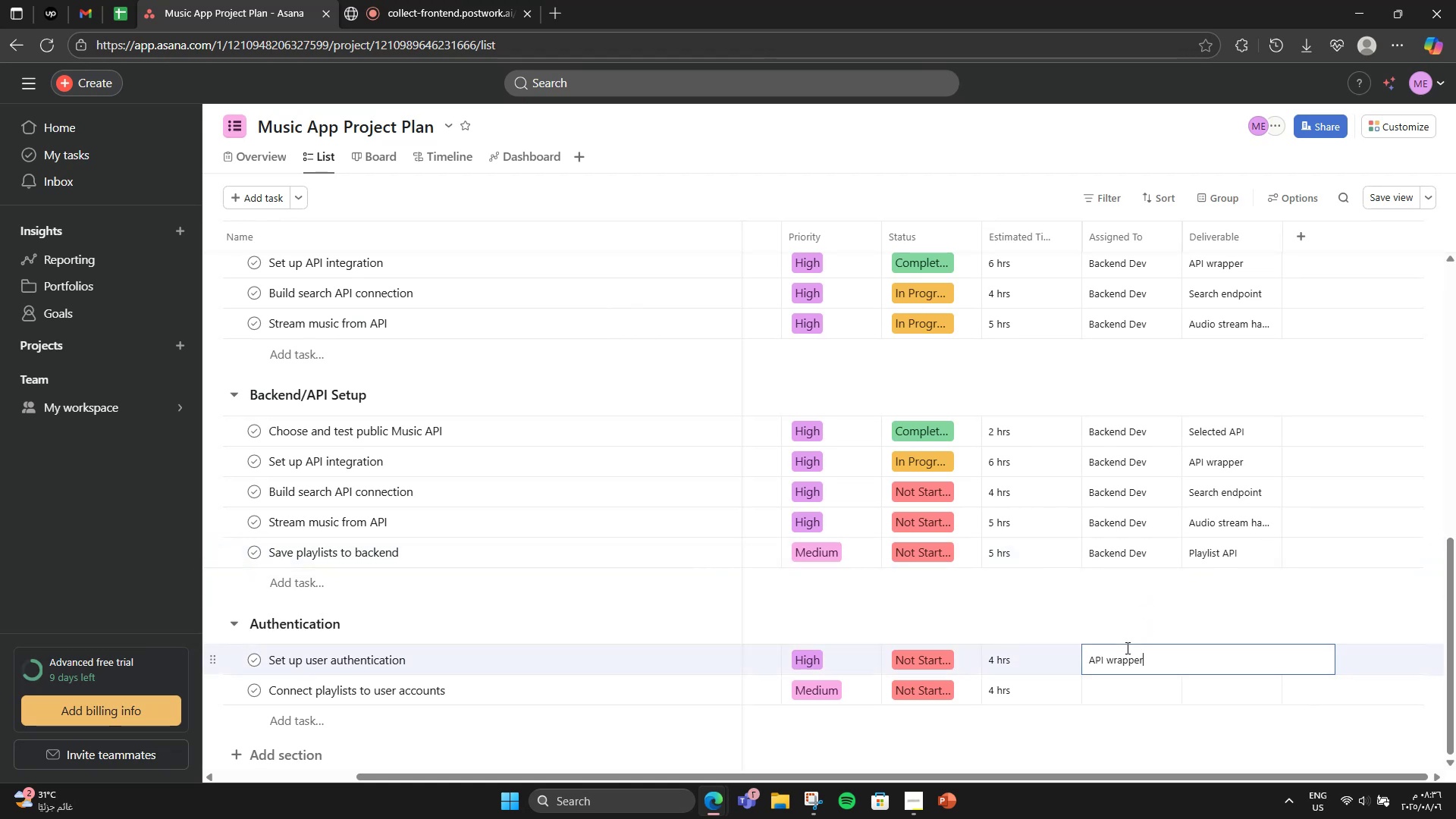 
double_click([1126, 648])
 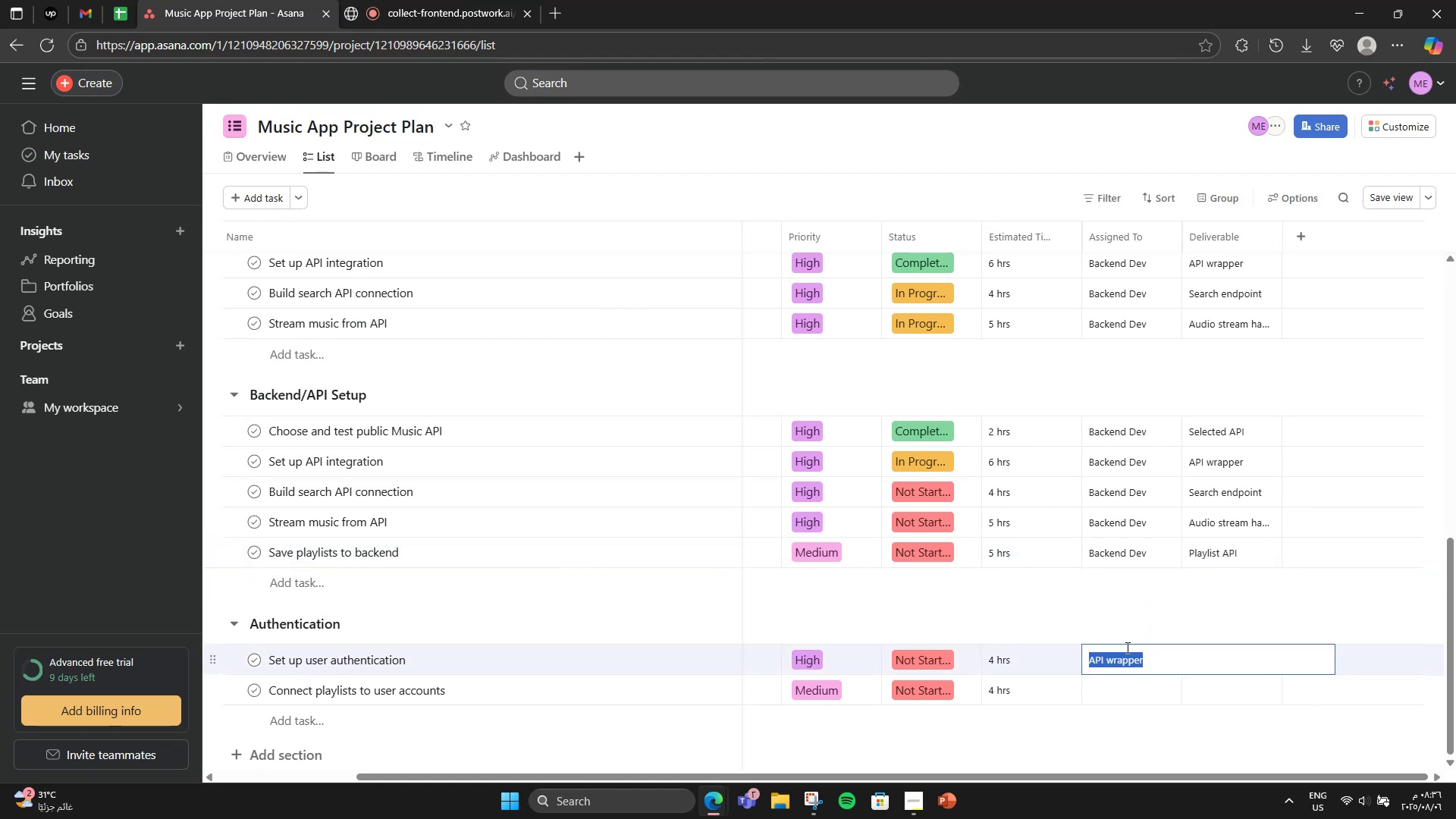 
triple_click([1126, 648])
 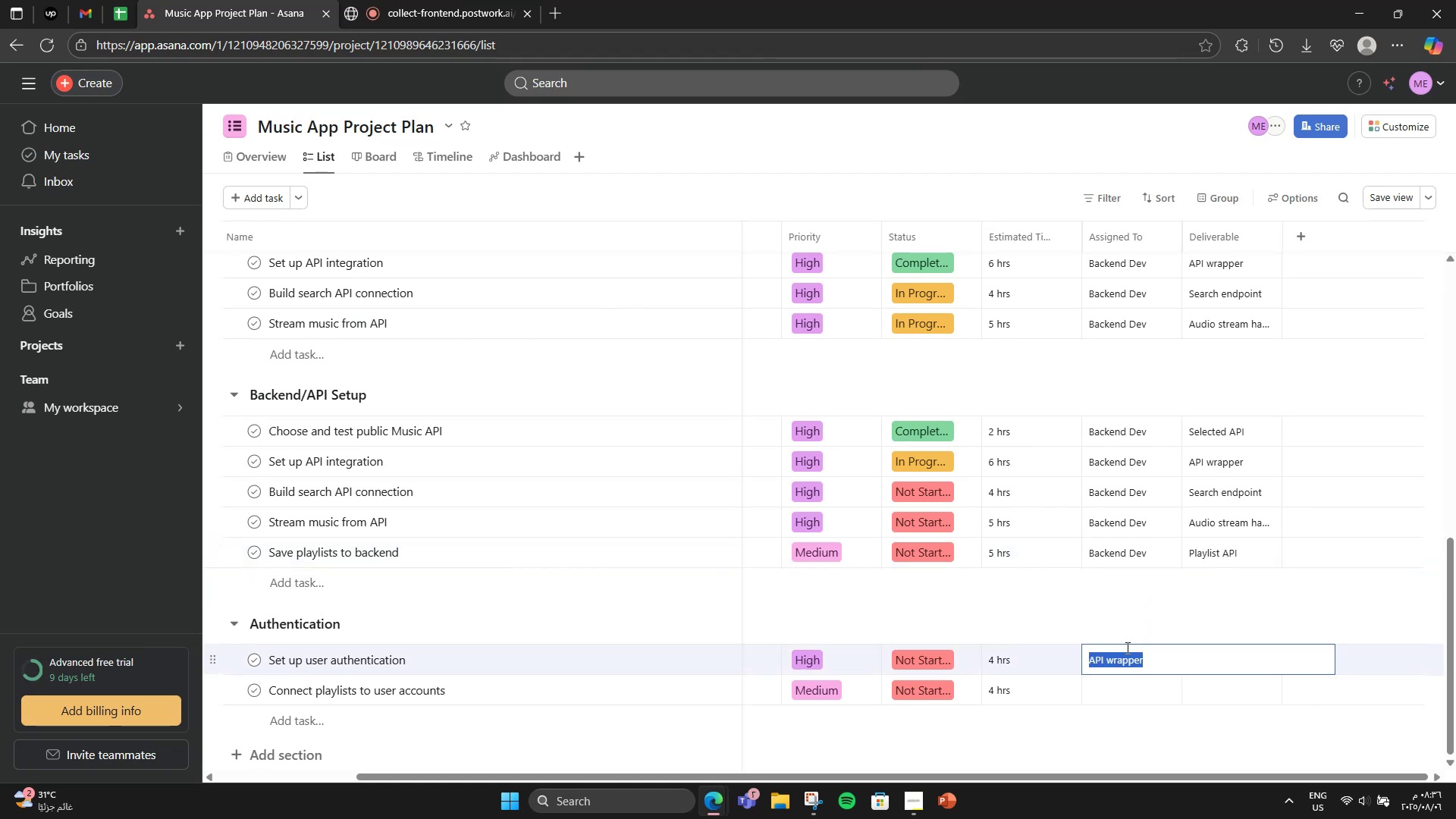 
key(Control+V)
 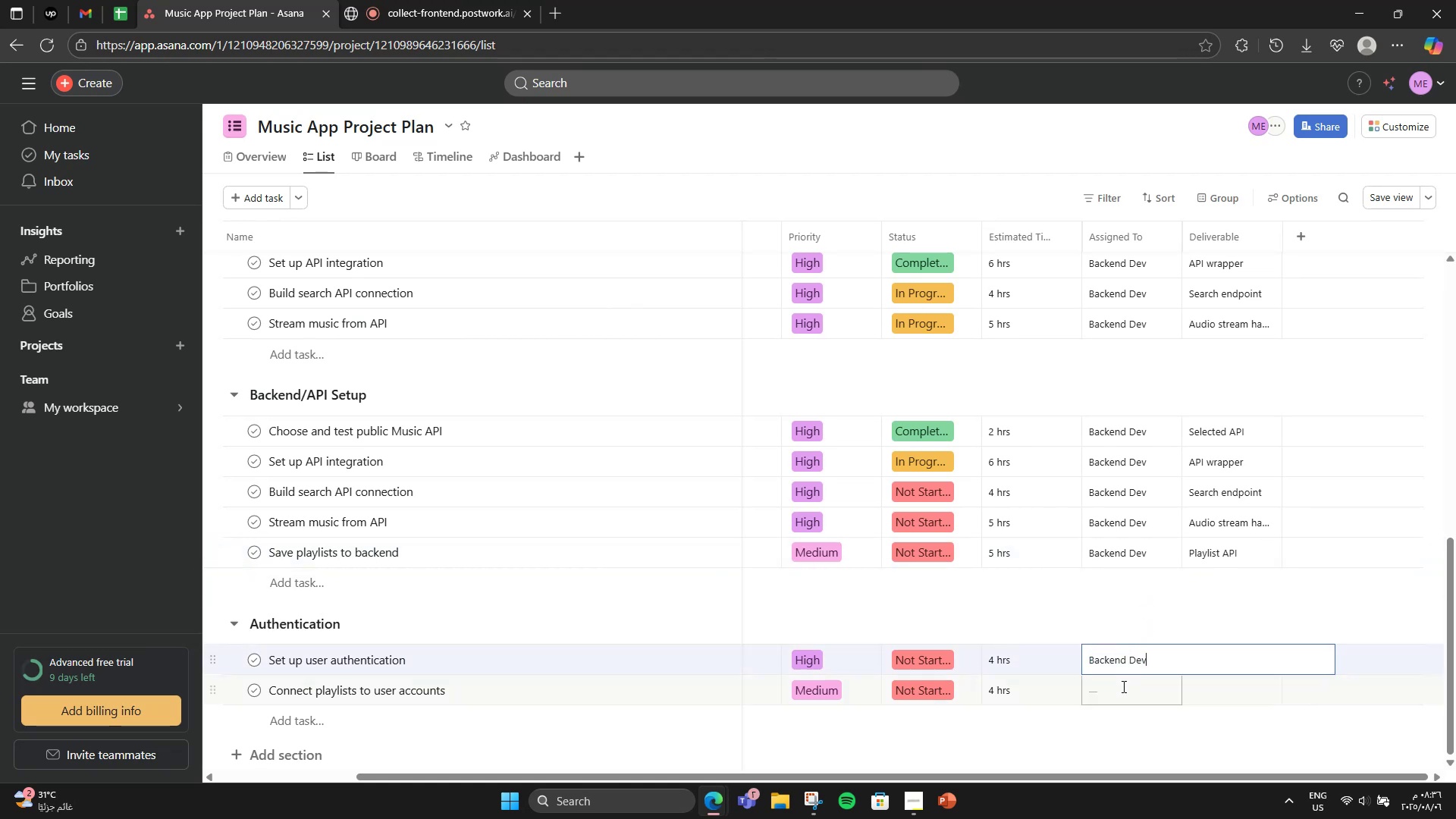 
left_click([1122, 687])
 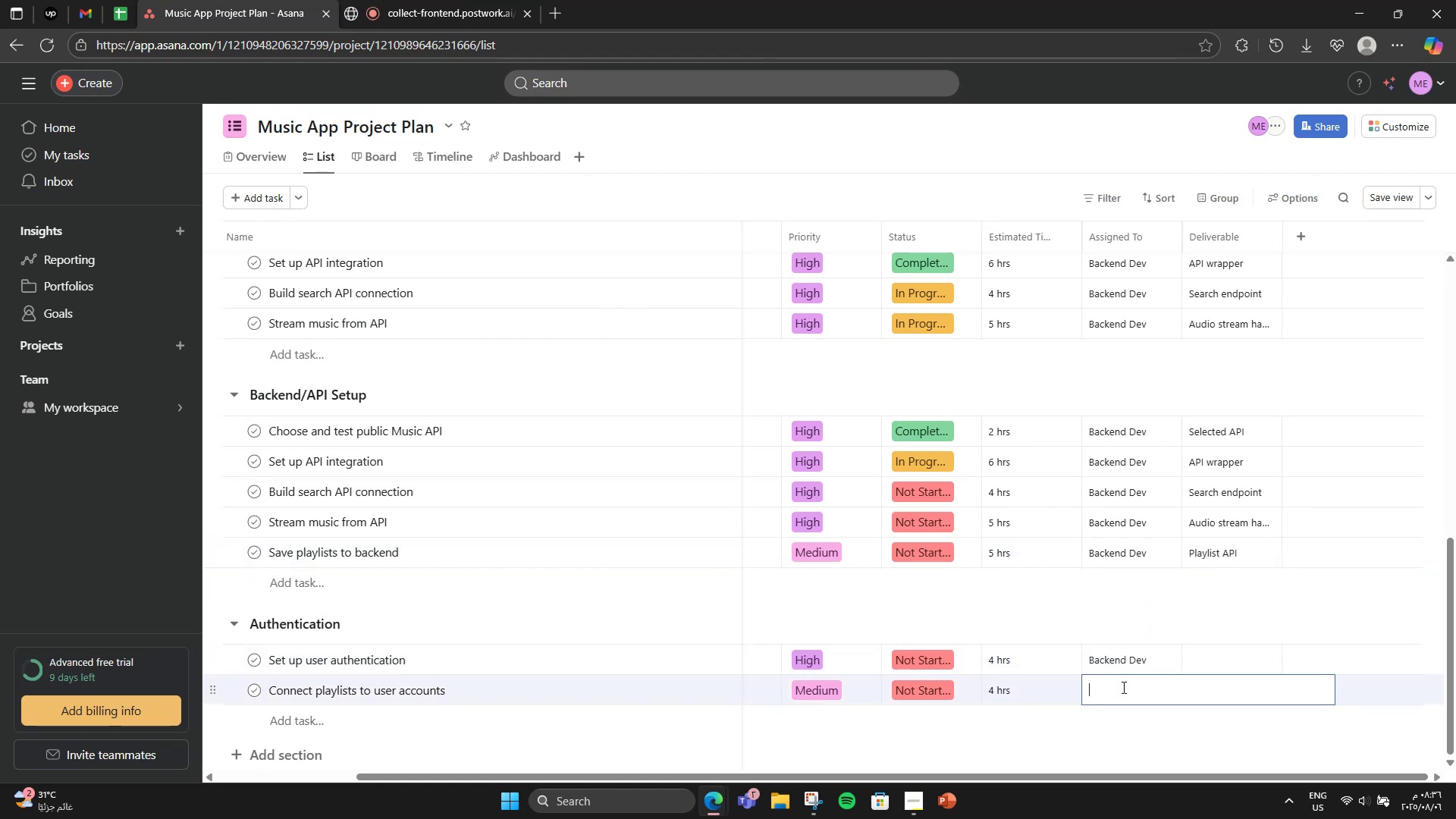 
key(Control+ControlLeft)
 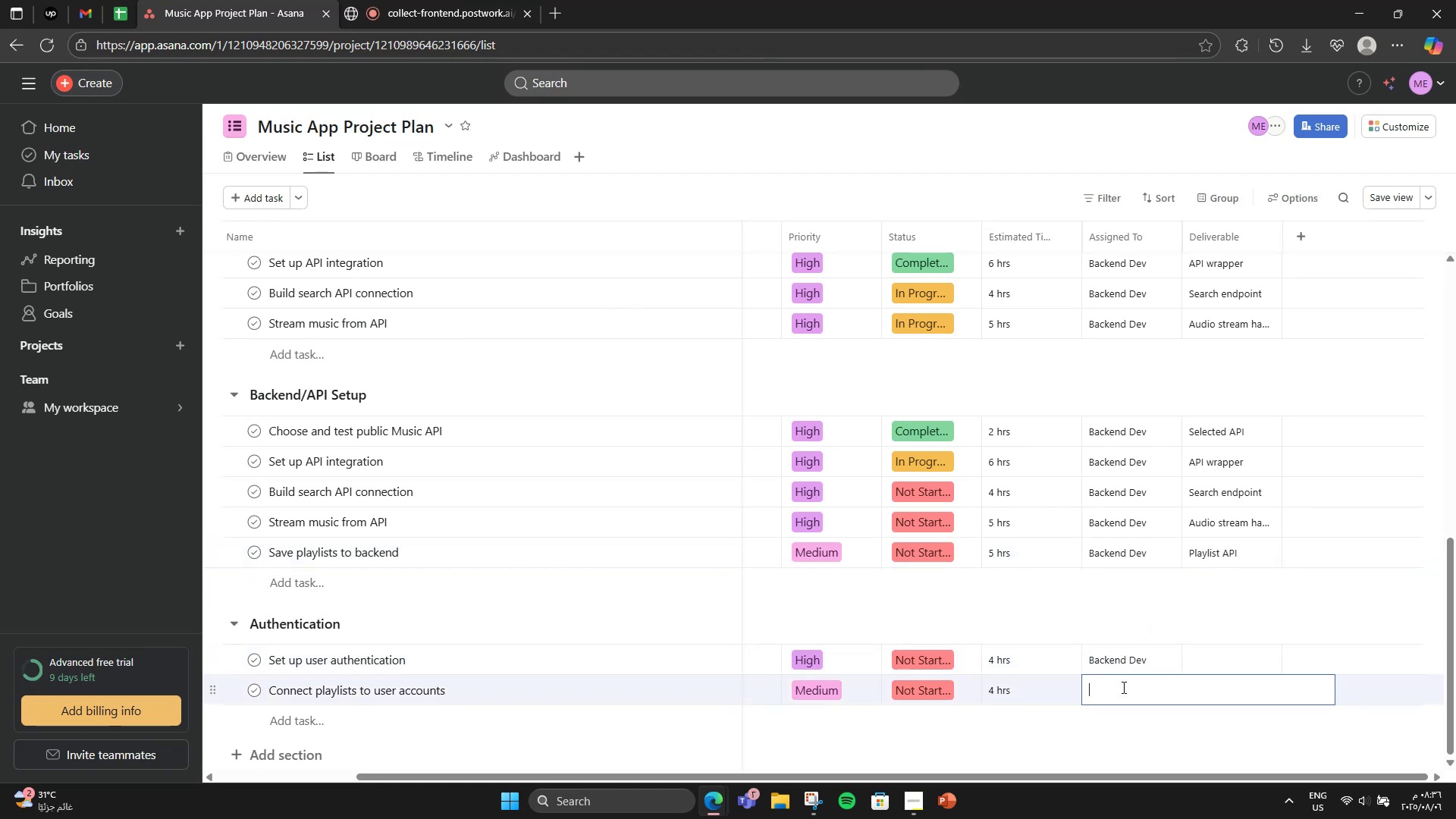 
key(Control+V)
 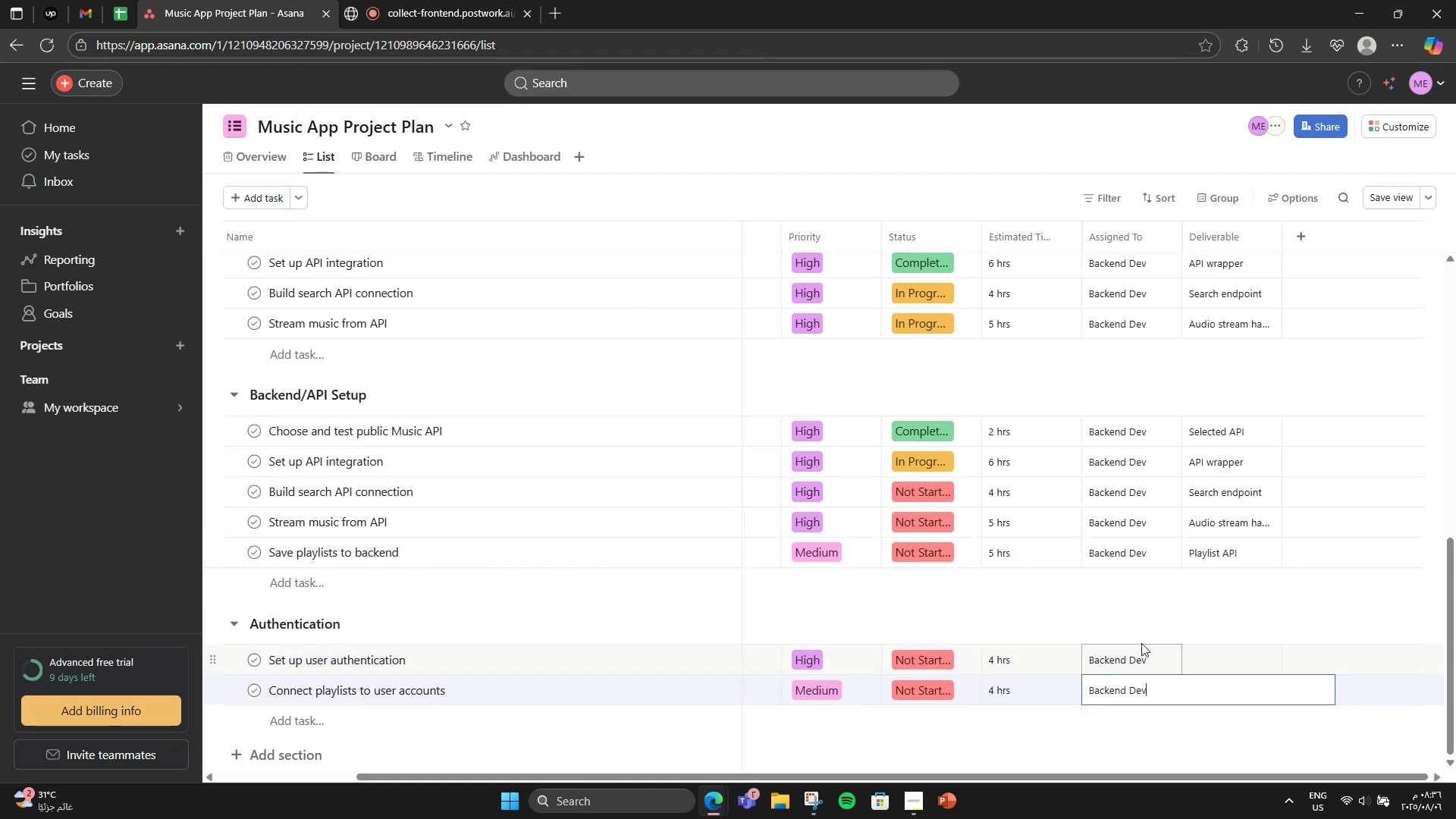 
left_click([1142, 639])
 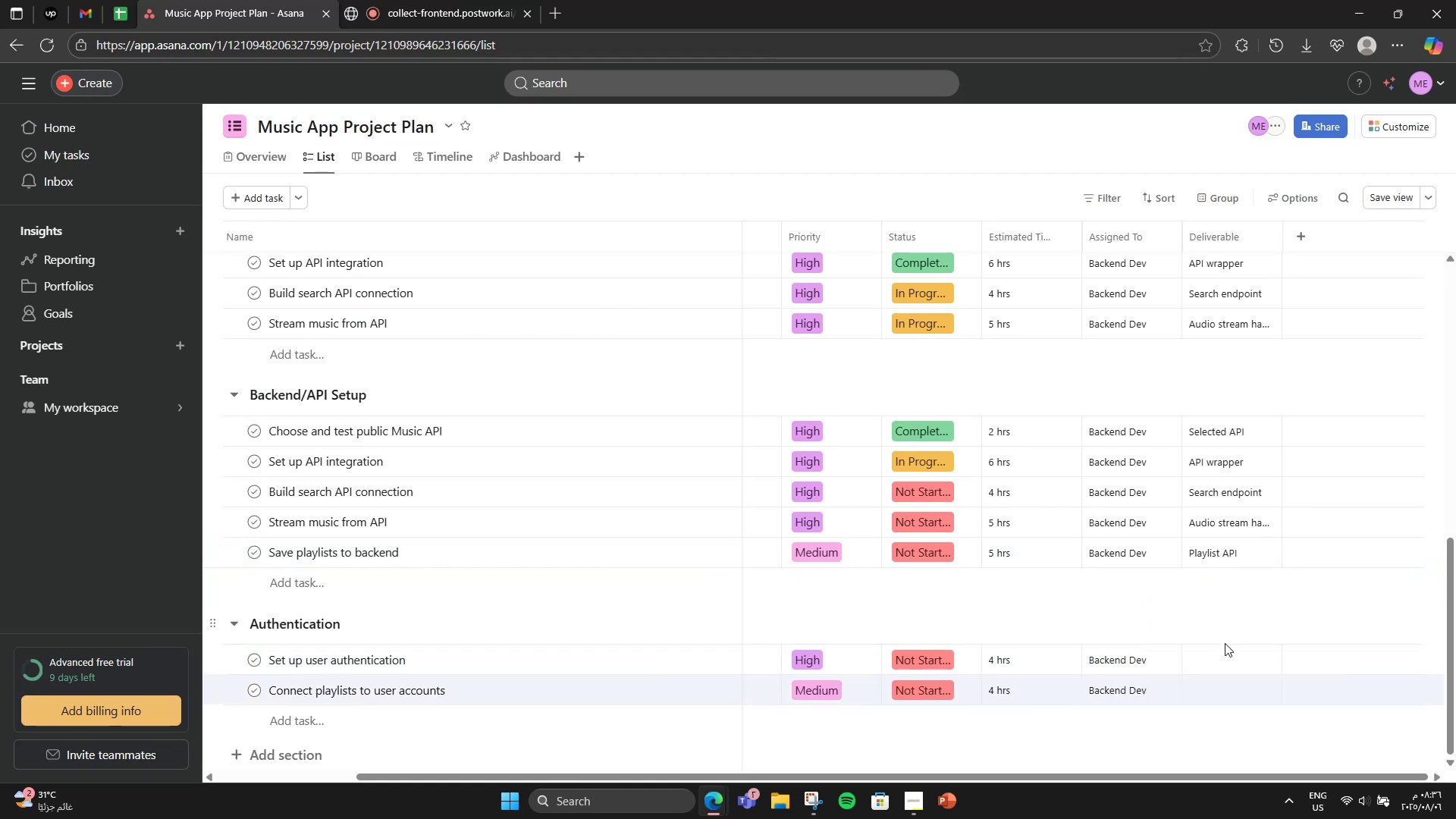 
left_click([1225, 646])
 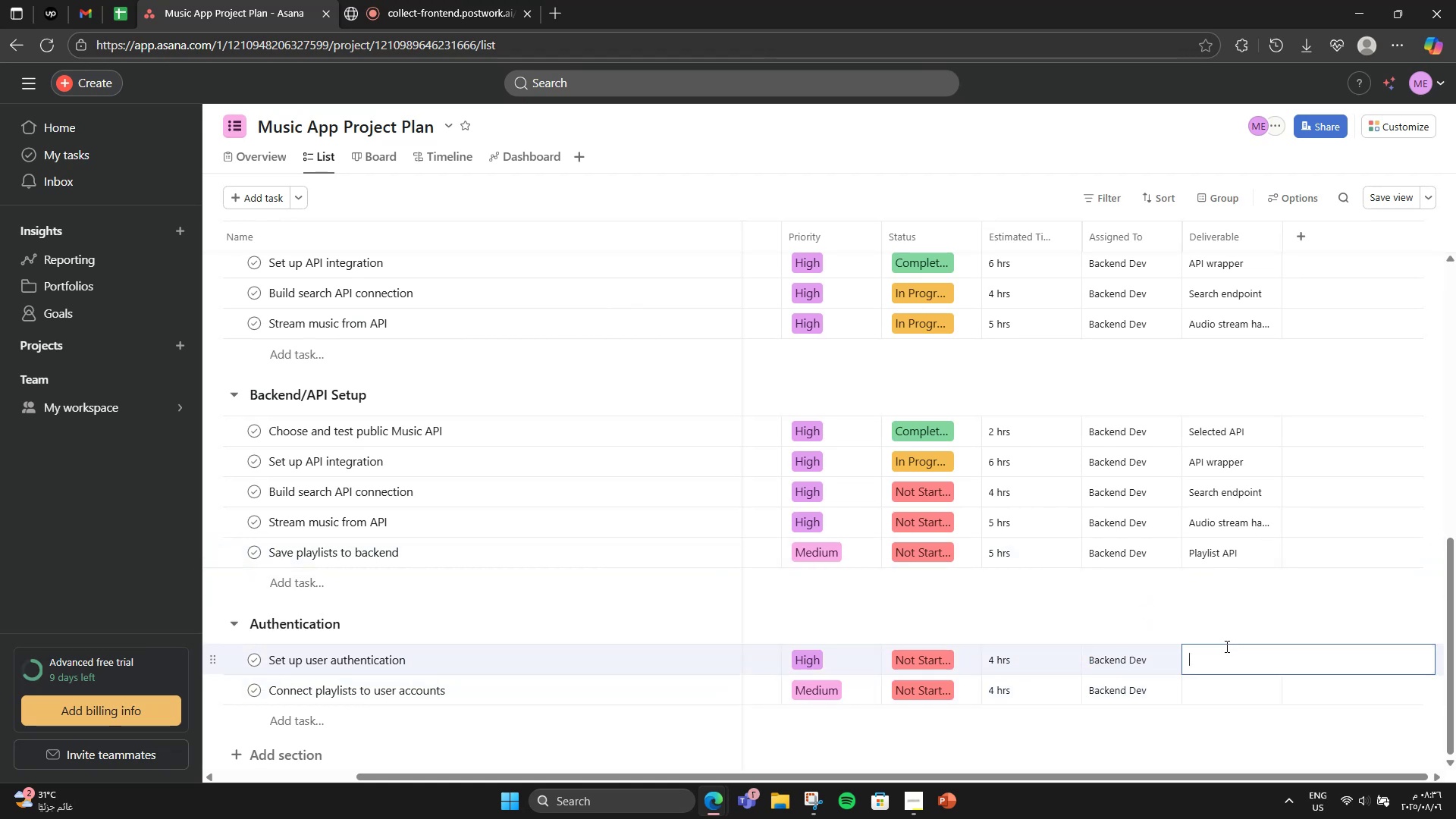 
type(Auth system)
 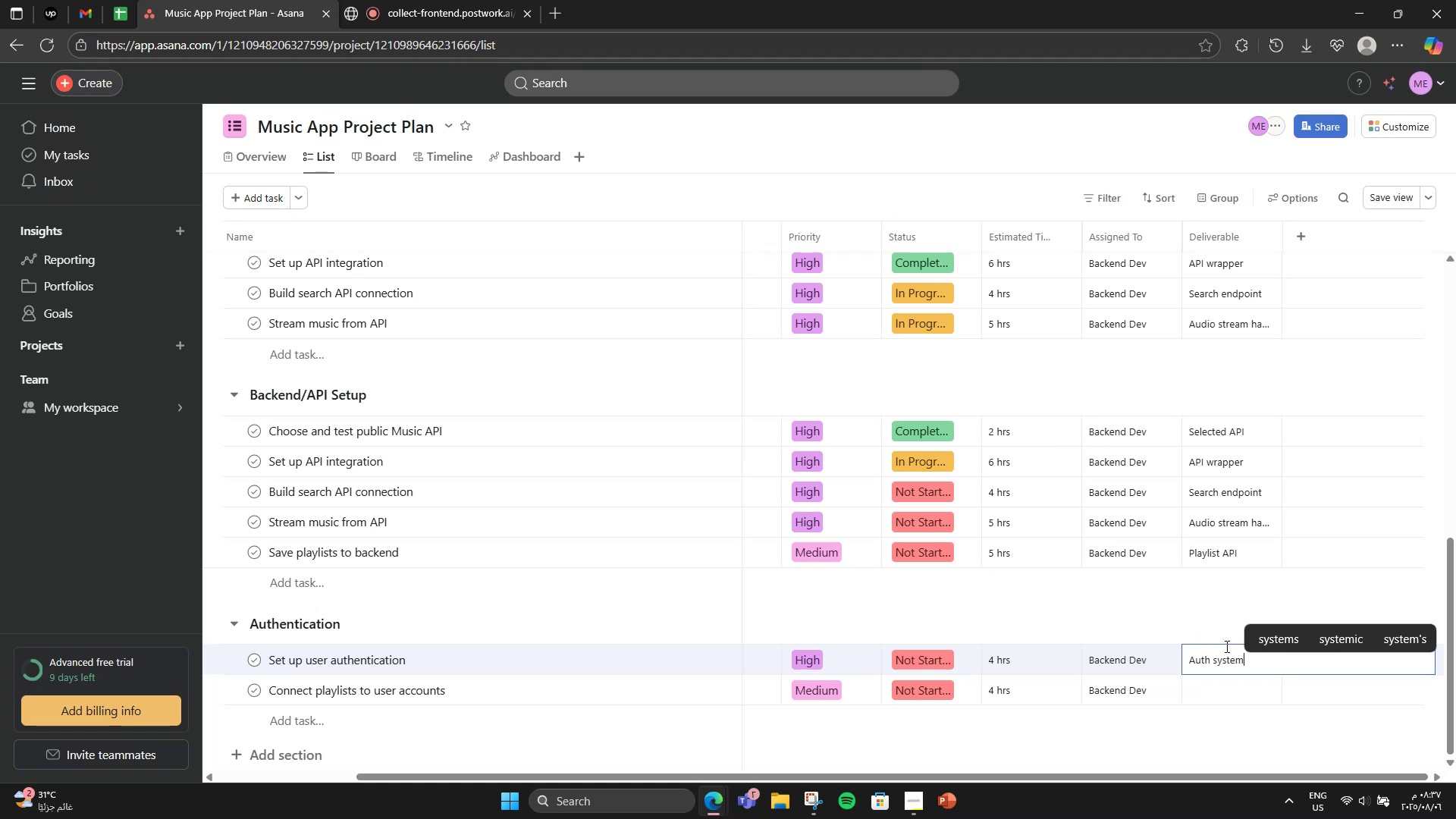 
left_click([1197, 676])
 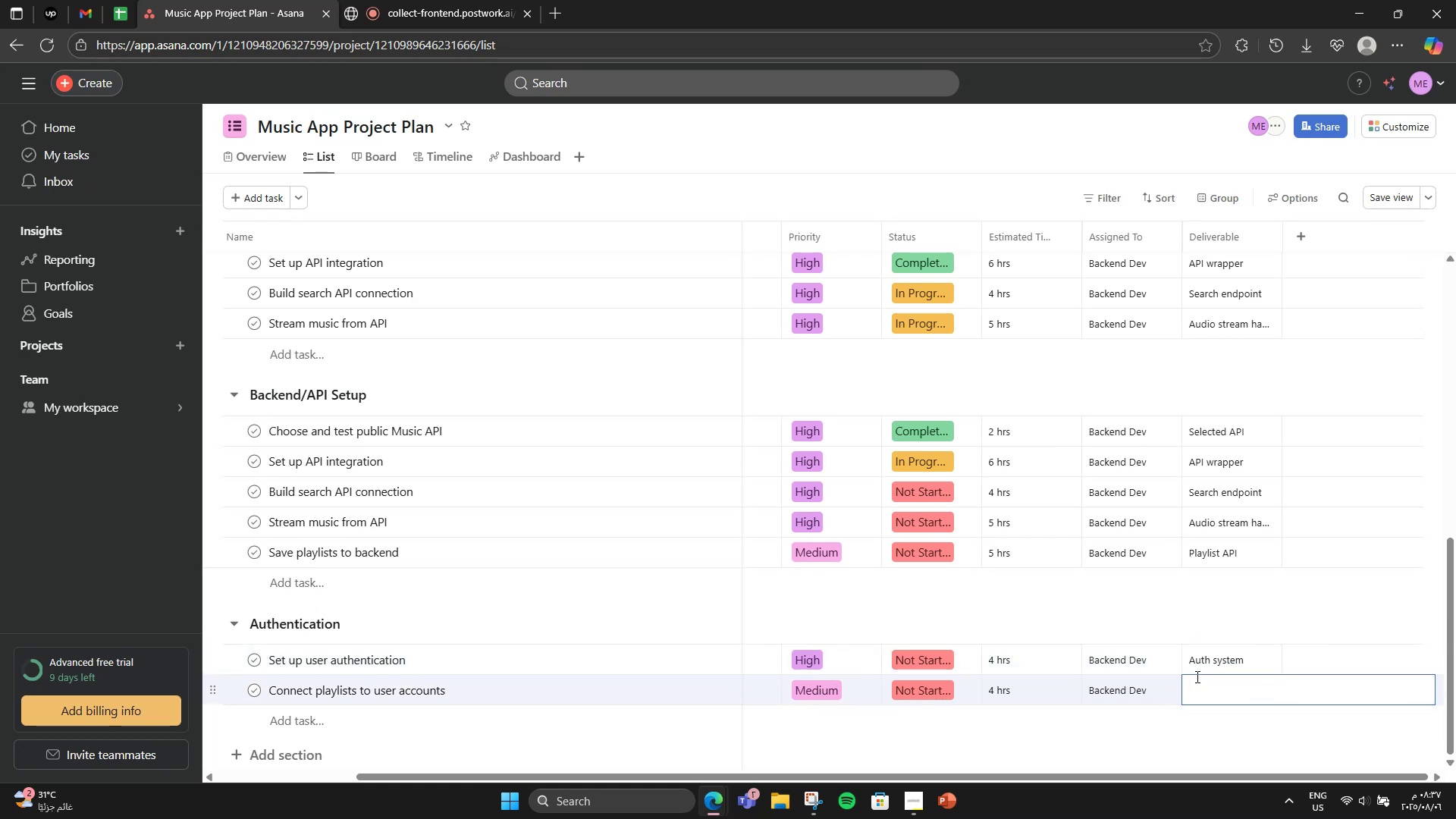 
type(Linked i)
key(Backspace)
type(user-playlist)
 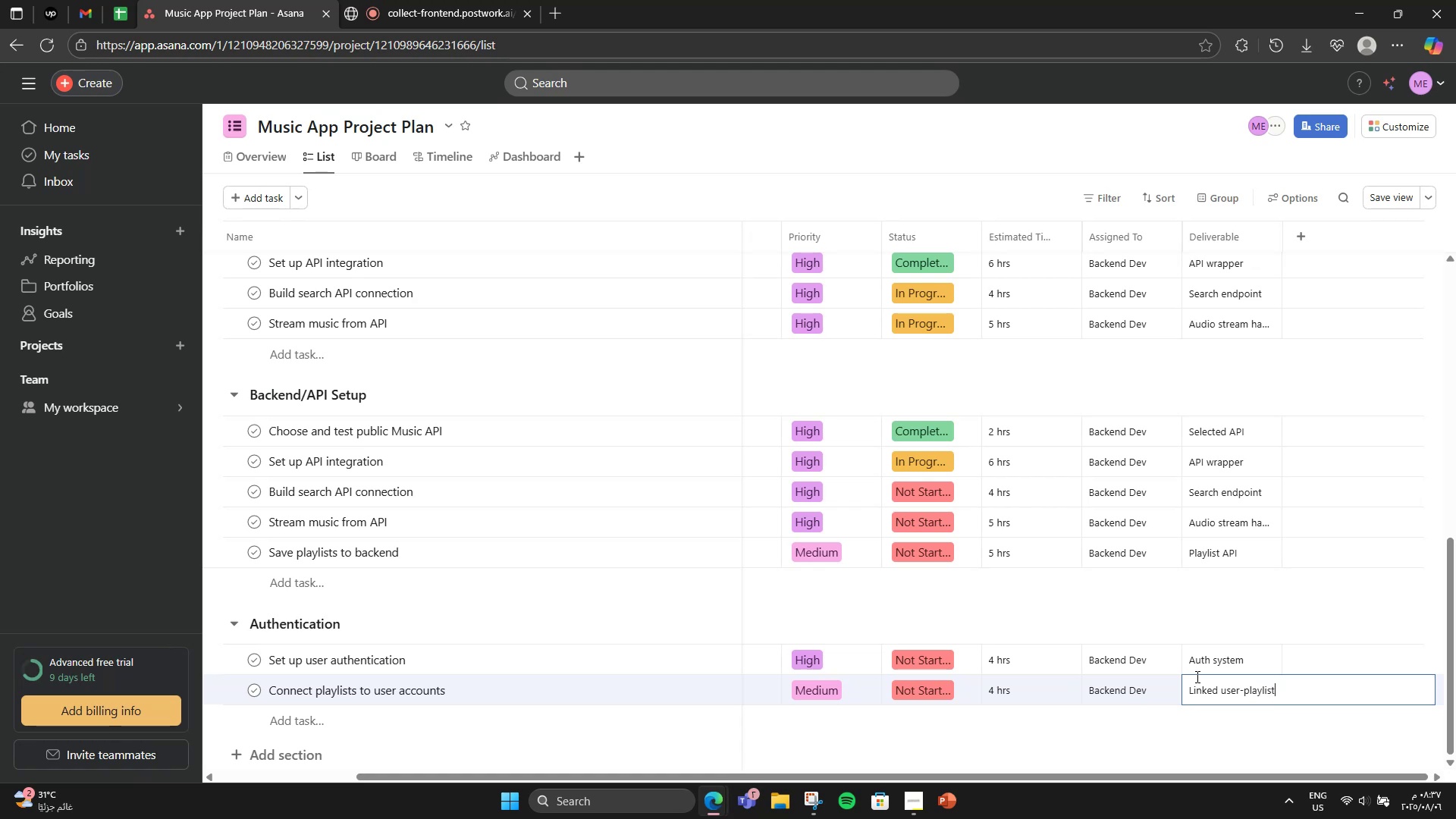 
key(S)
 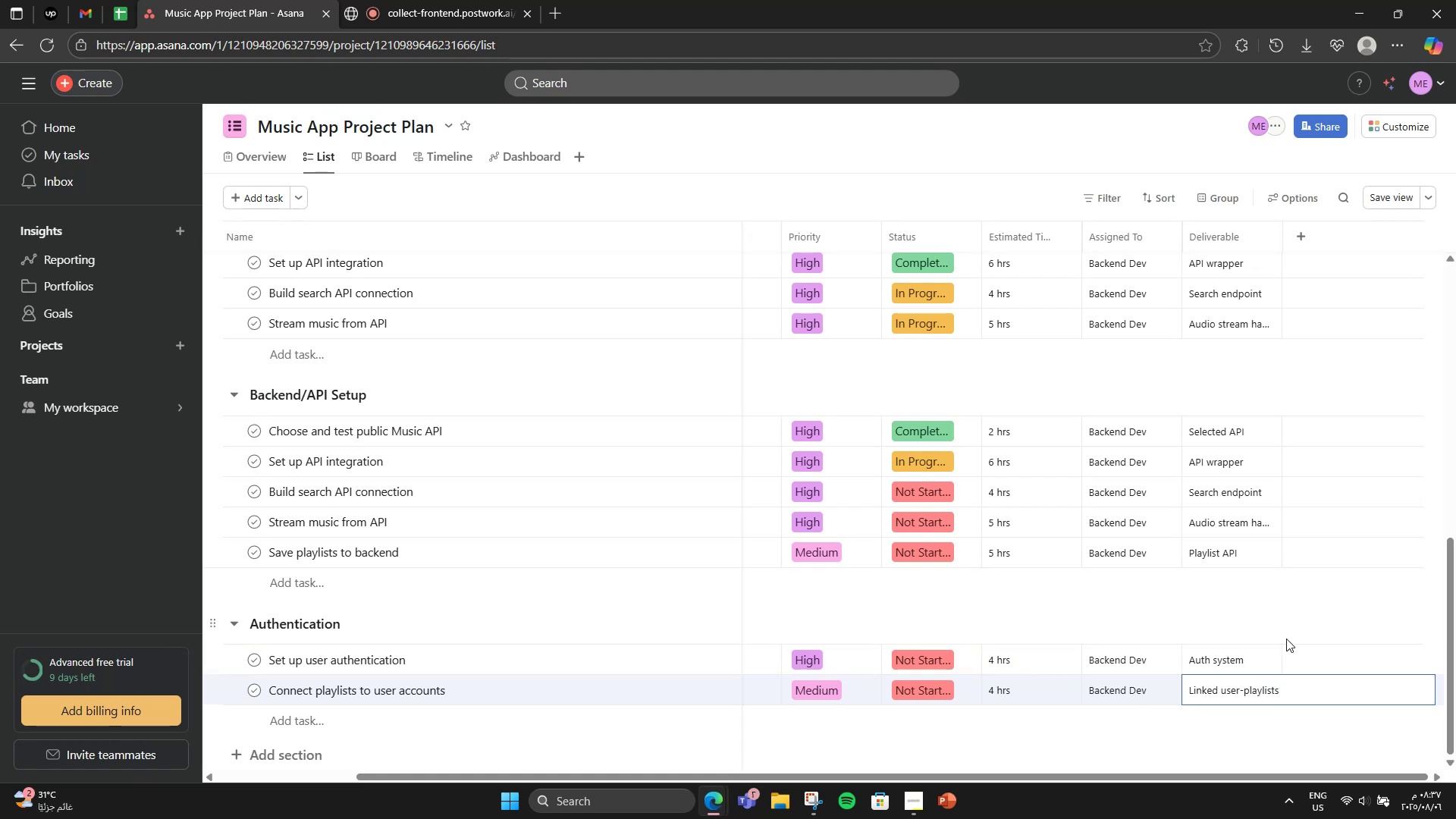 
left_click([1362, 610])
 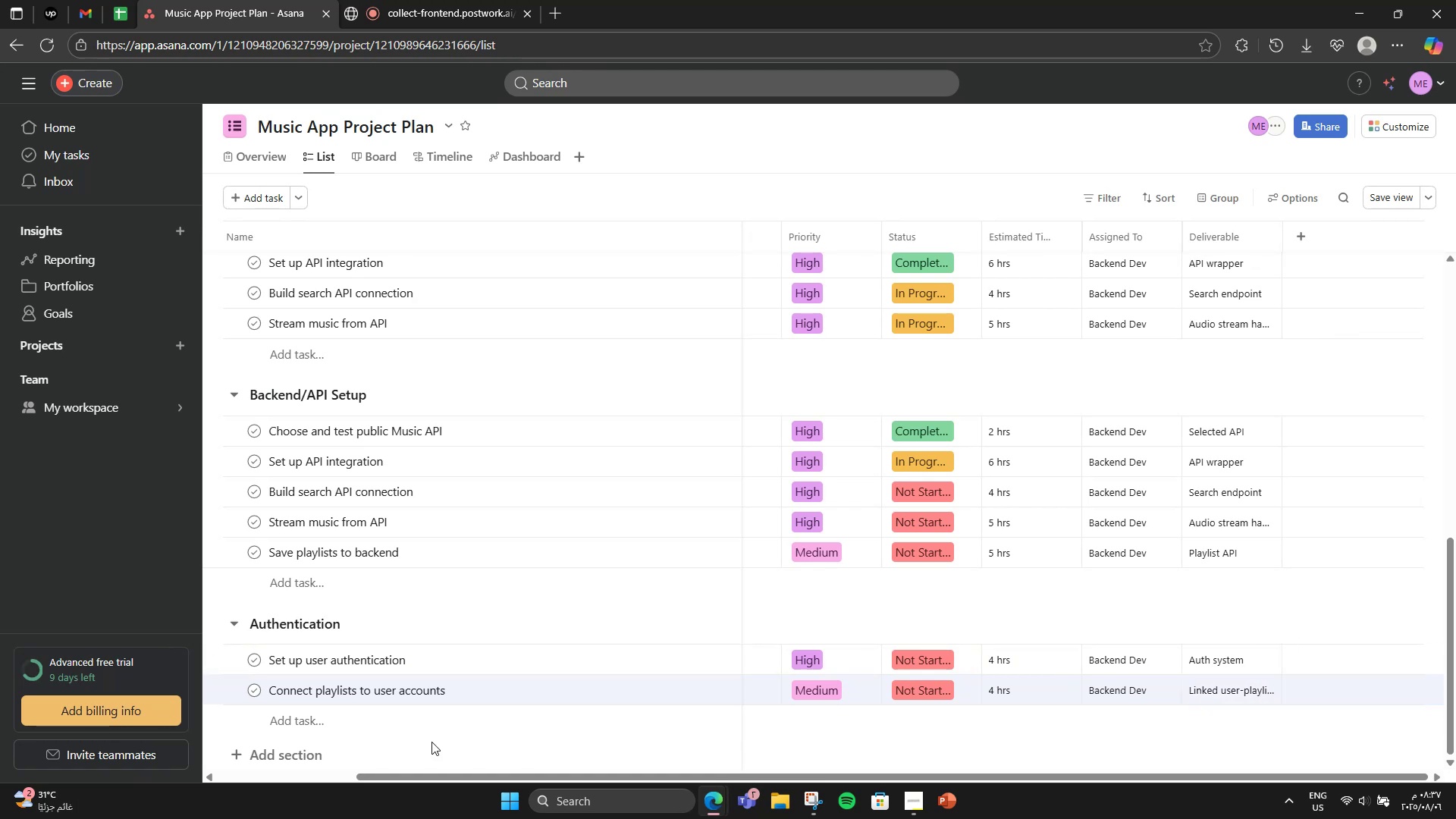 
scroll: coordinate [425, 742], scroll_direction: down, amount: 2.0
 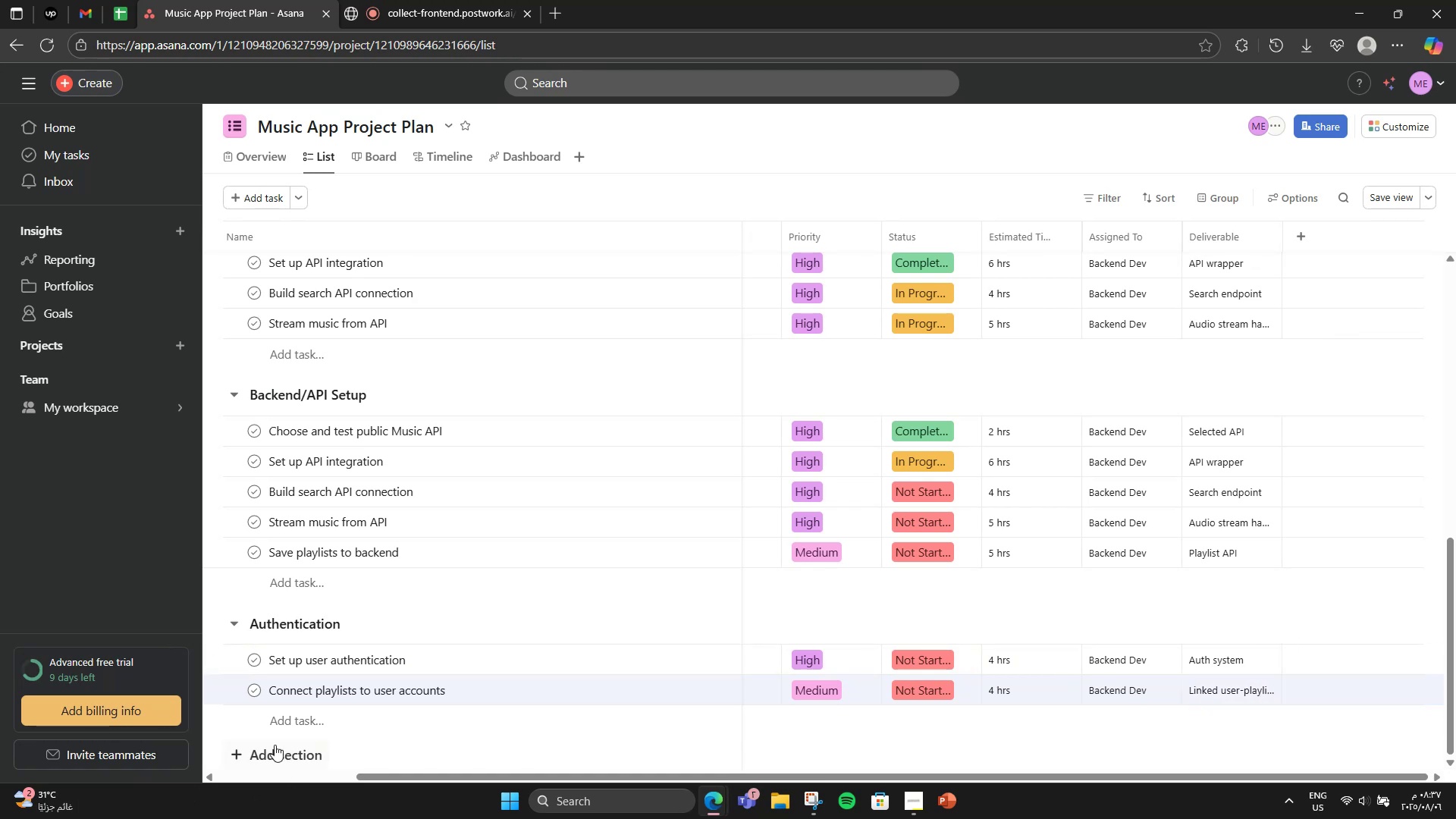 
left_click([276, 745])
 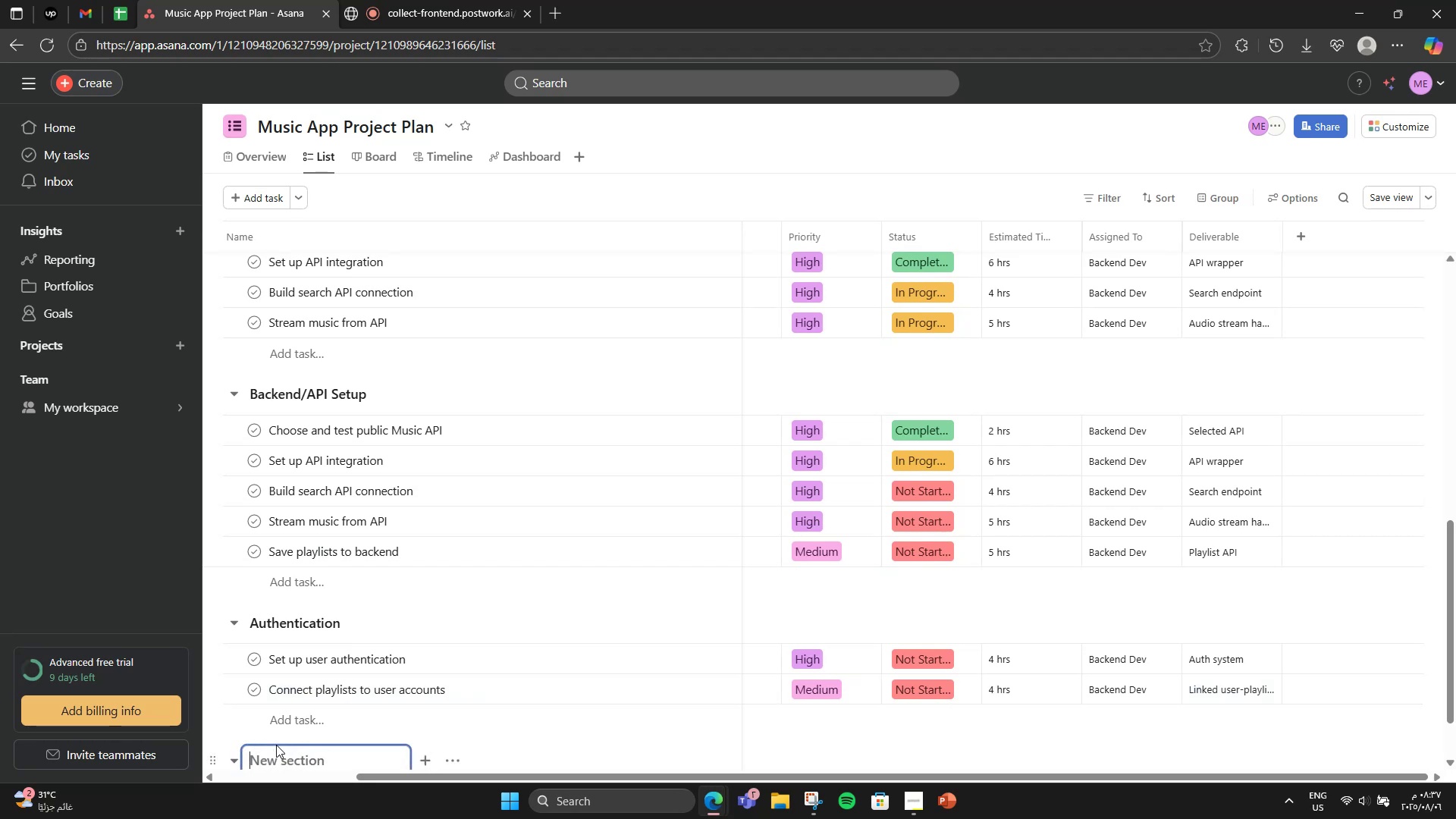 
scroll: coordinate [276, 744], scroll_direction: down, amount: 3.0
 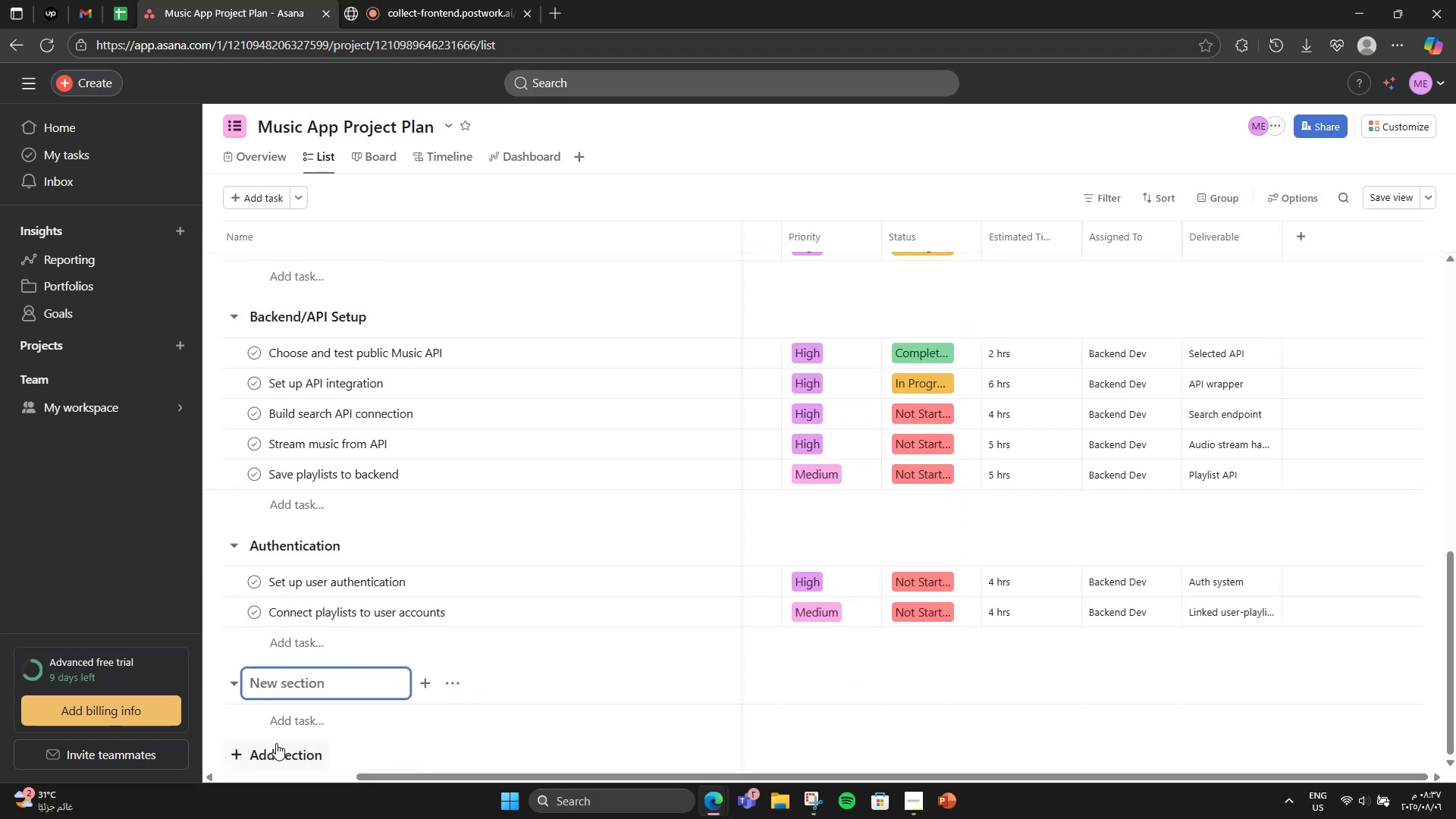 
type(Audio Features)
 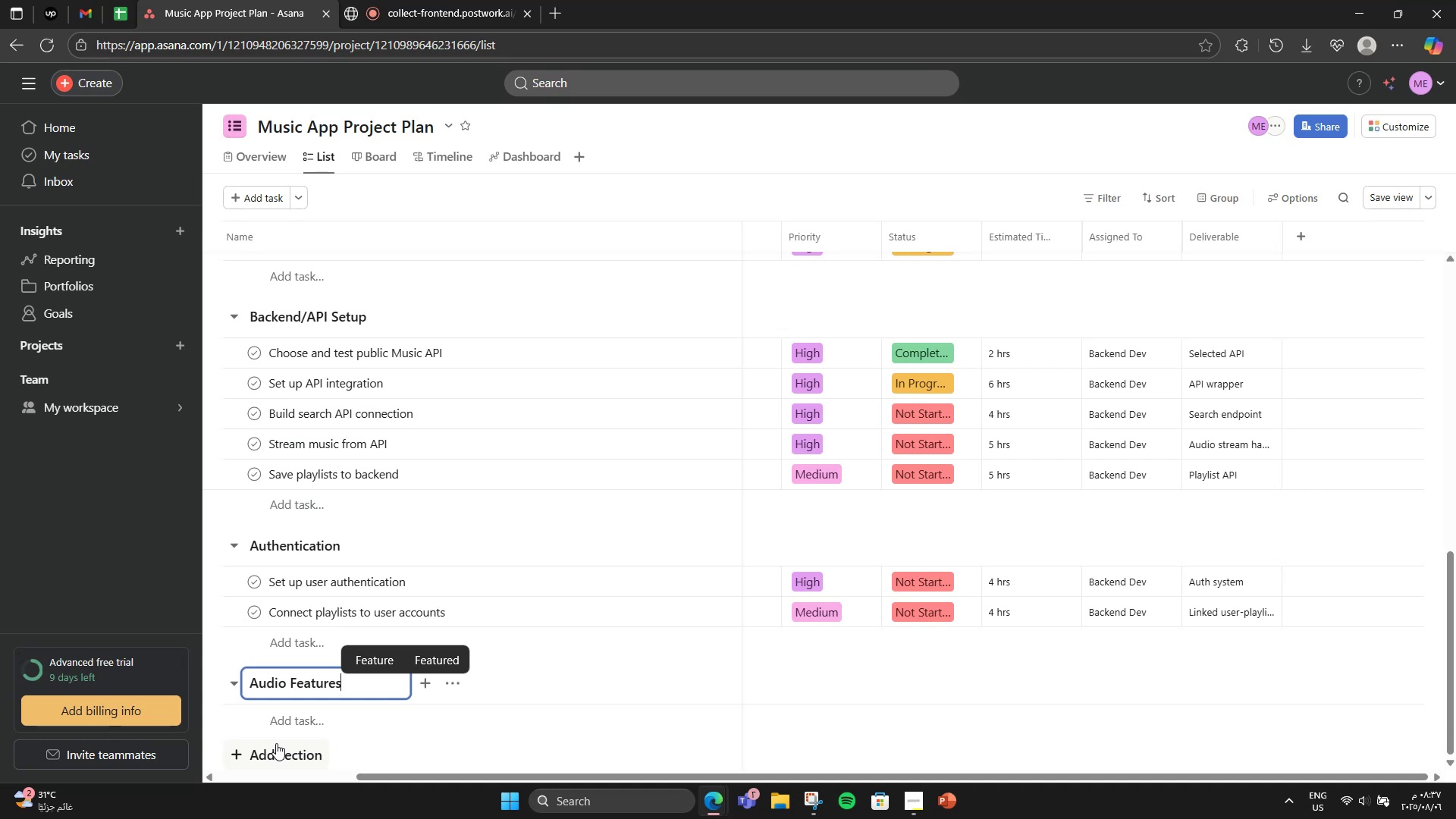 
left_click([317, 720])
 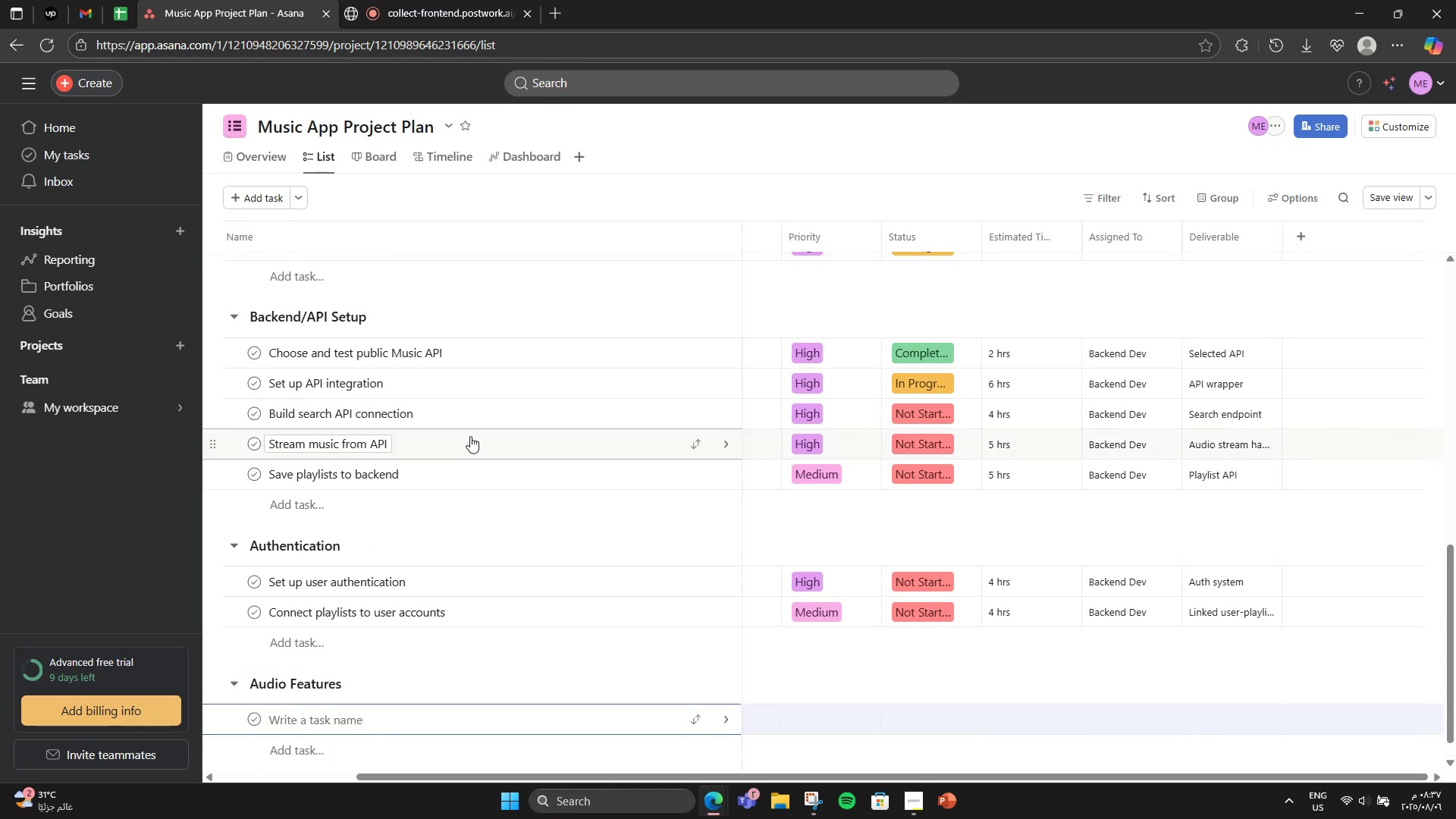 
scroll: coordinate [463, 541], scroll_direction: down, amount: 1.0
 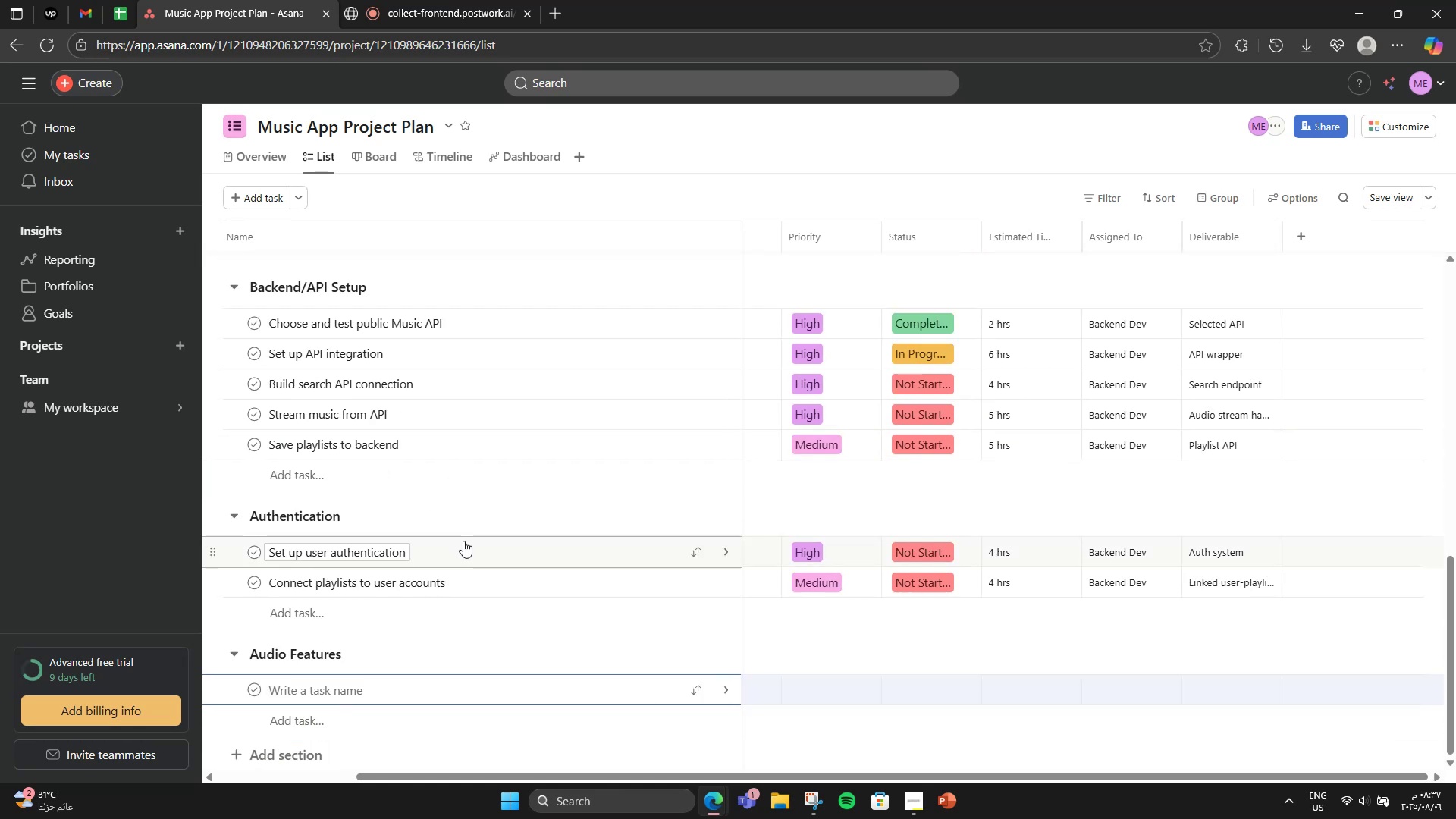 
type(Implement audio plays)
key(Backspace)
type(er)
 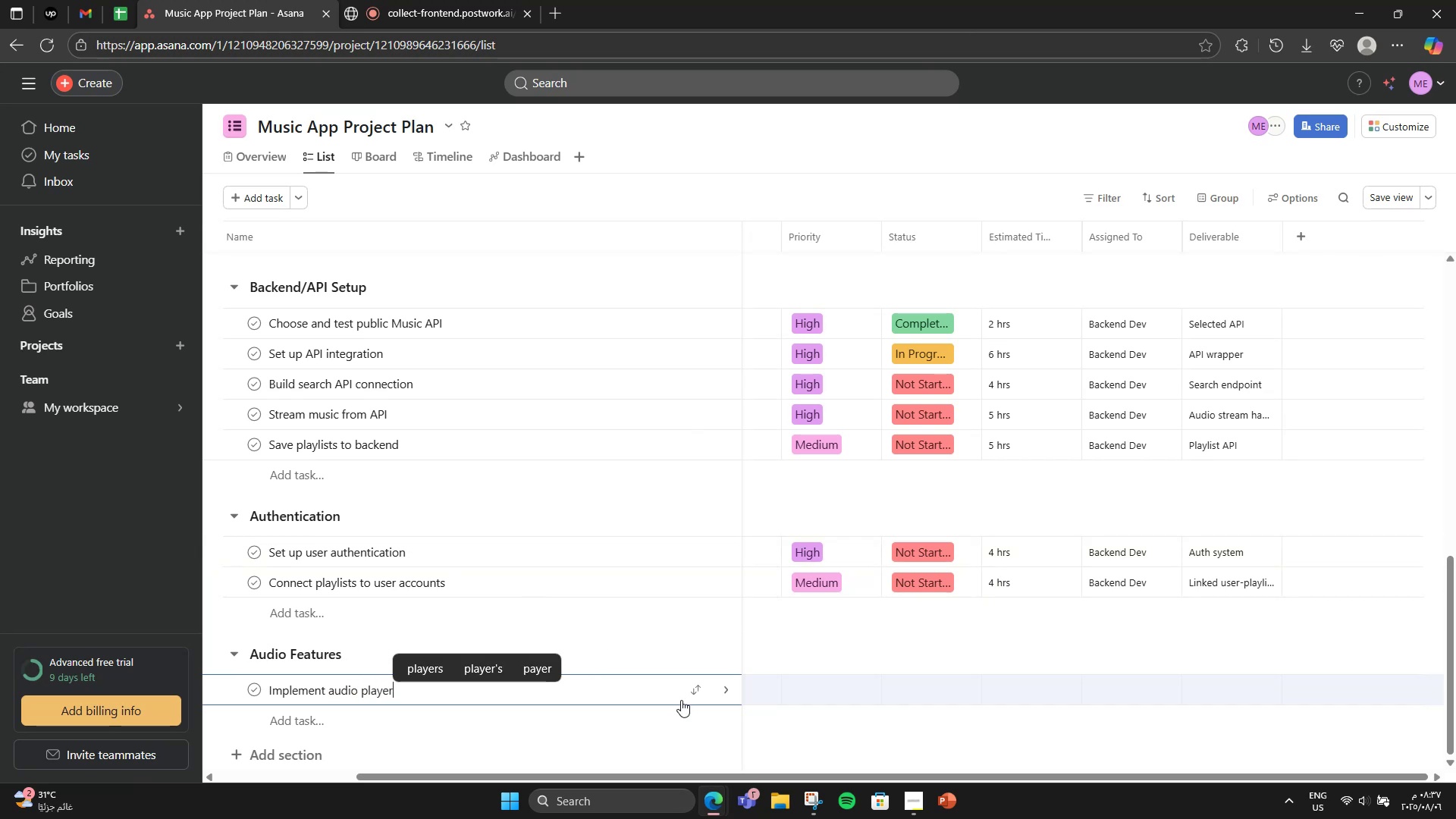 
left_click([799, 685])
 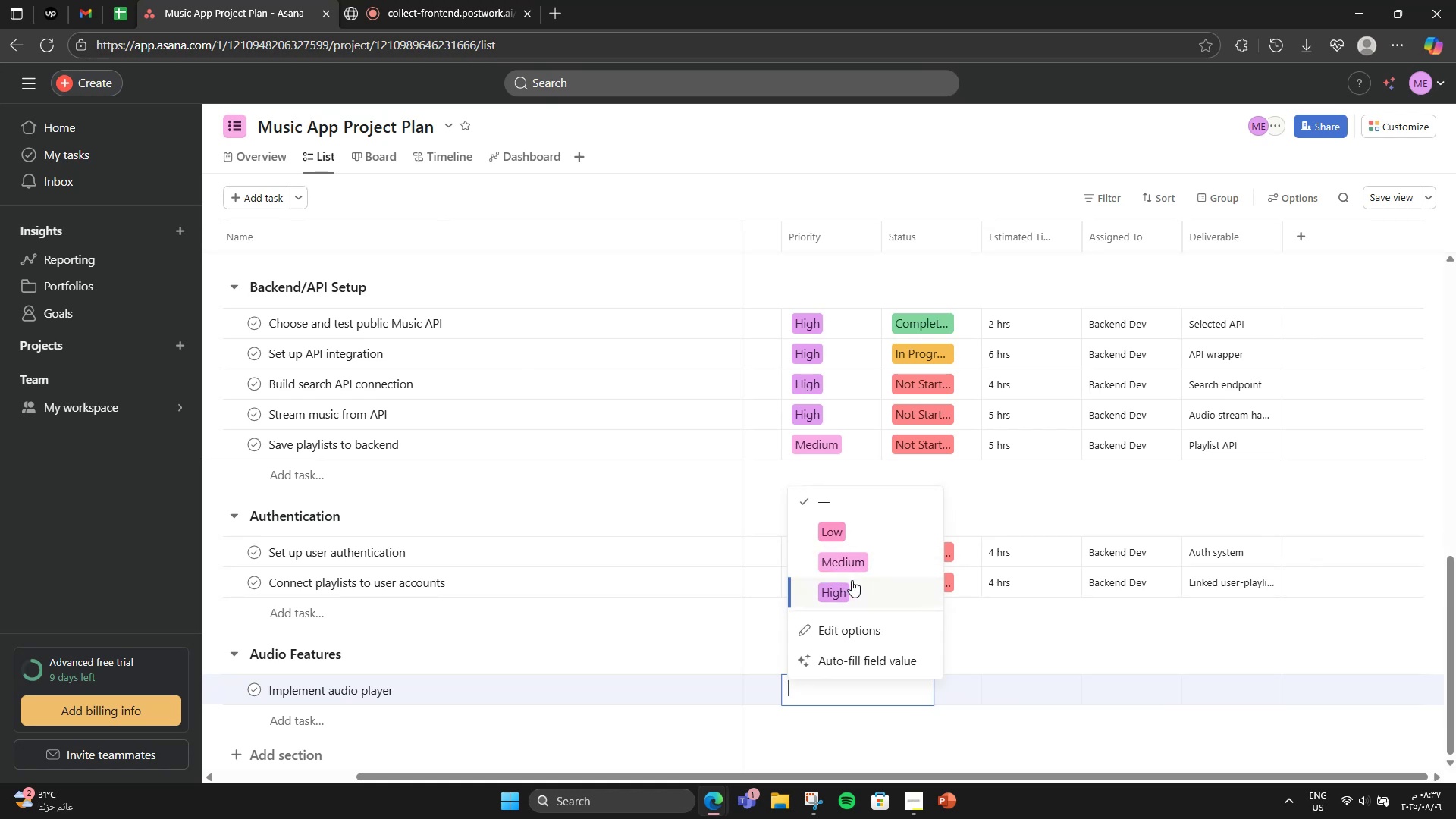 
wait(6.32)
 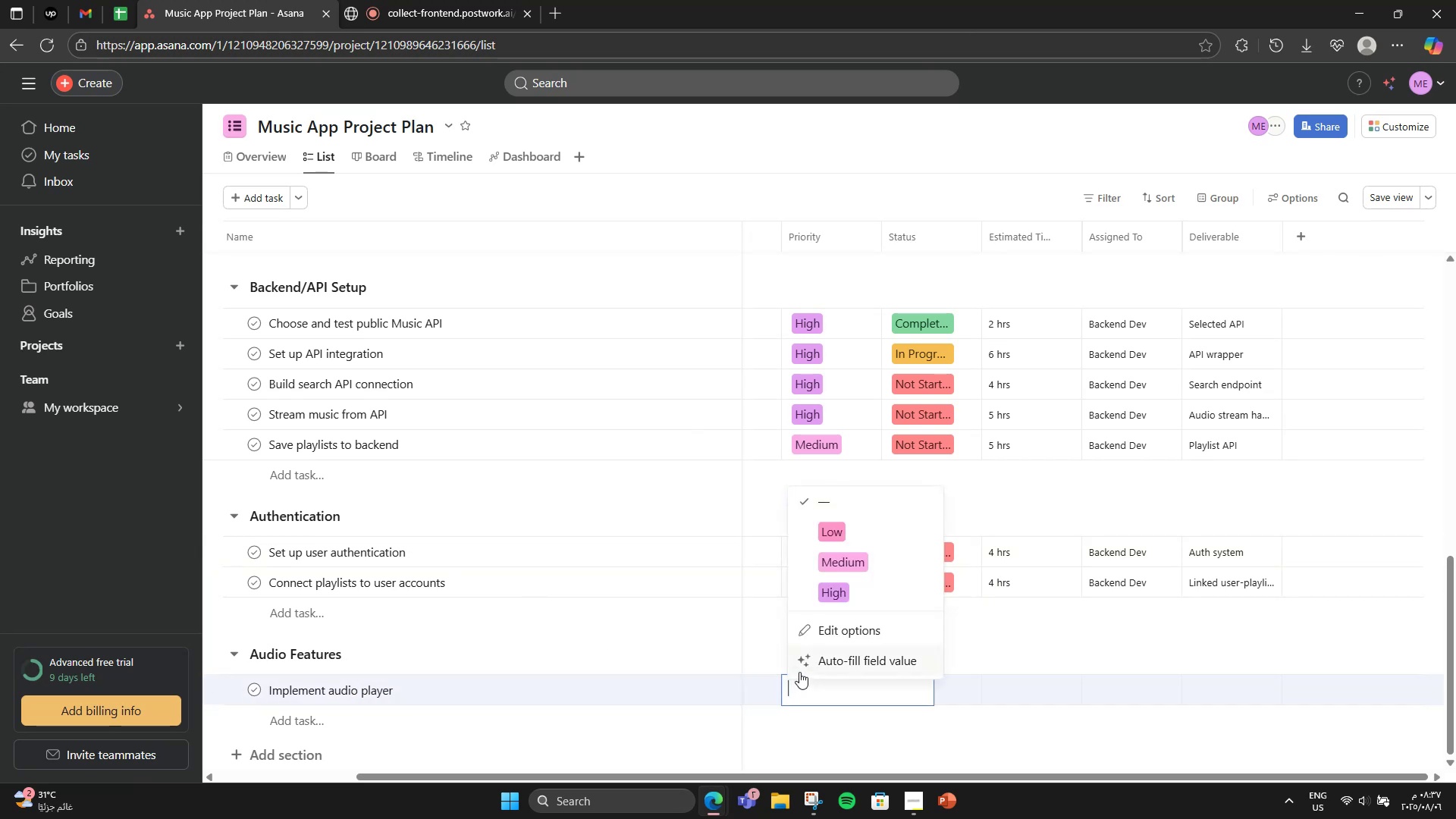 
left_click([880, 600])
 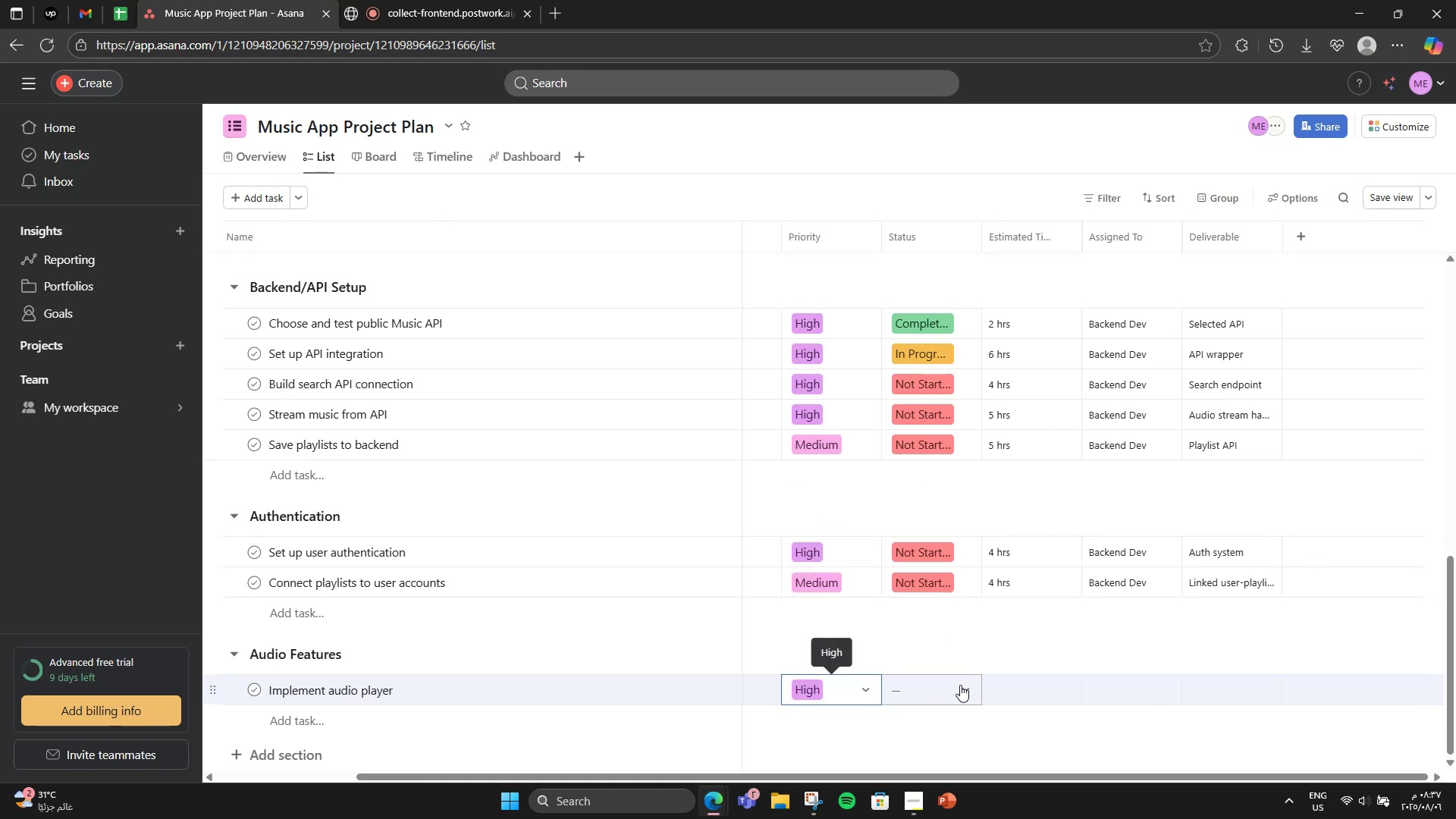 
left_click([960, 685])
 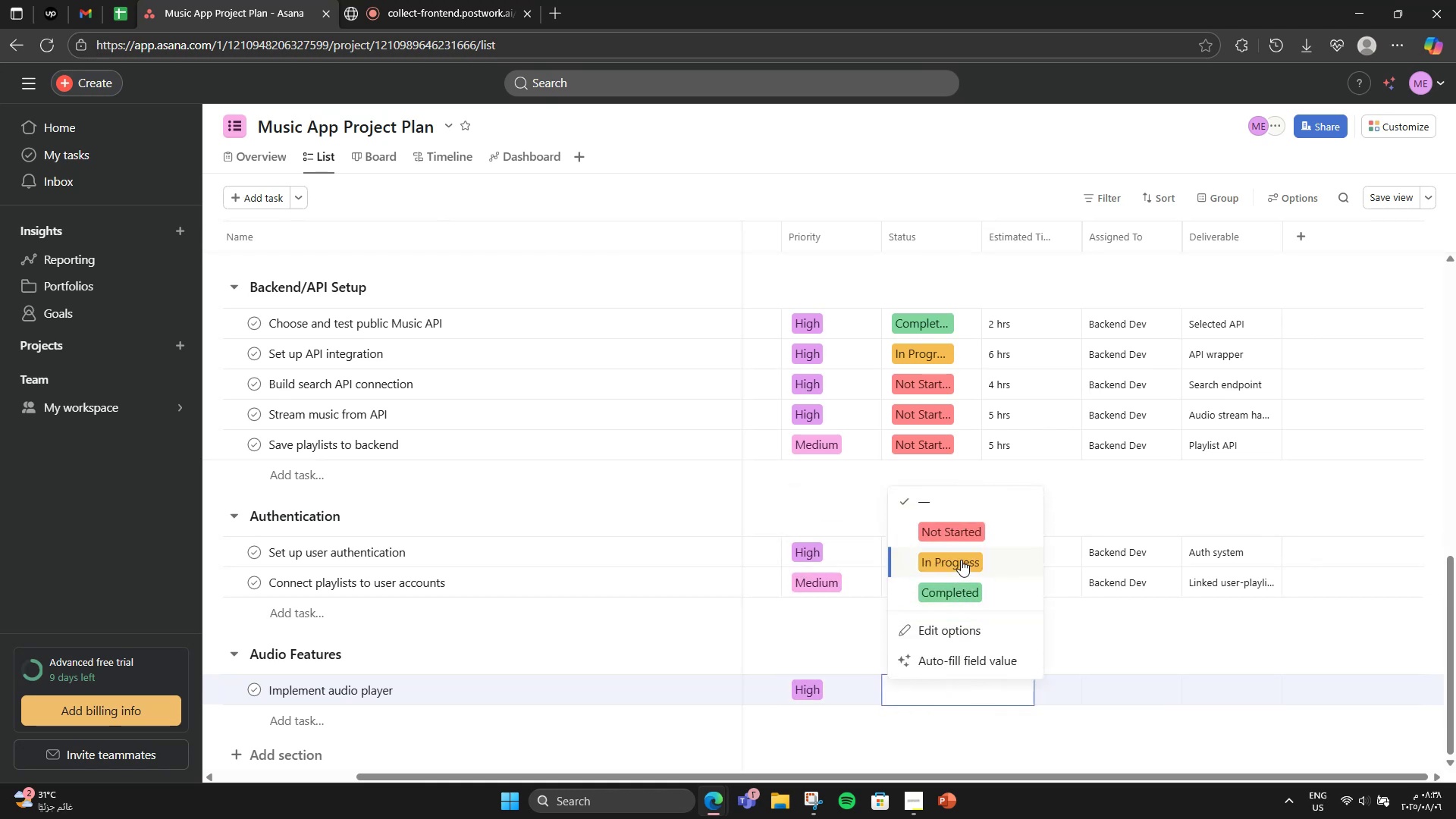 
left_click([963, 536])
 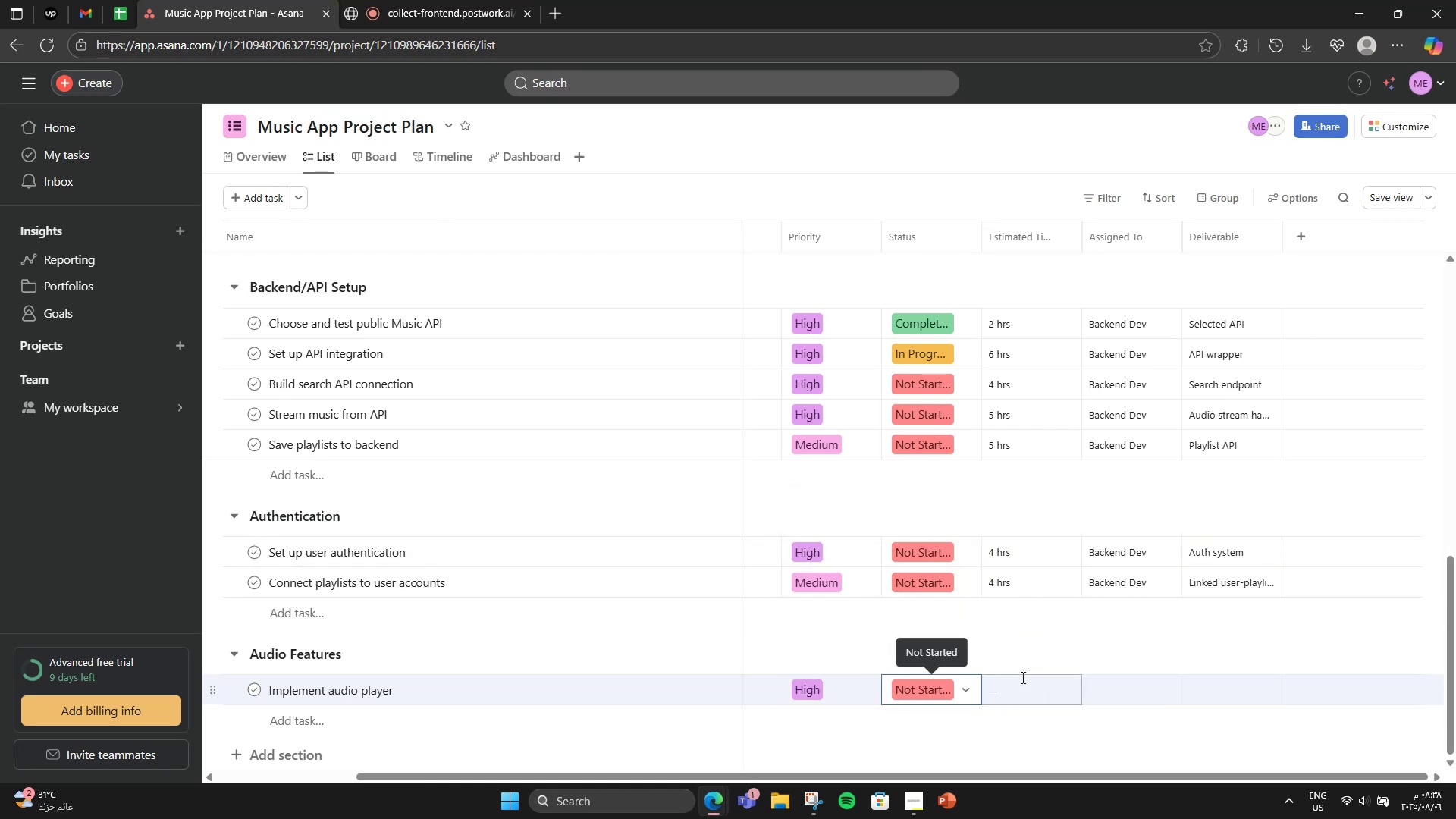 
left_click([1021, 677])
 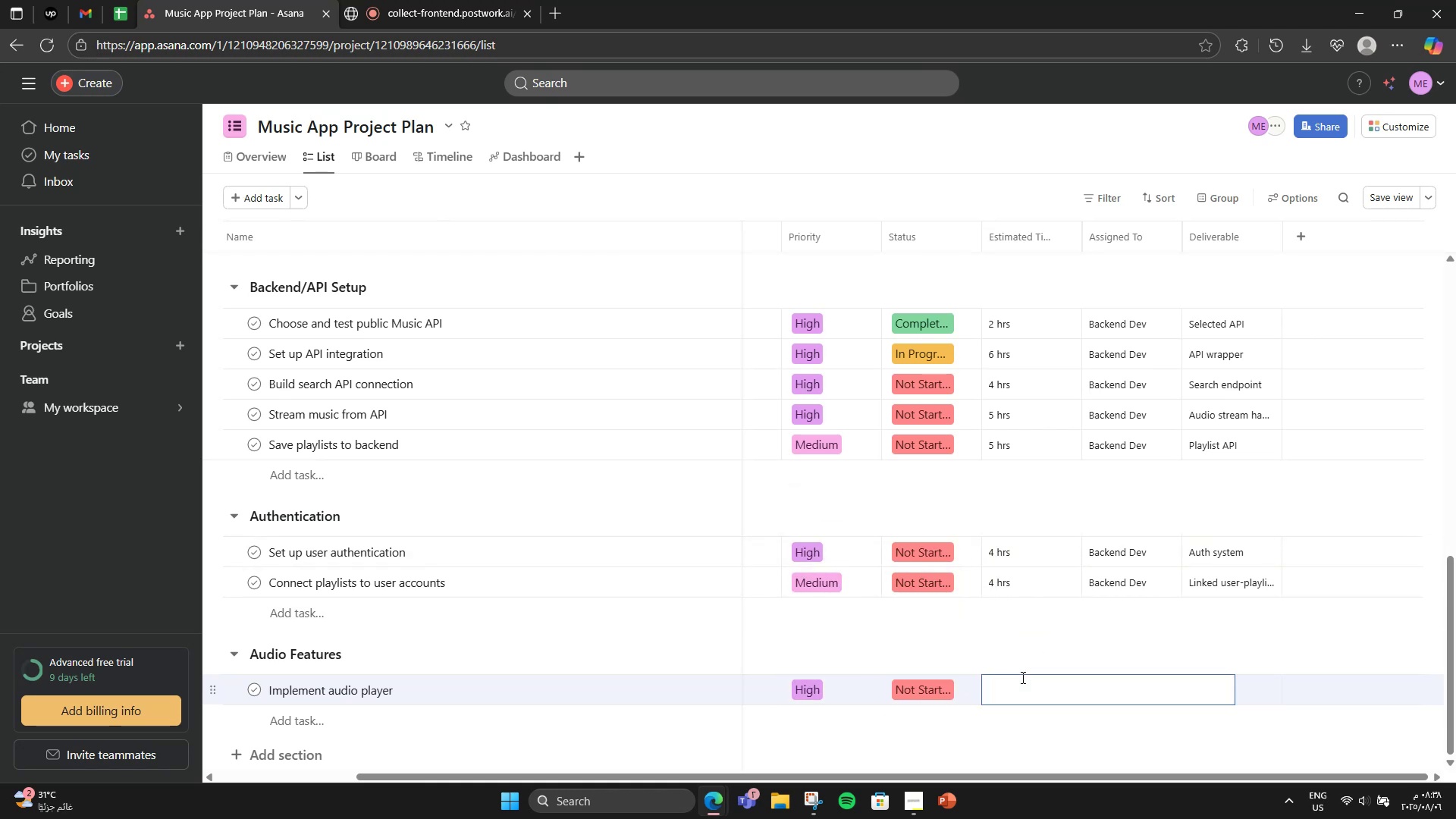 
type(6 hrs)
 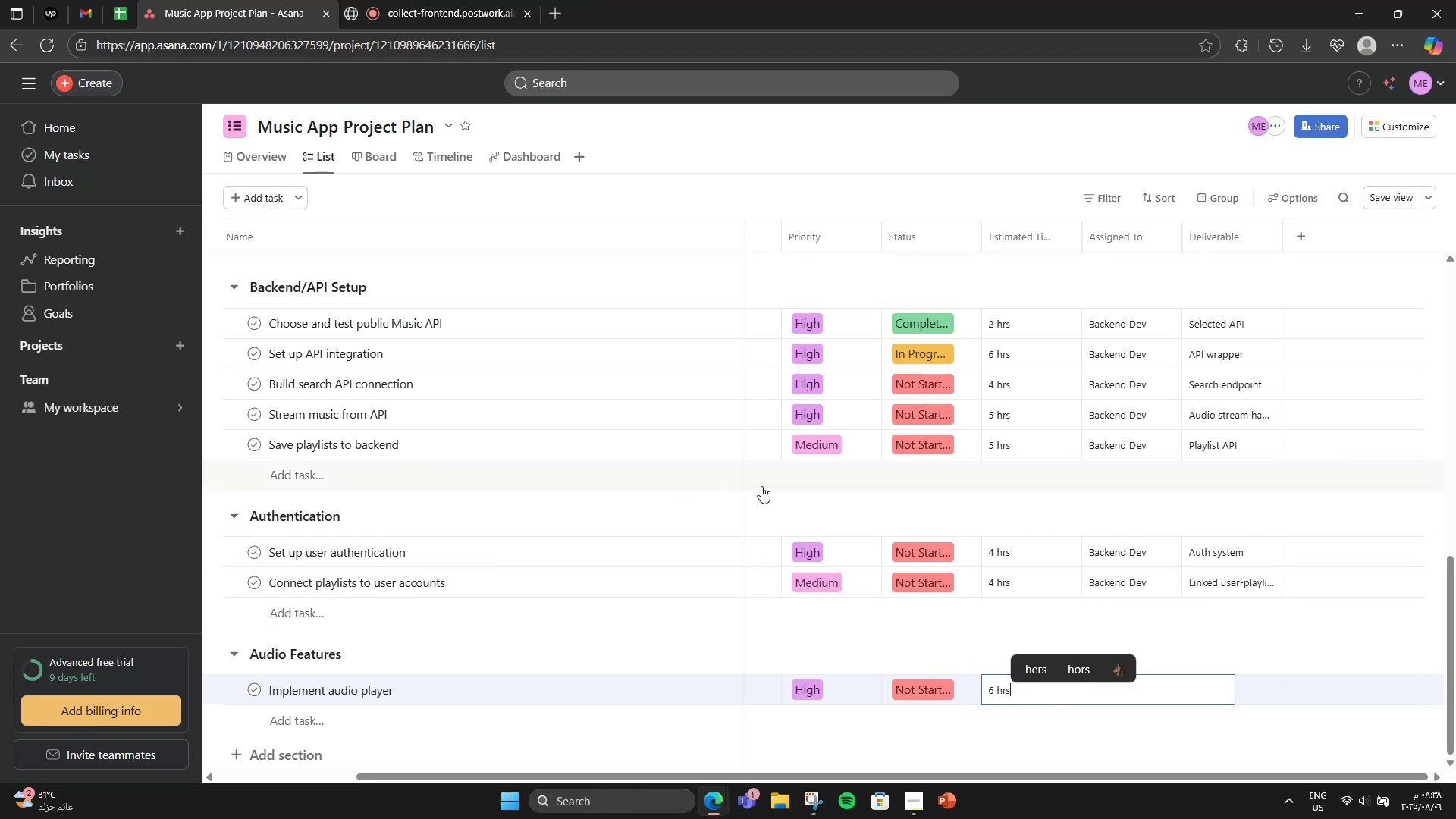 
left_click([740, 505])
 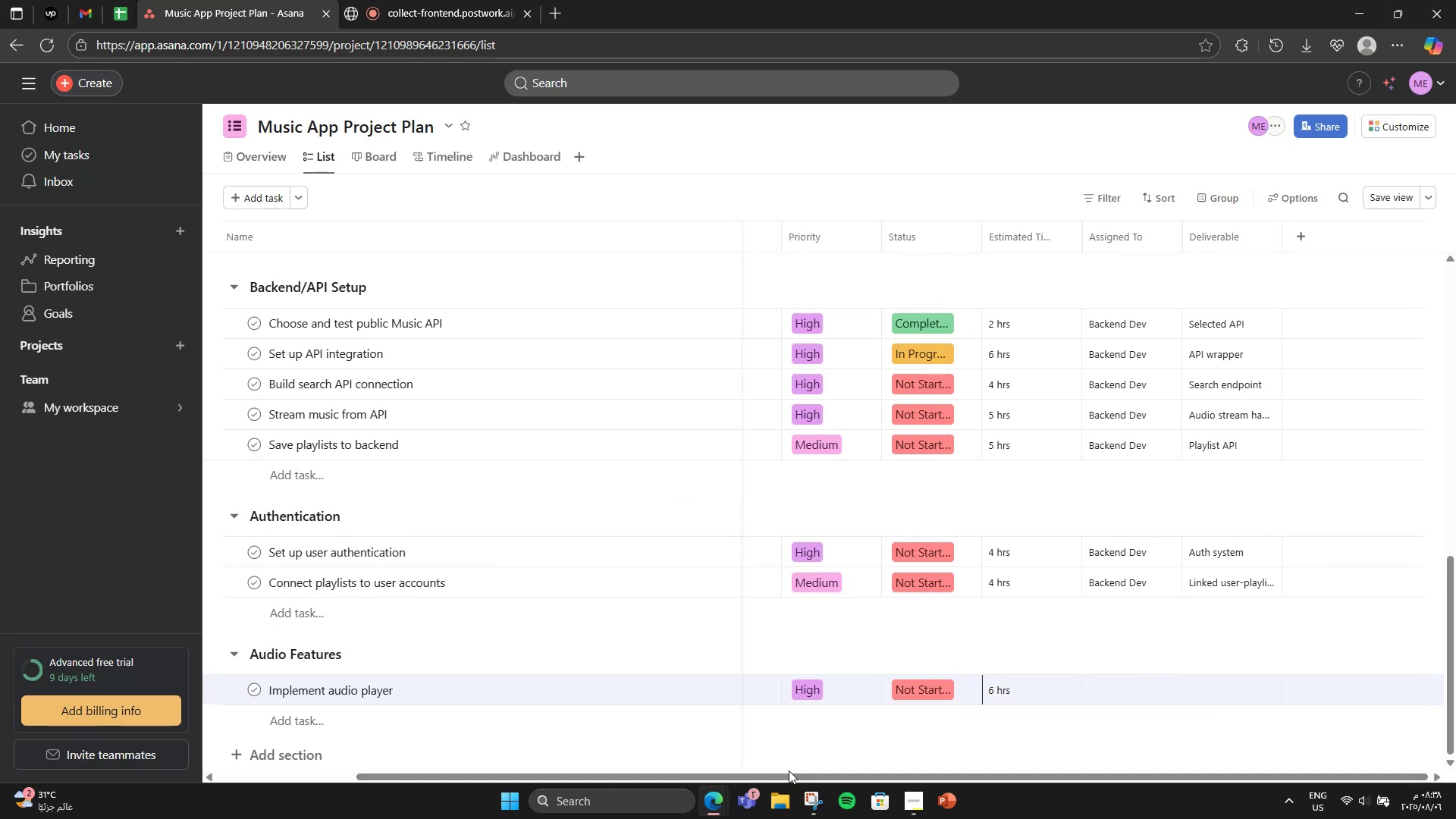 
double_click([773, 739])
 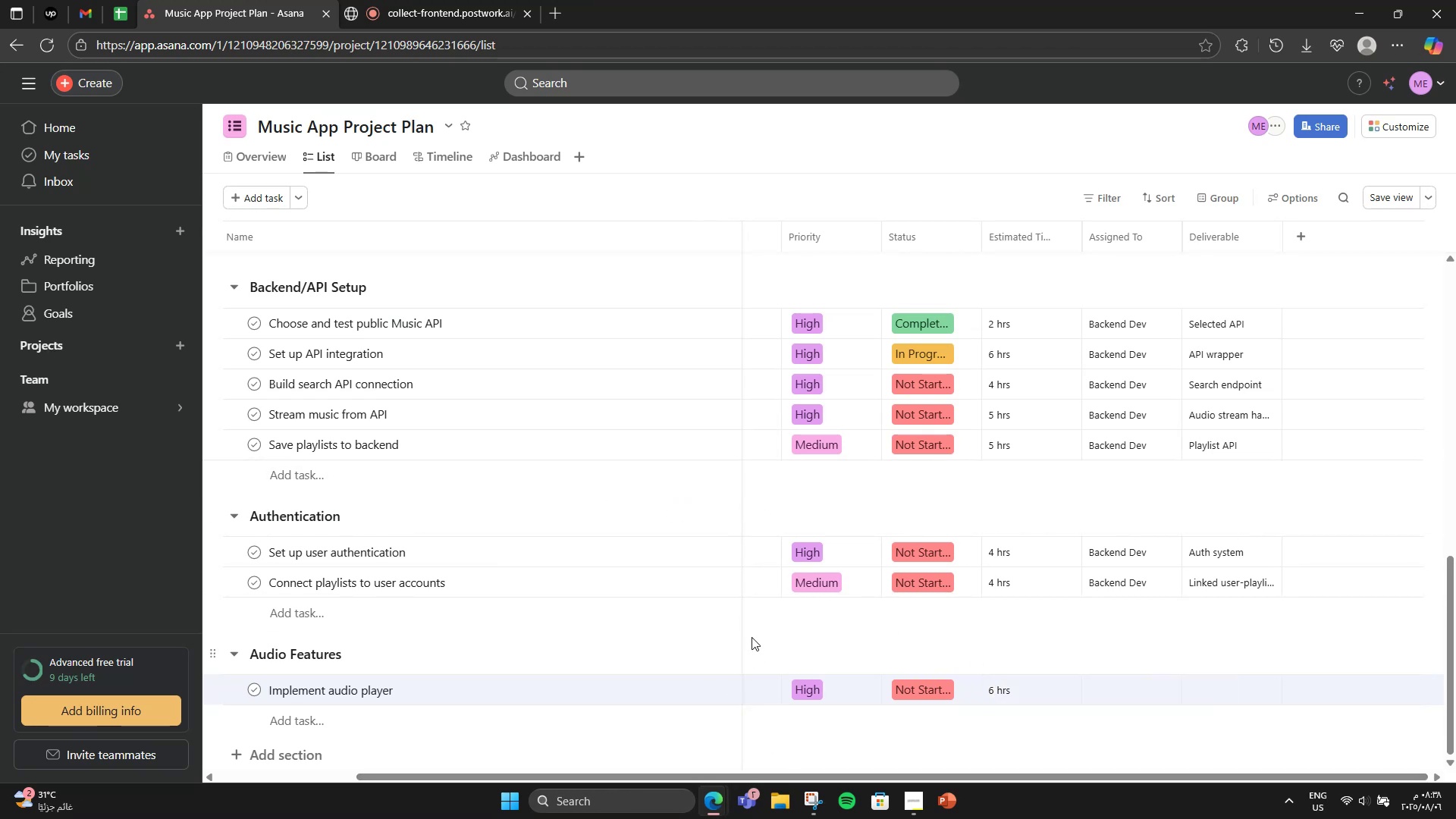 
triple_click([752, 637])
 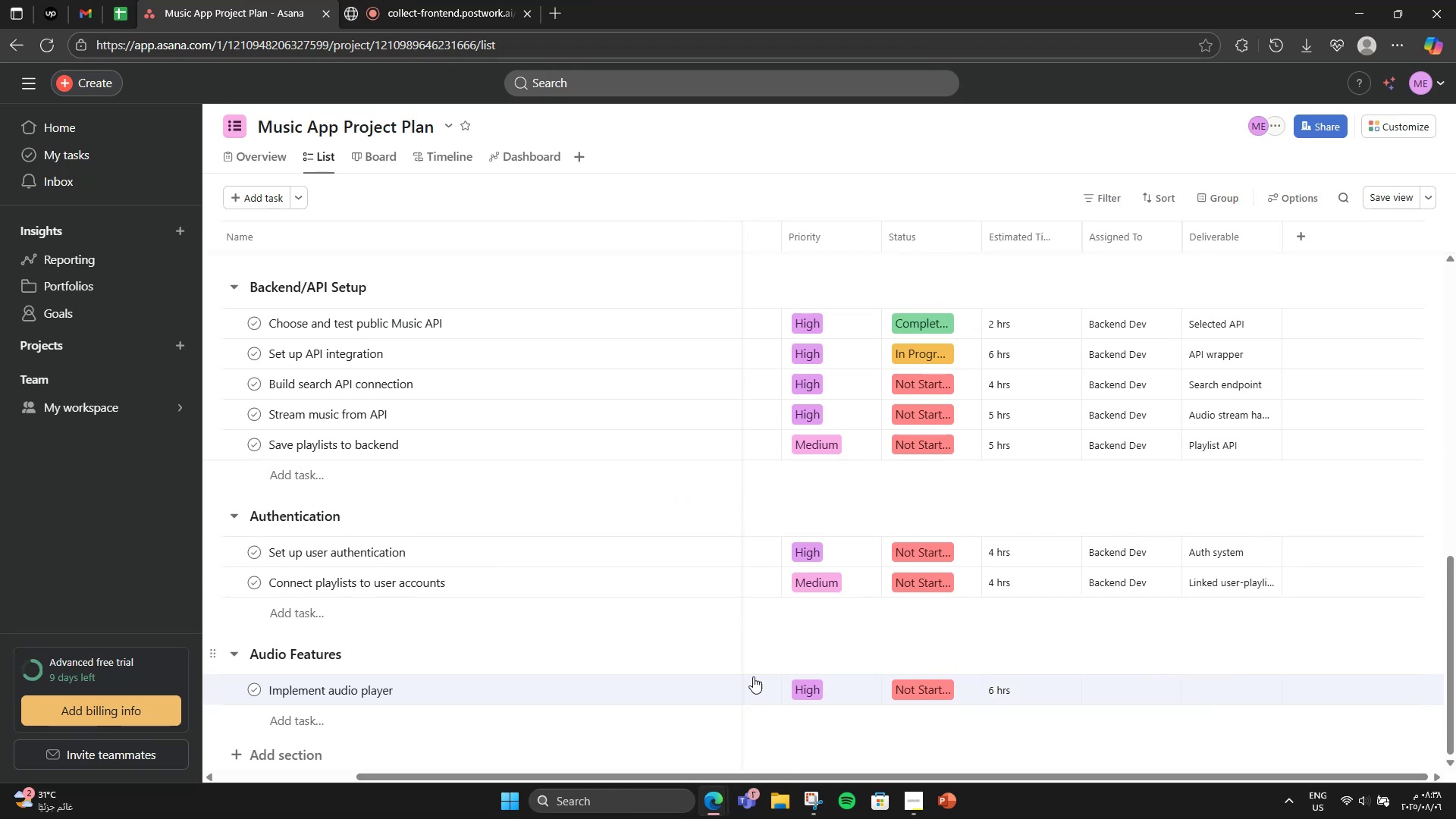 
left_click([754, 679])
 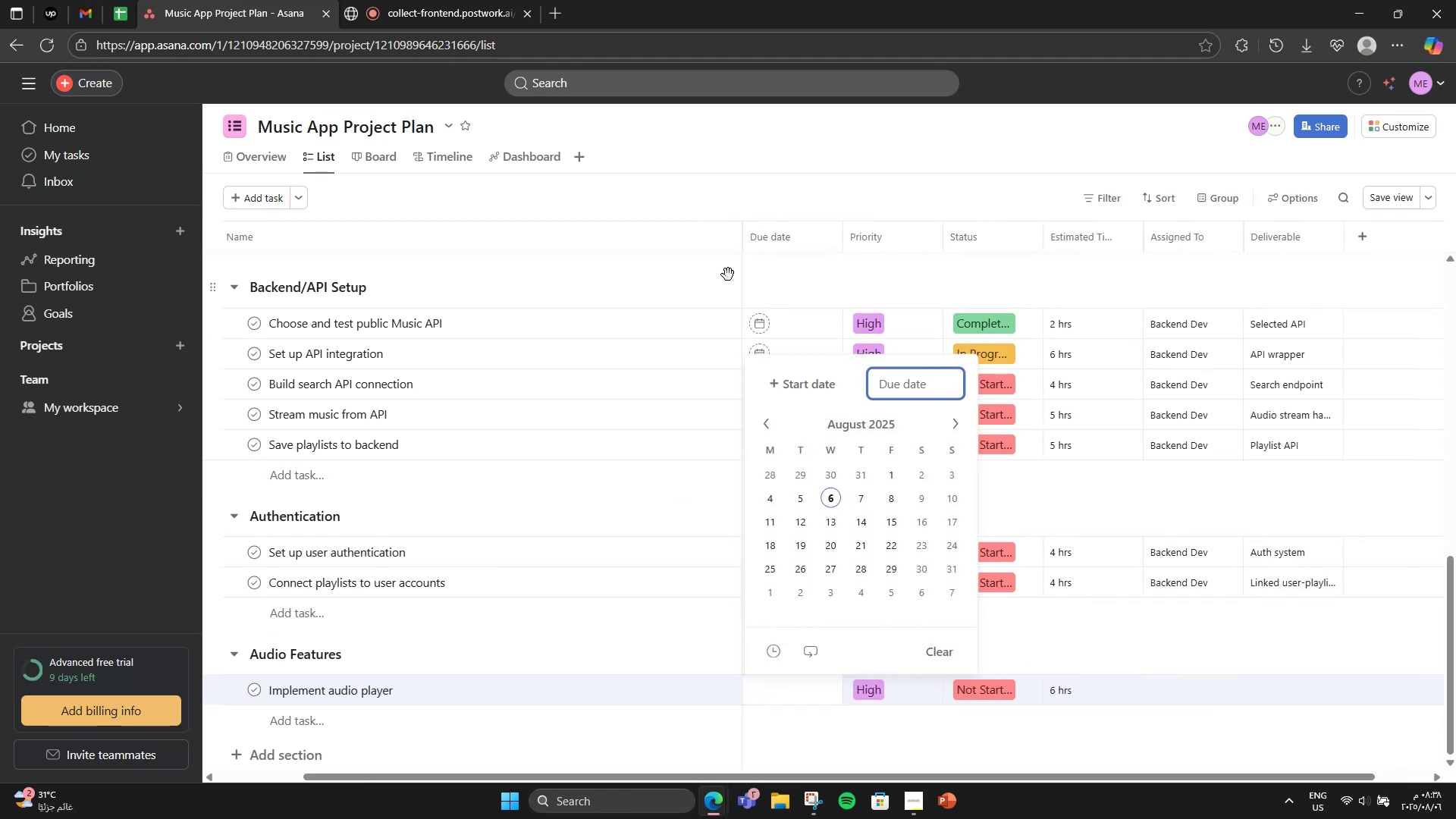 
left_click([780, 293])
 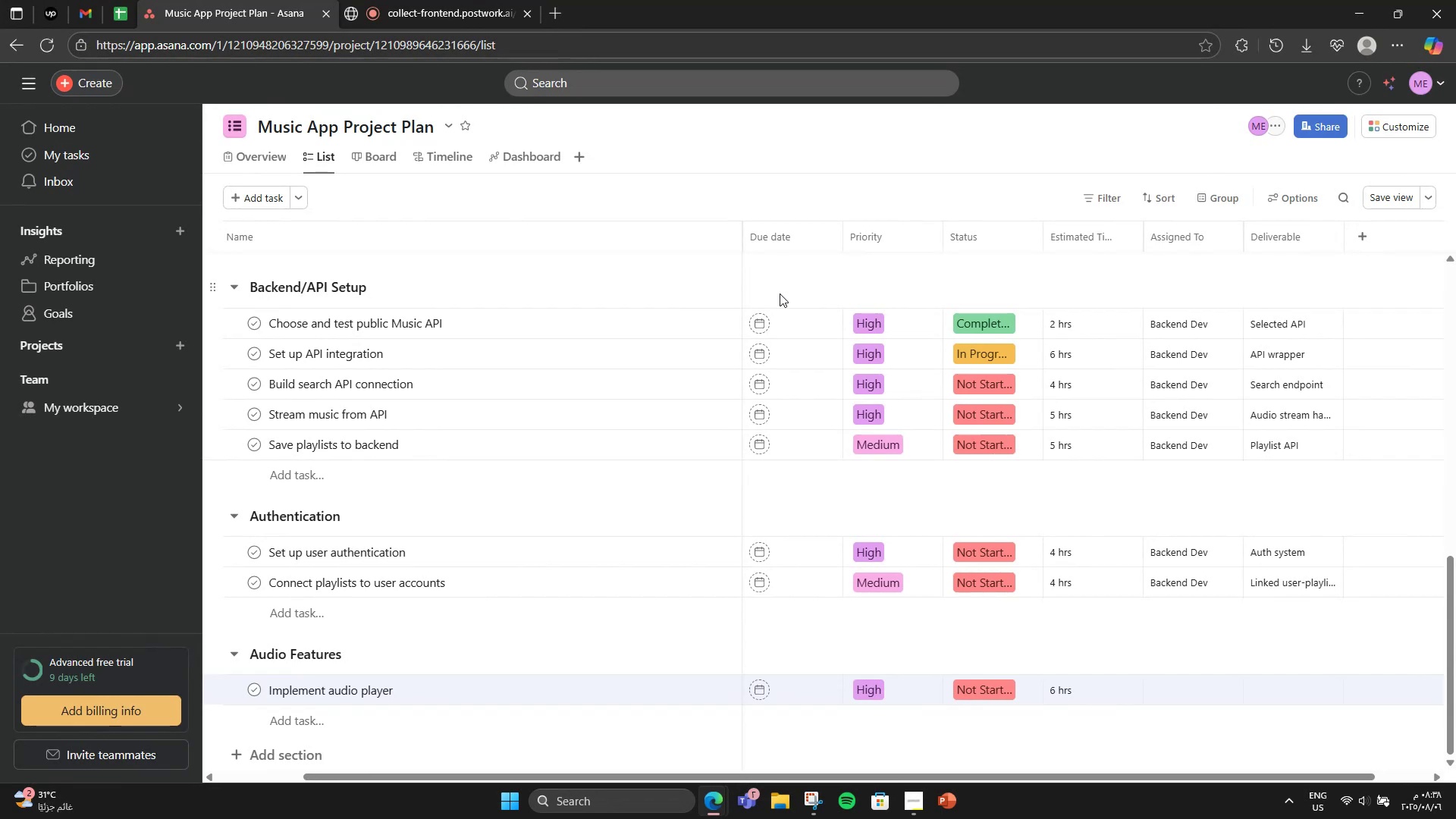 
scroll: coordinate [780, 293], scroll_direction: up, amount: 5.0
 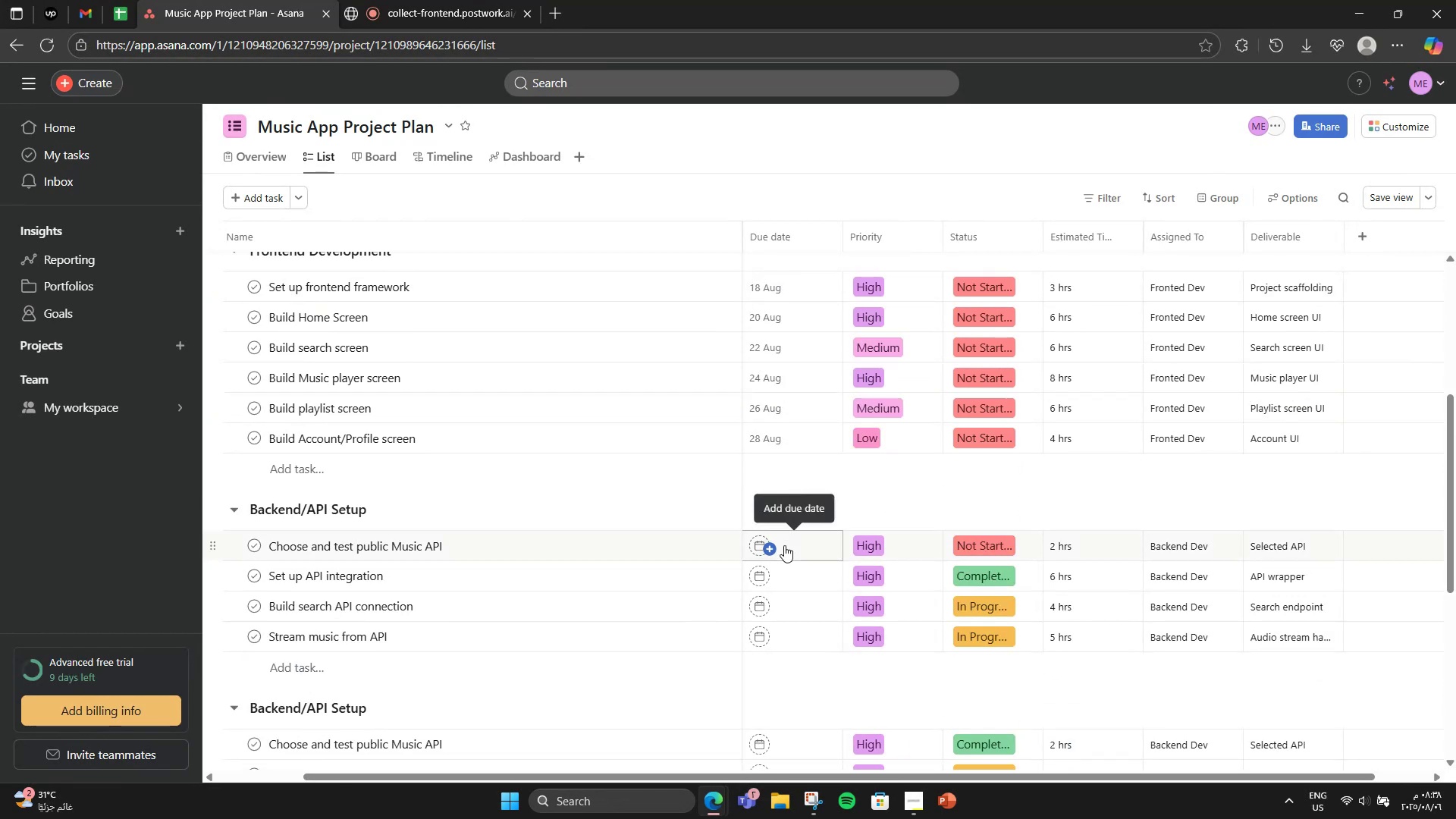 
left_click([784, 545])
 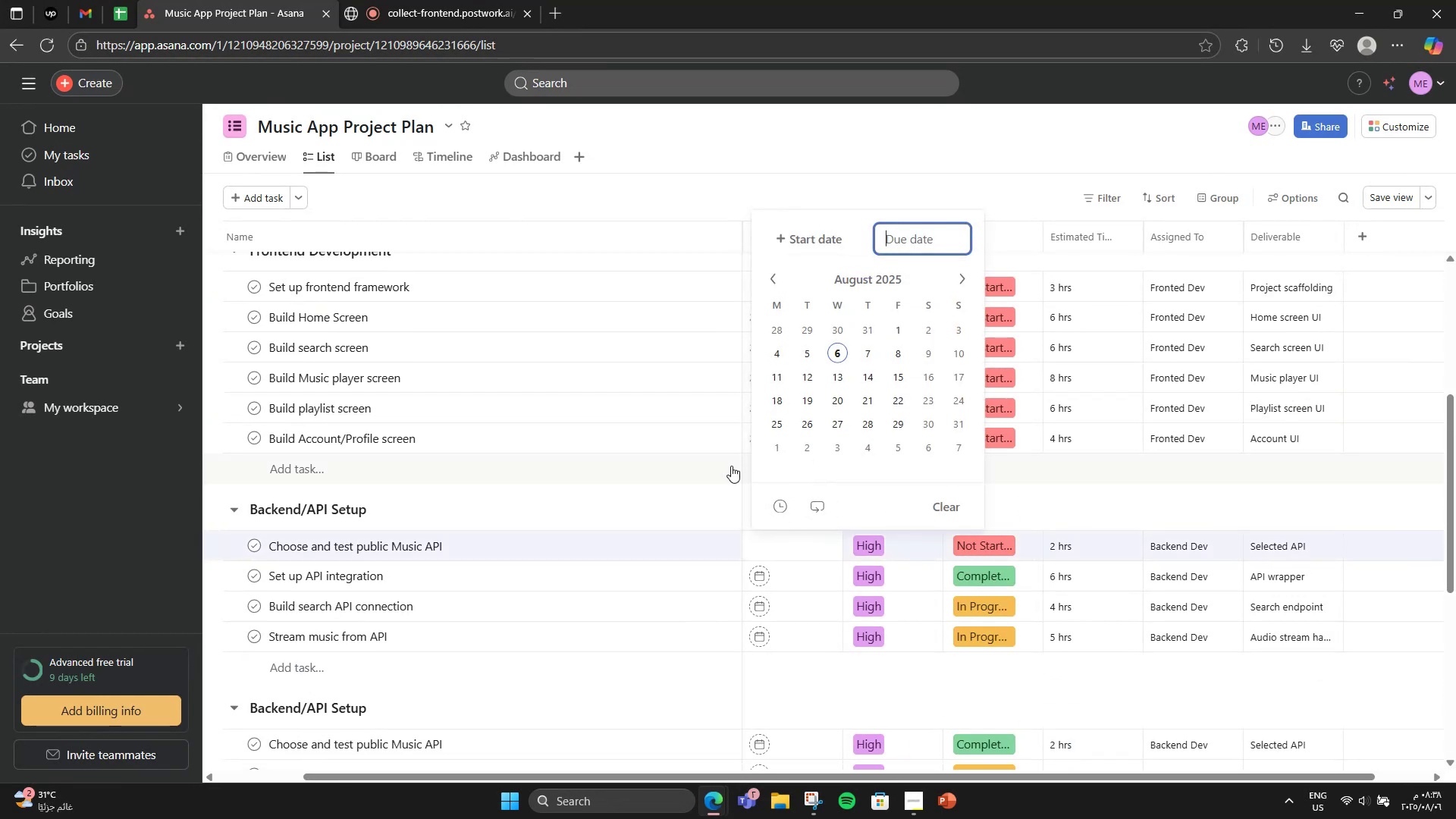 
left_click([720, 495])
 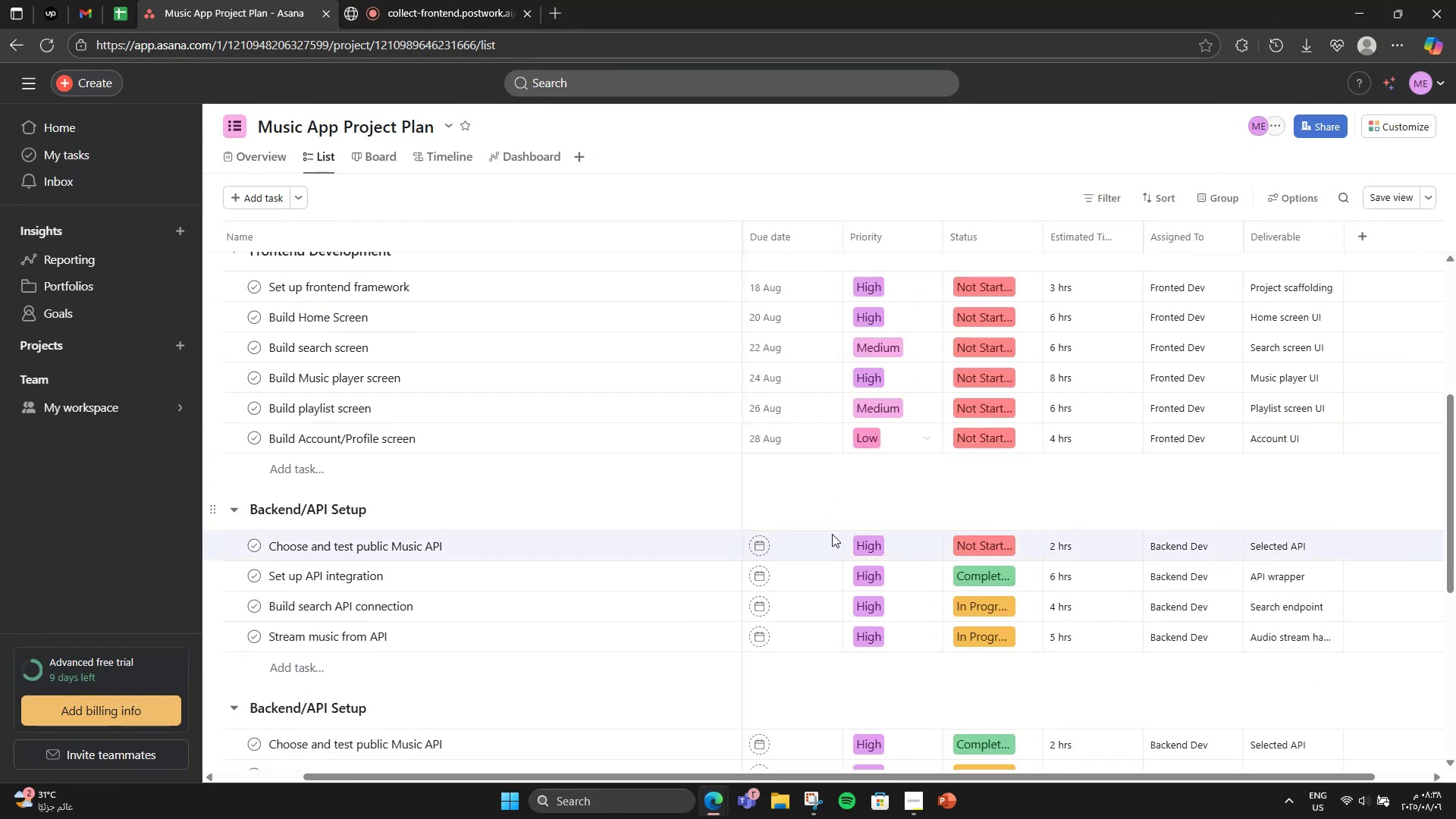 
left_click([822, 550])
 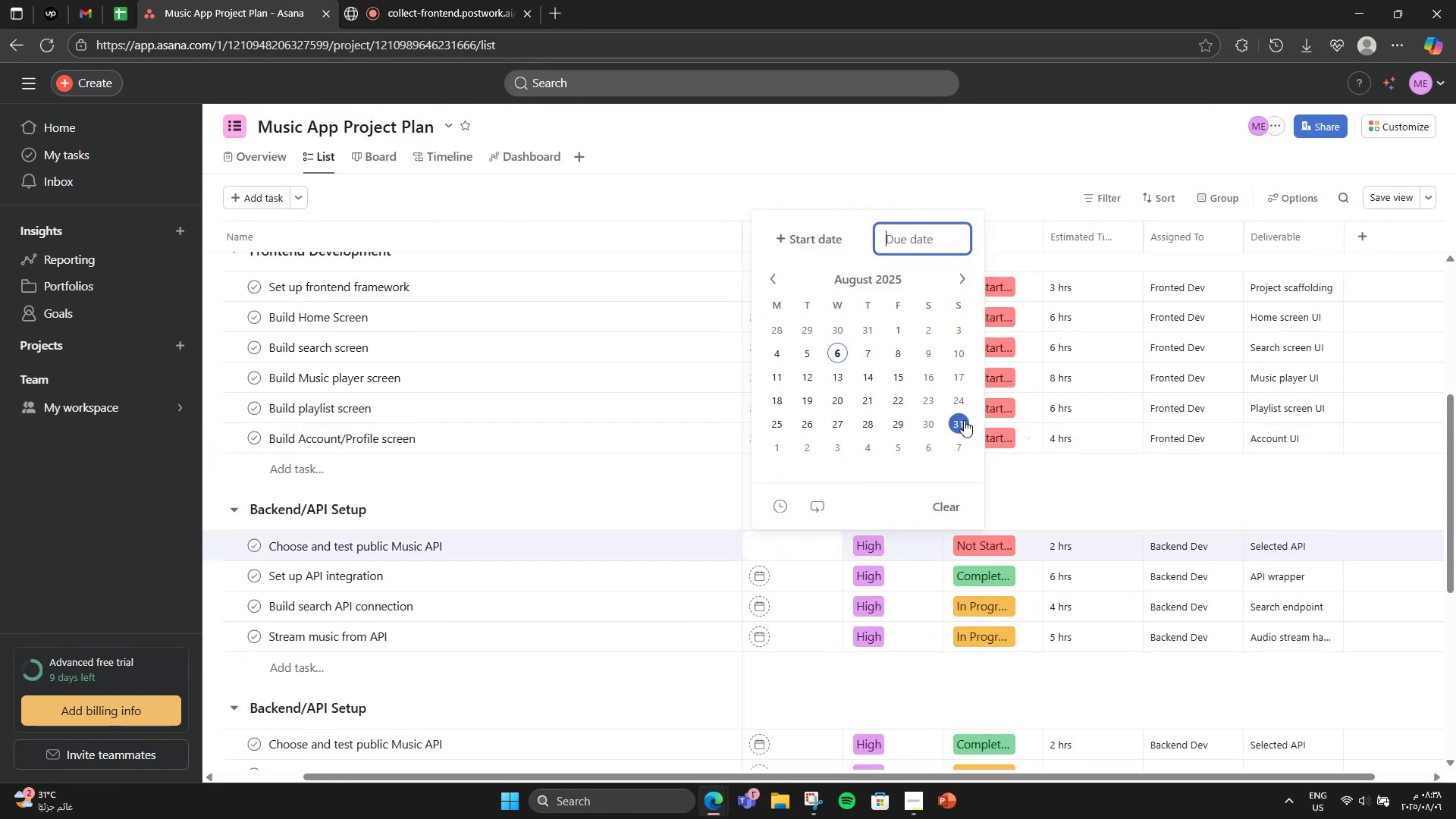 
left_click([933, 417])
 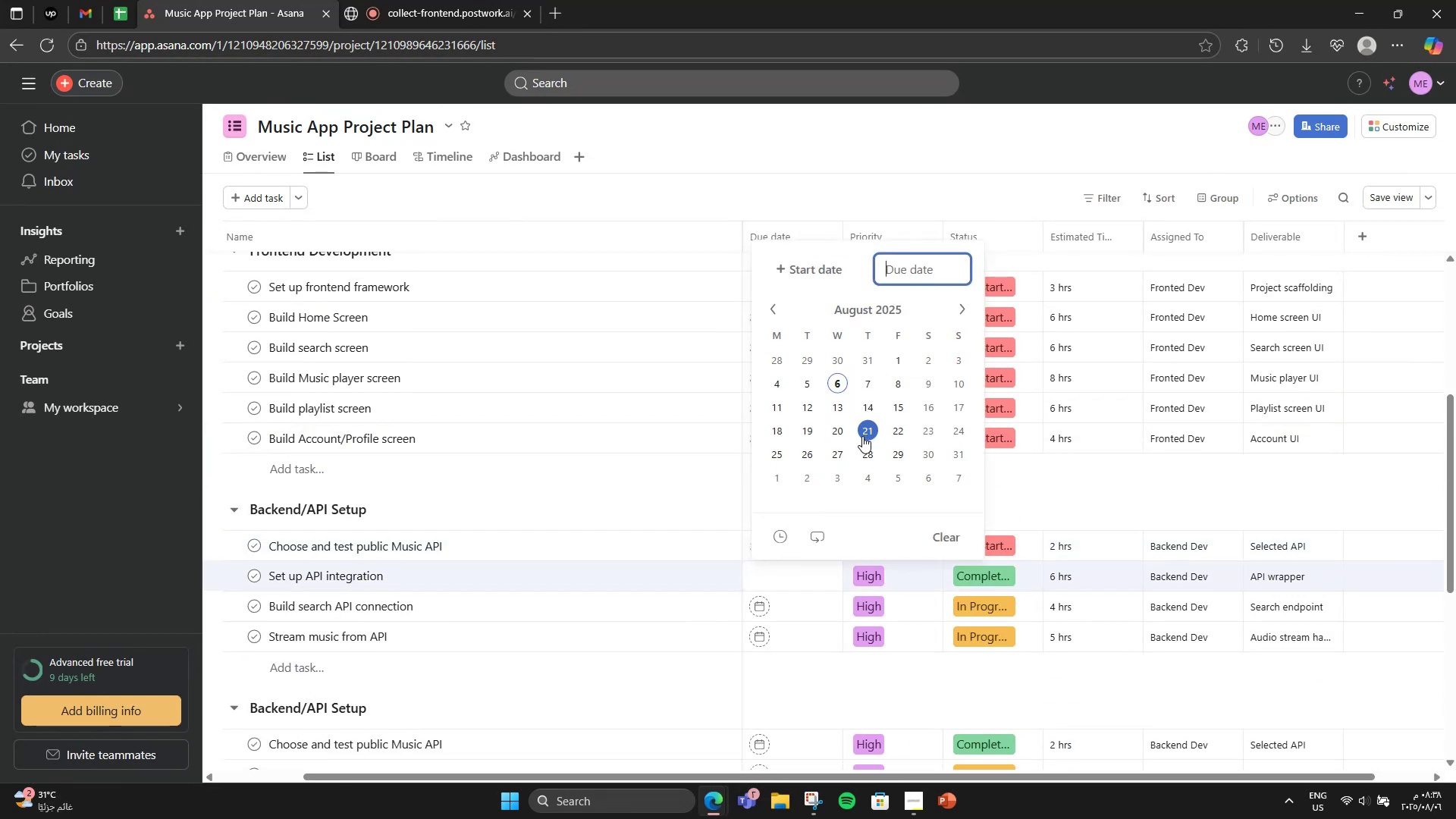 
left_click([815, 475])
 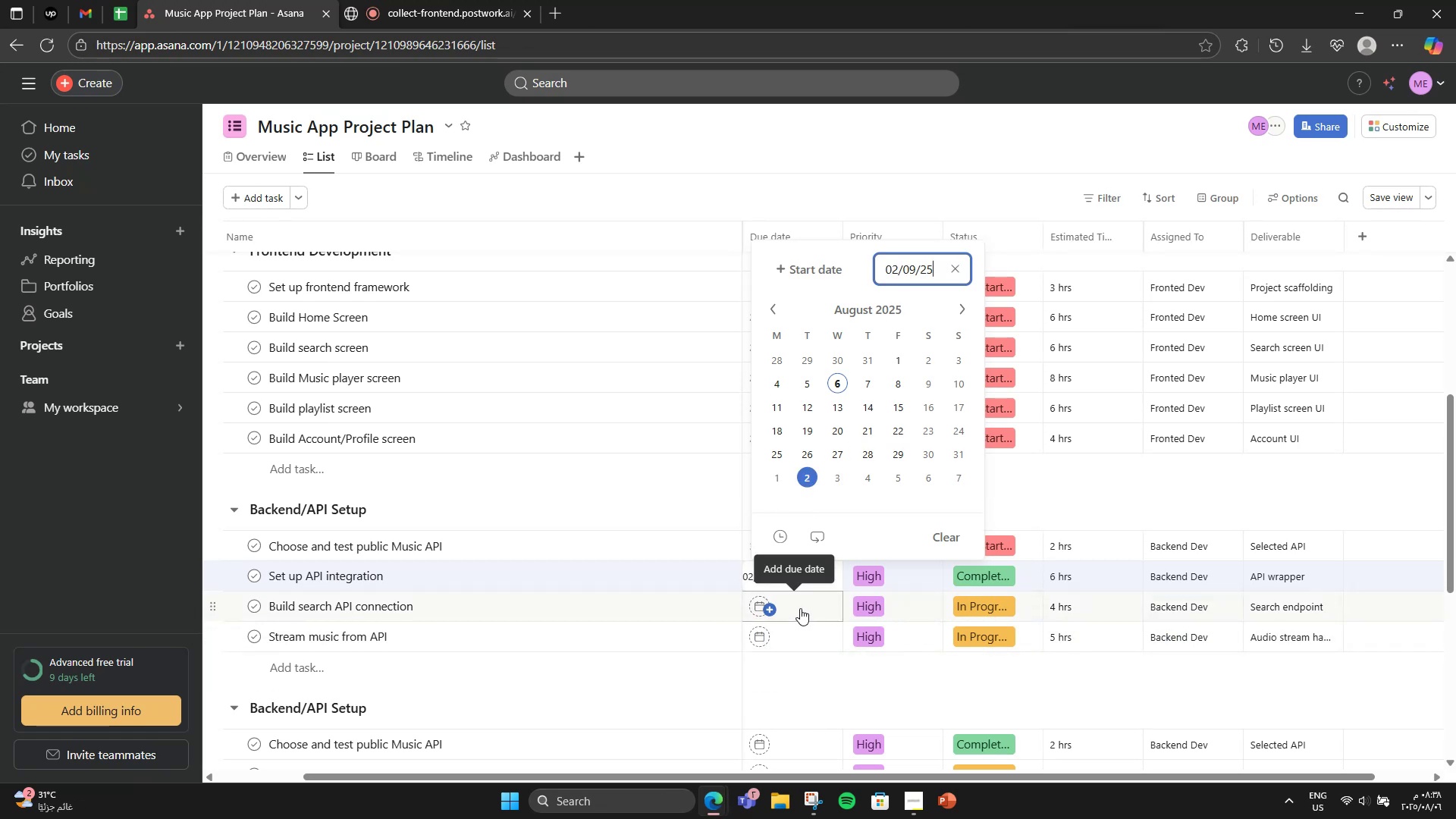 
left_click([800, 608])
 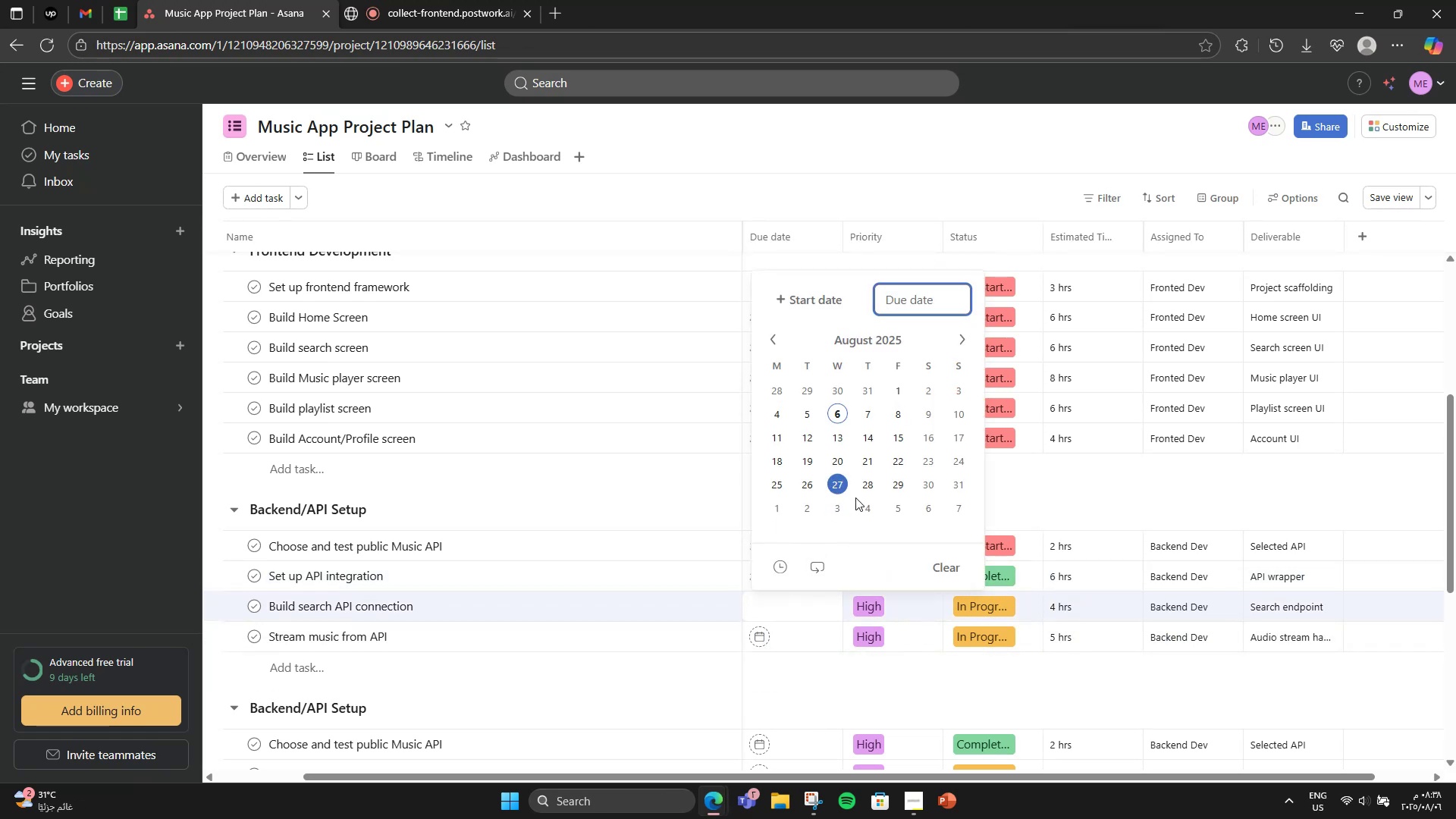 
left_click([861, 500])
 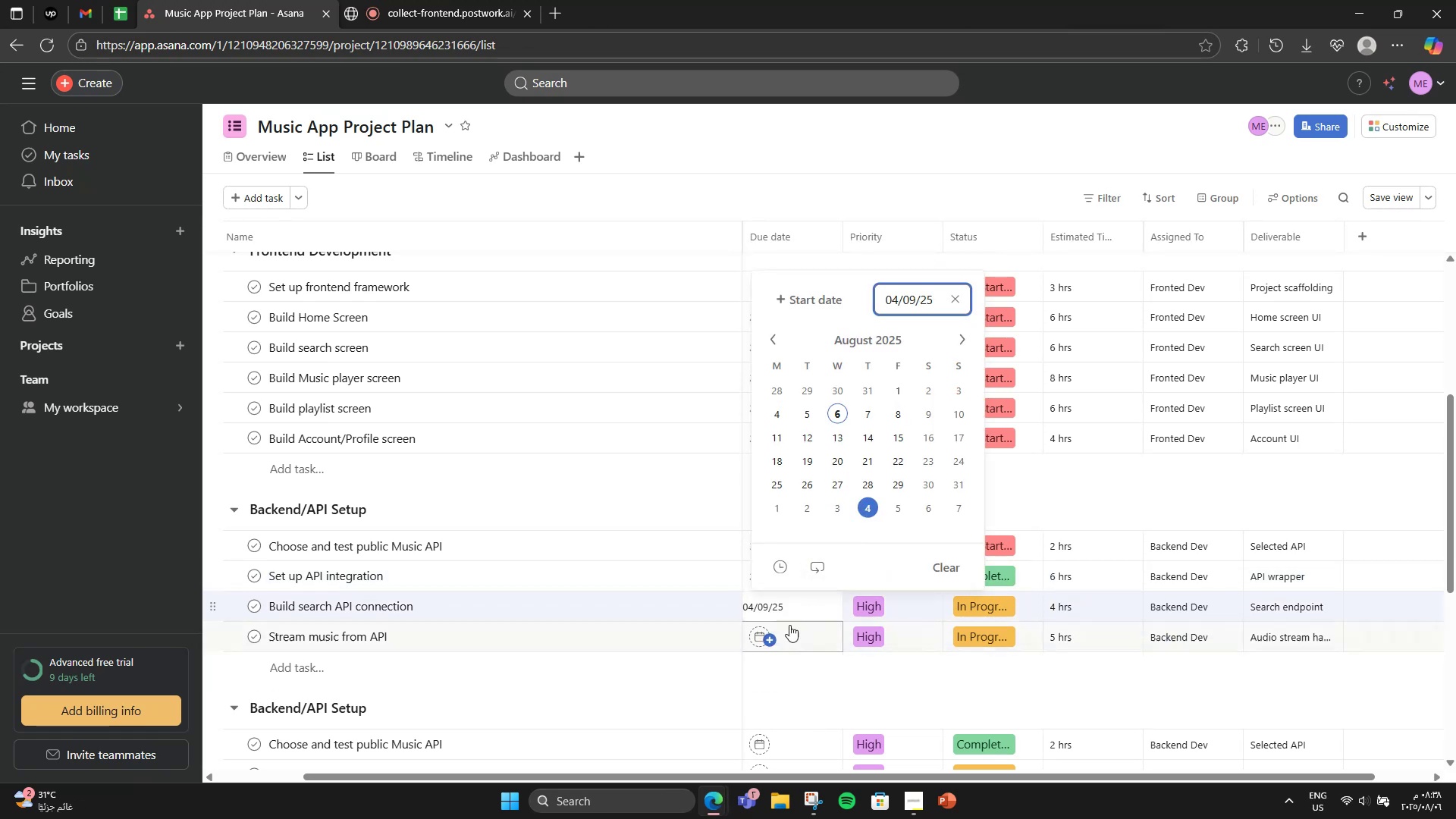 
left_click([782, 628])
 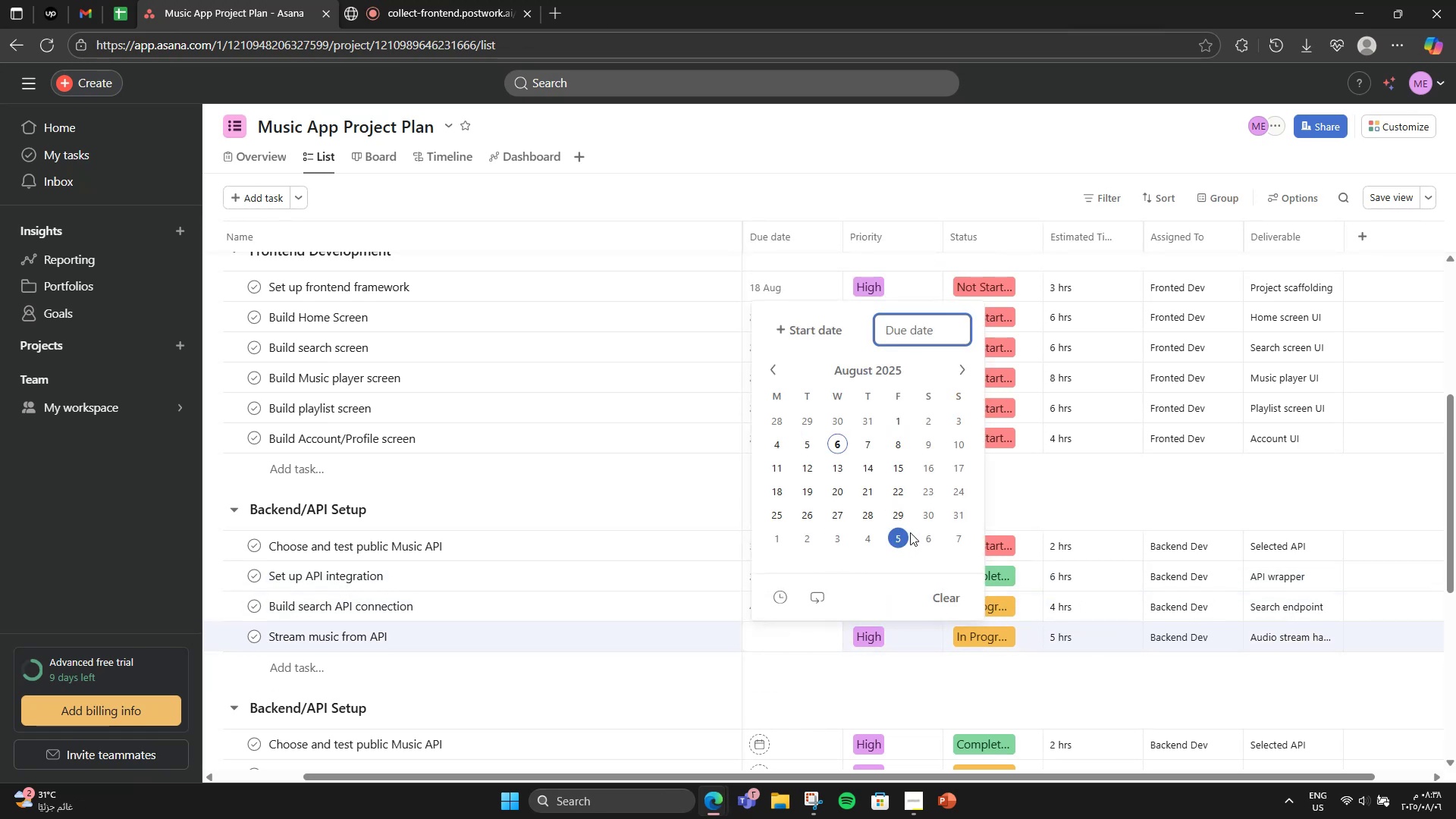 
left_click([934, 538])
 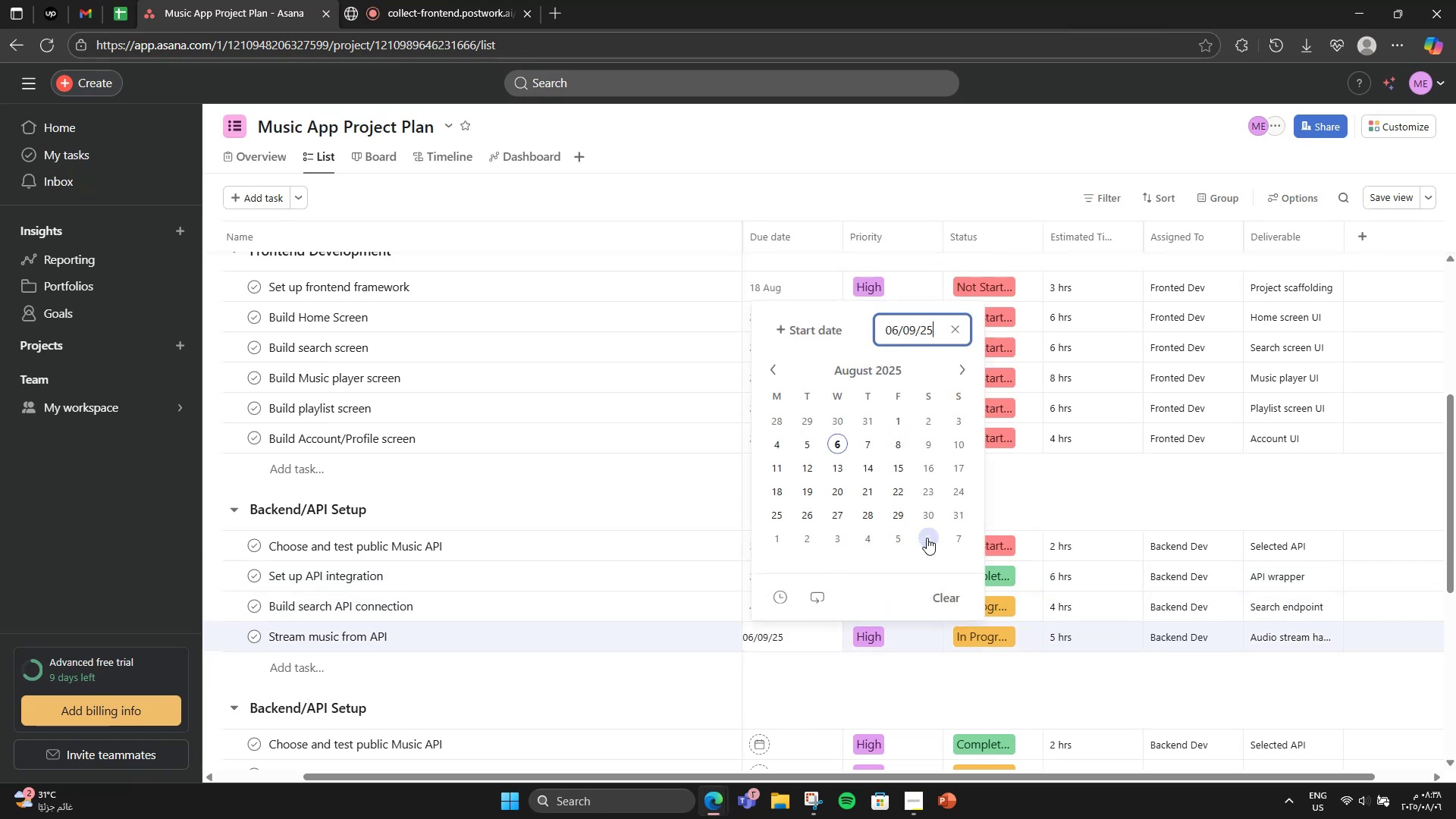 
scroll: coordinate [1159, 390], scroll_direction: down, amount: 4.0
 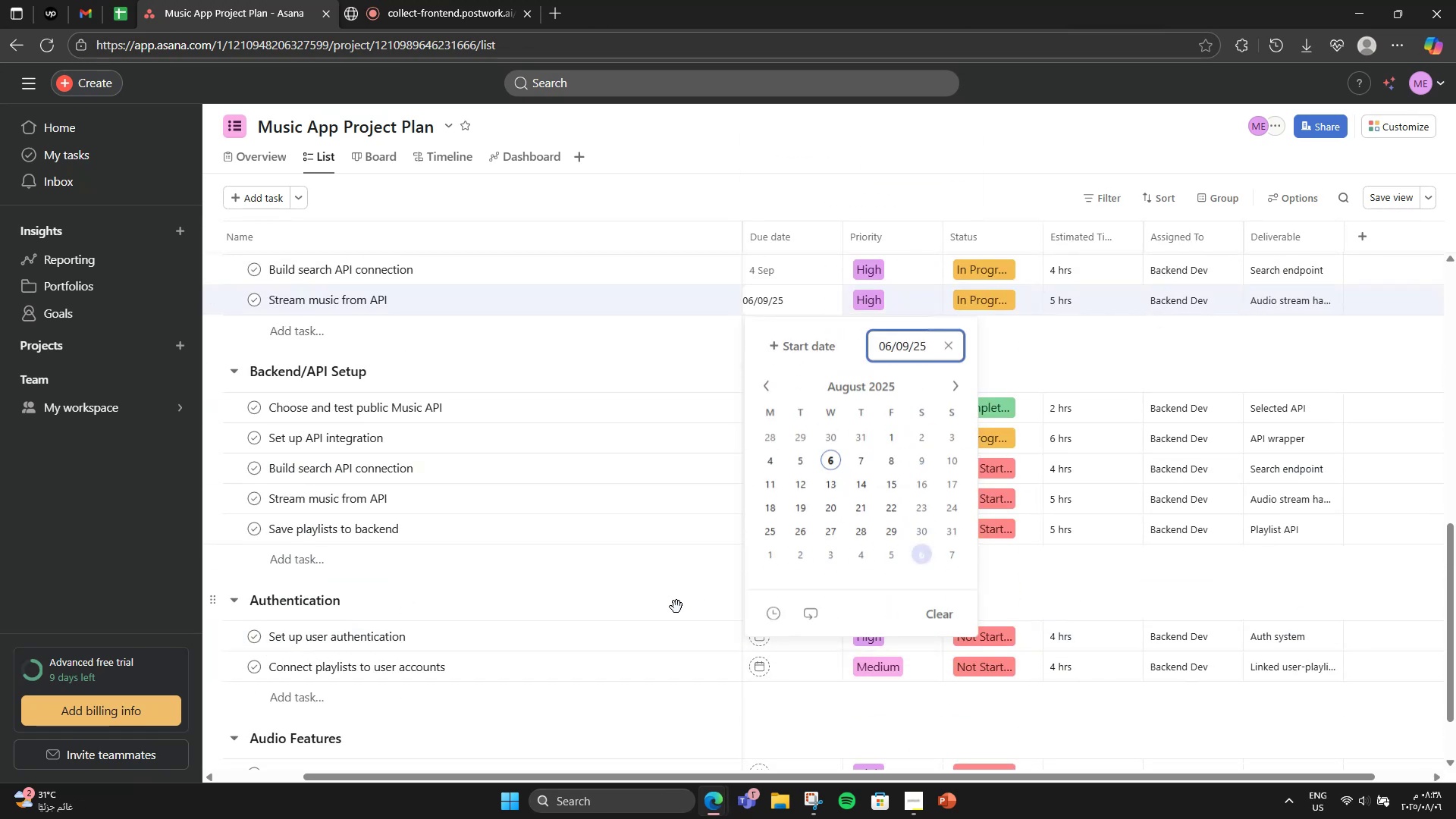 
left_click([659, 590])
 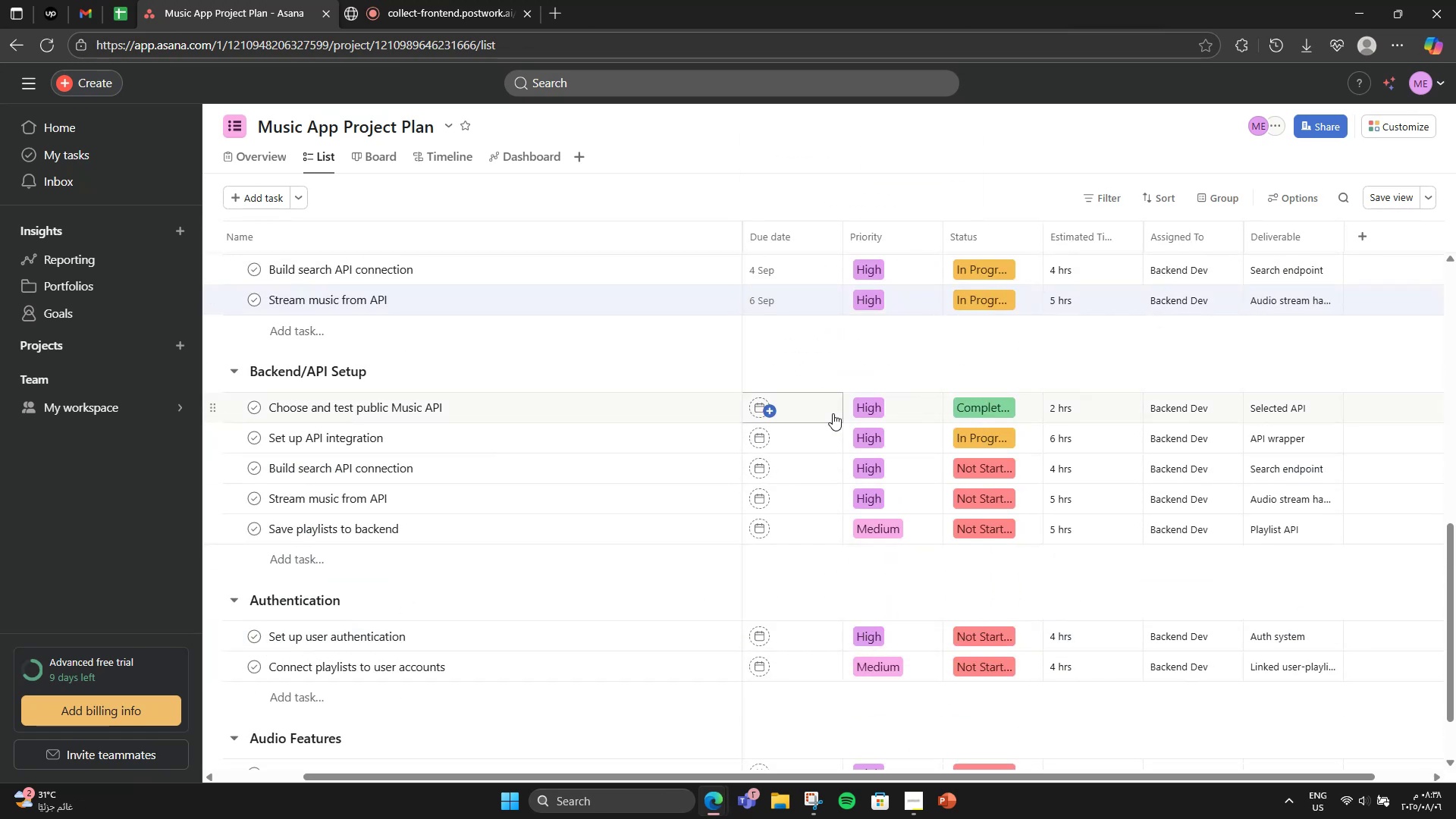 
left_click([833, 413])
 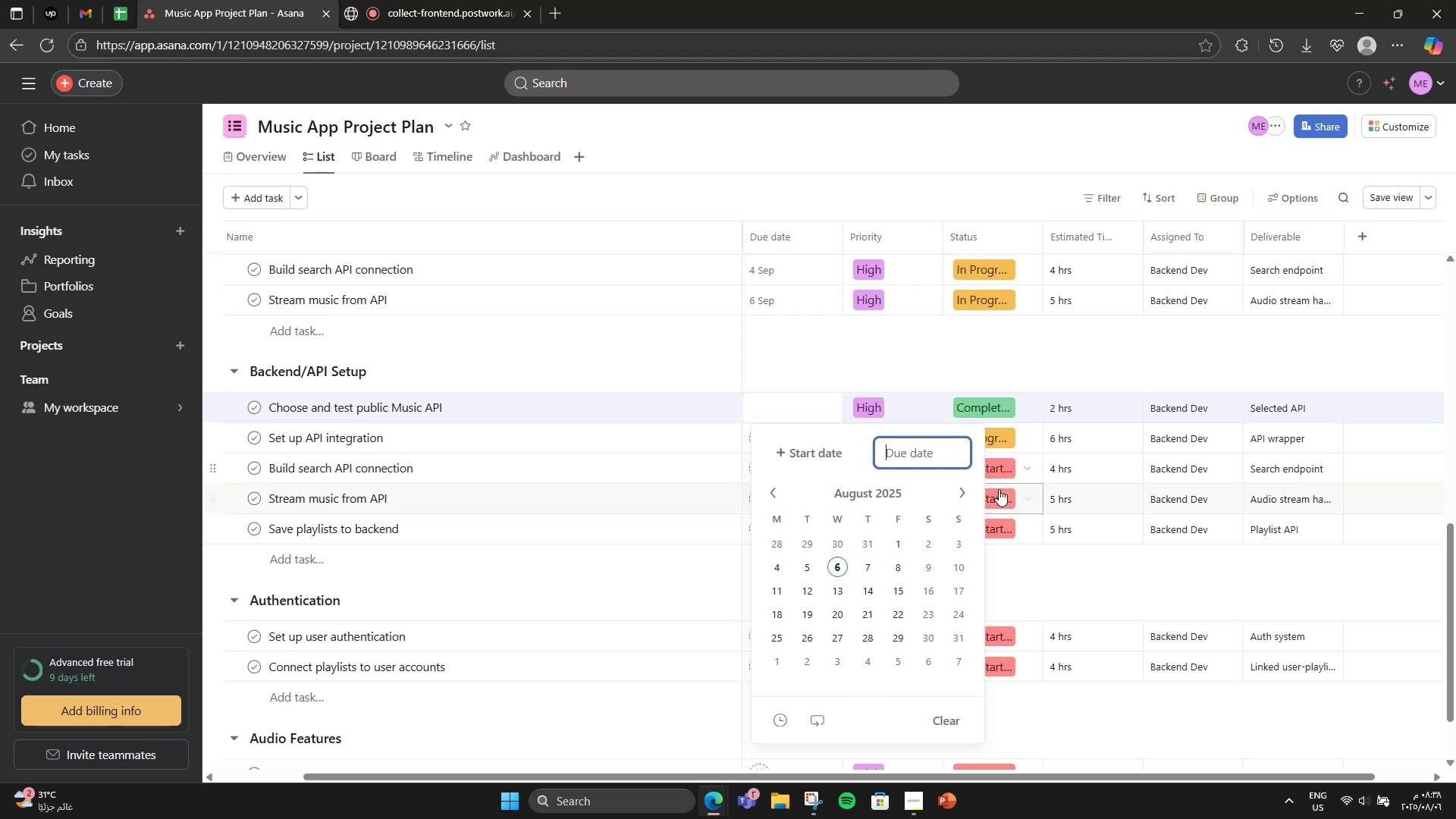 
left_click([970, 488])
 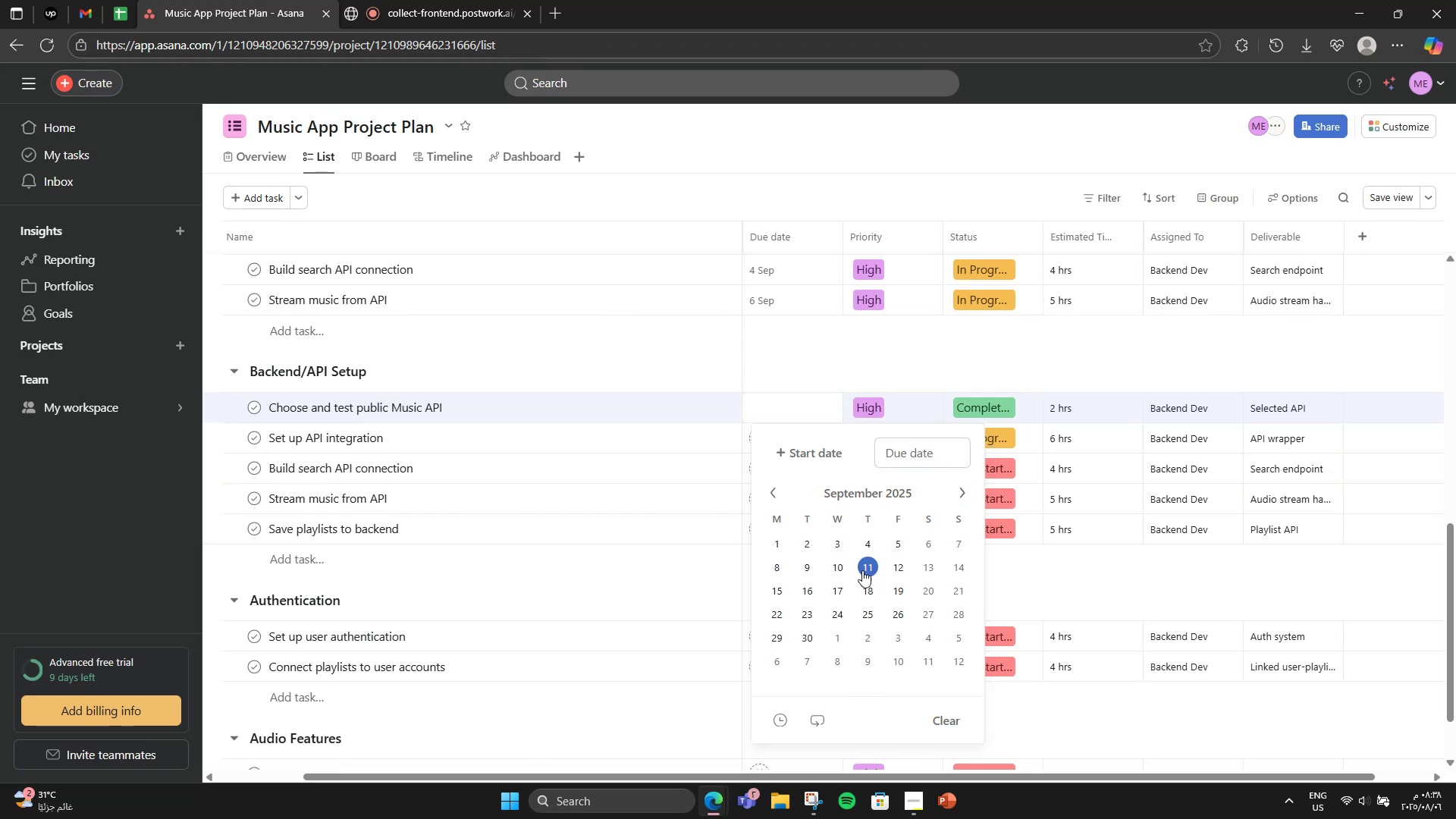 
left_click([774, 570])
 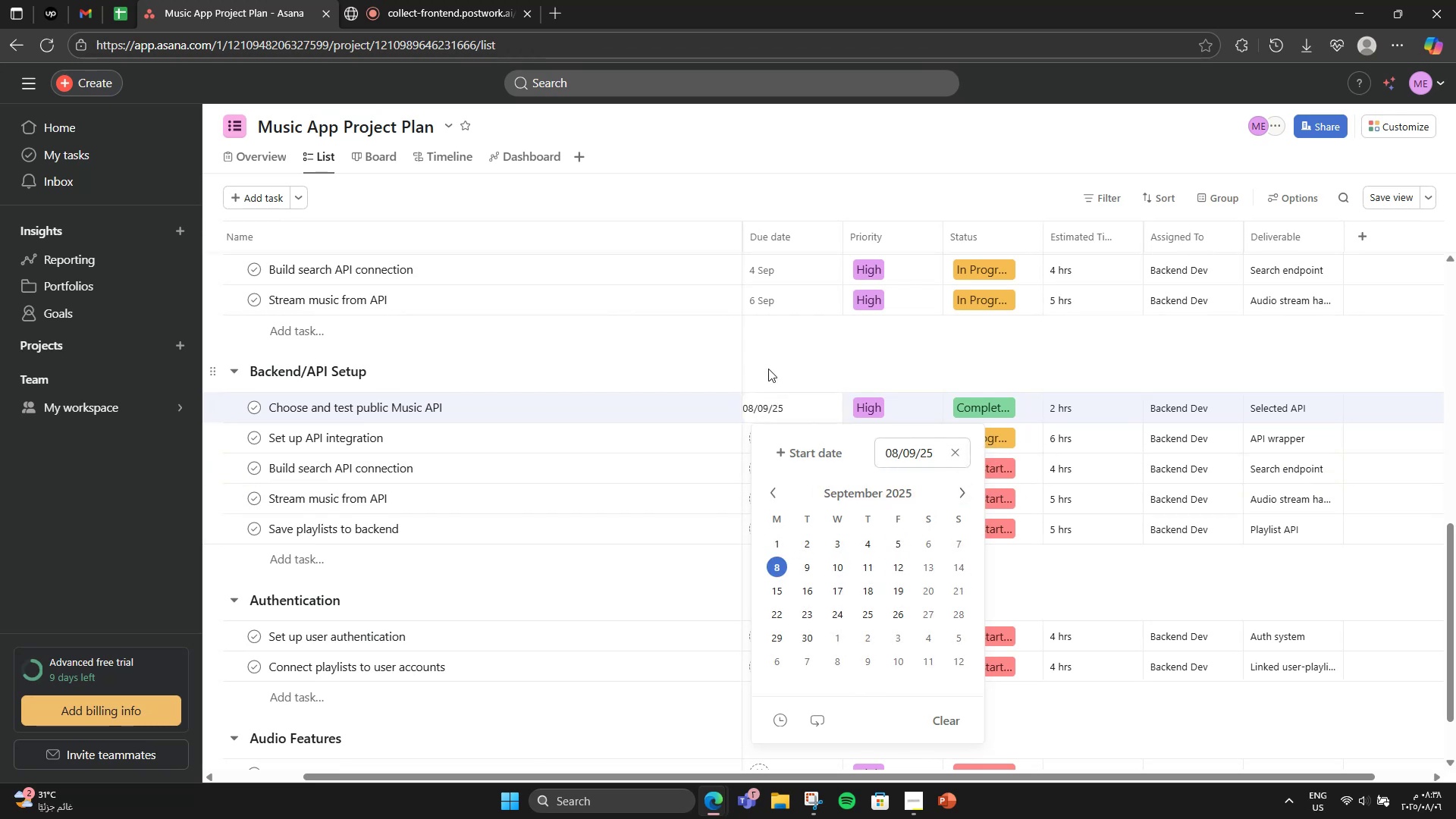 
left_click([778, 363])
 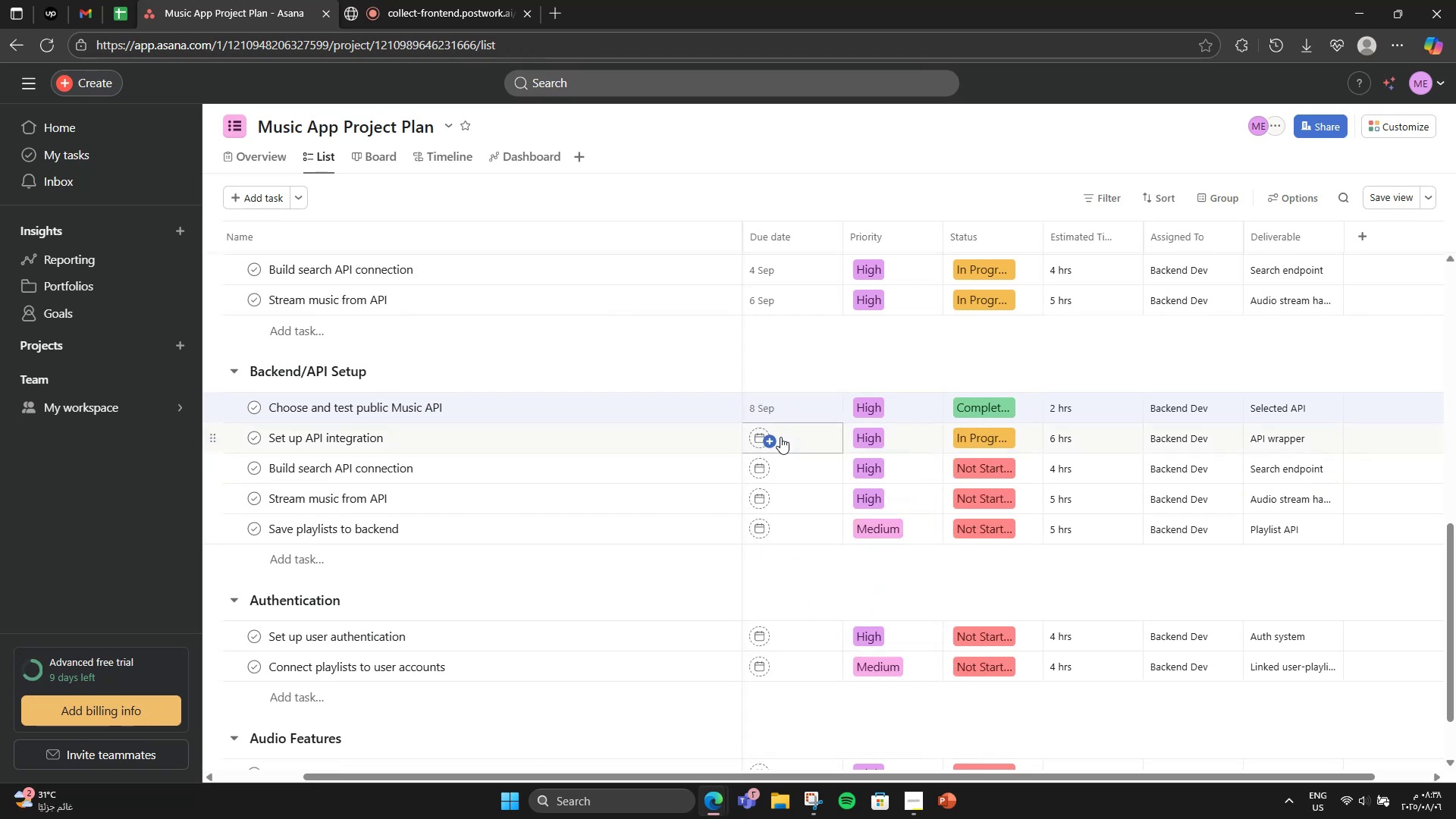 
left_click([780, 437])
 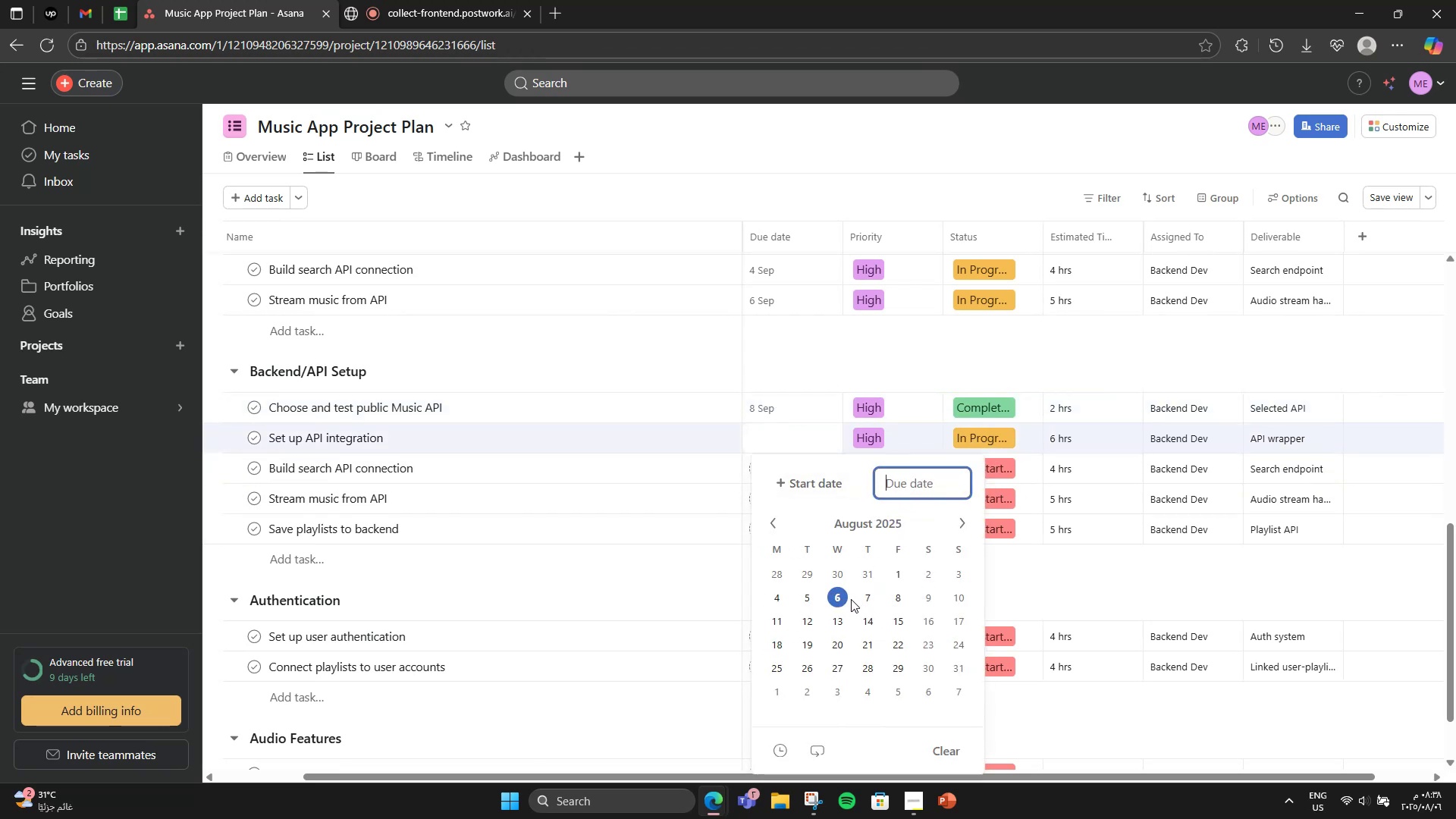 
left_click([965, 585])
 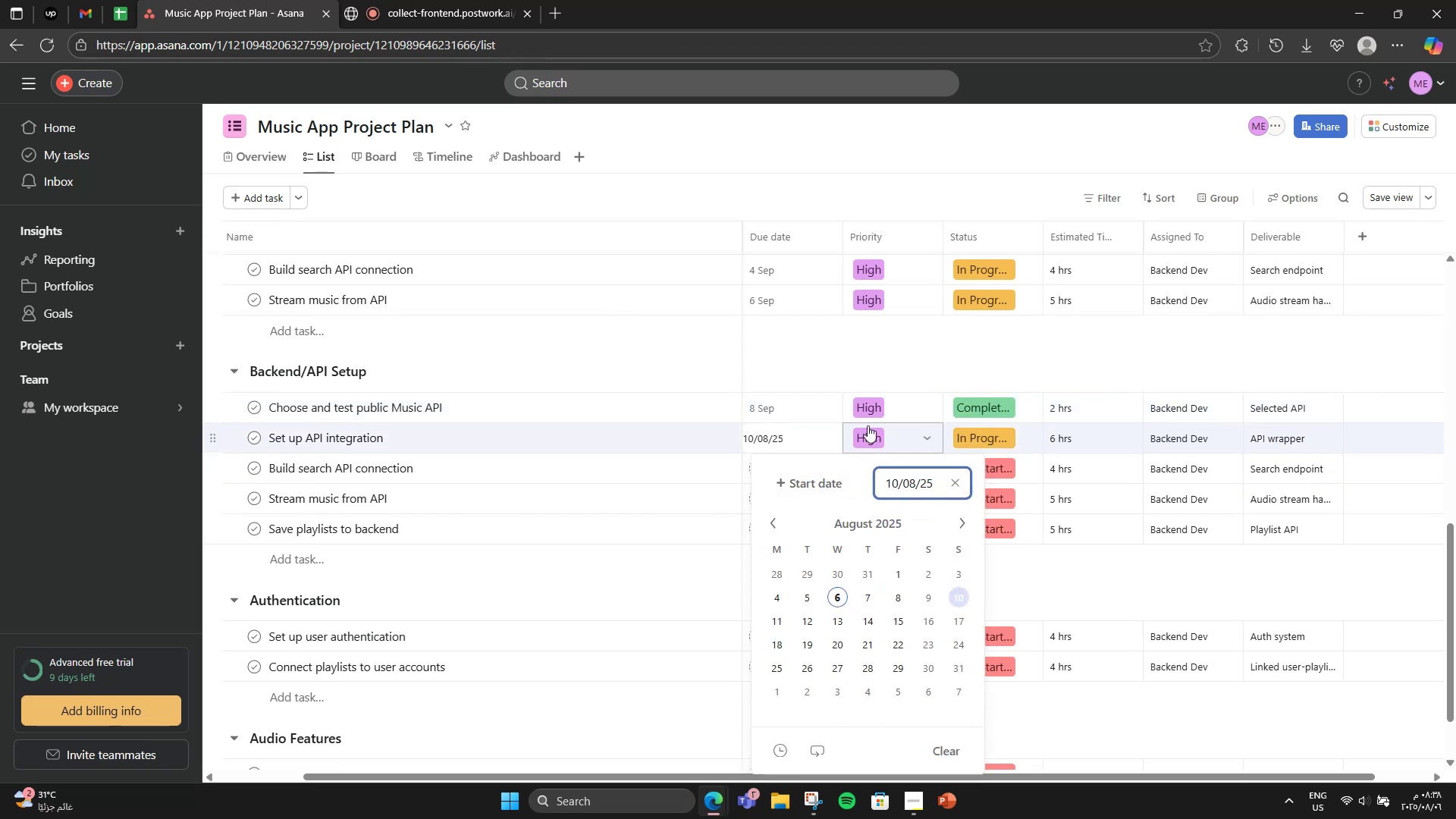 
left_click([865, 375])
 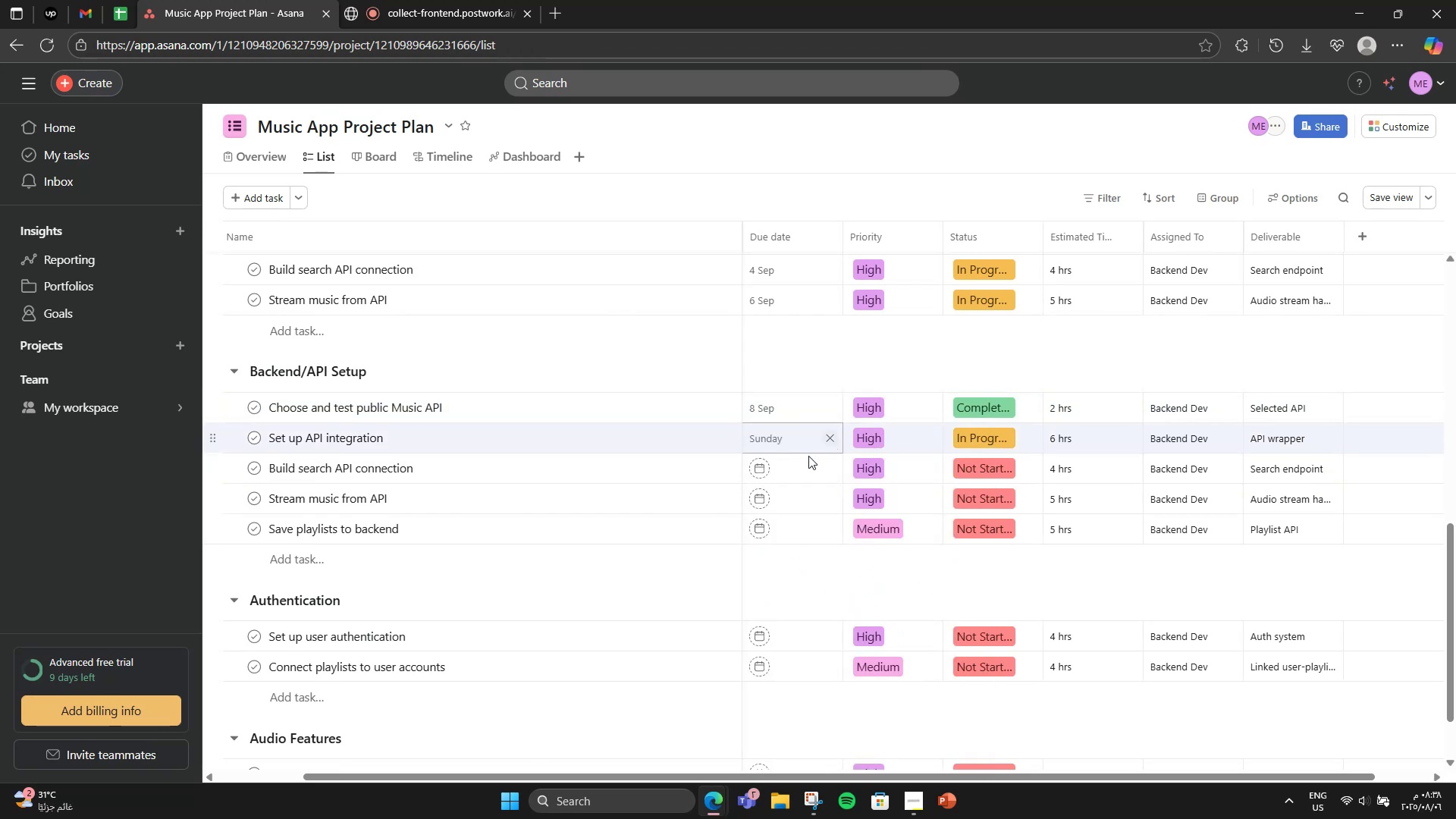 
left_click([803, 461])
 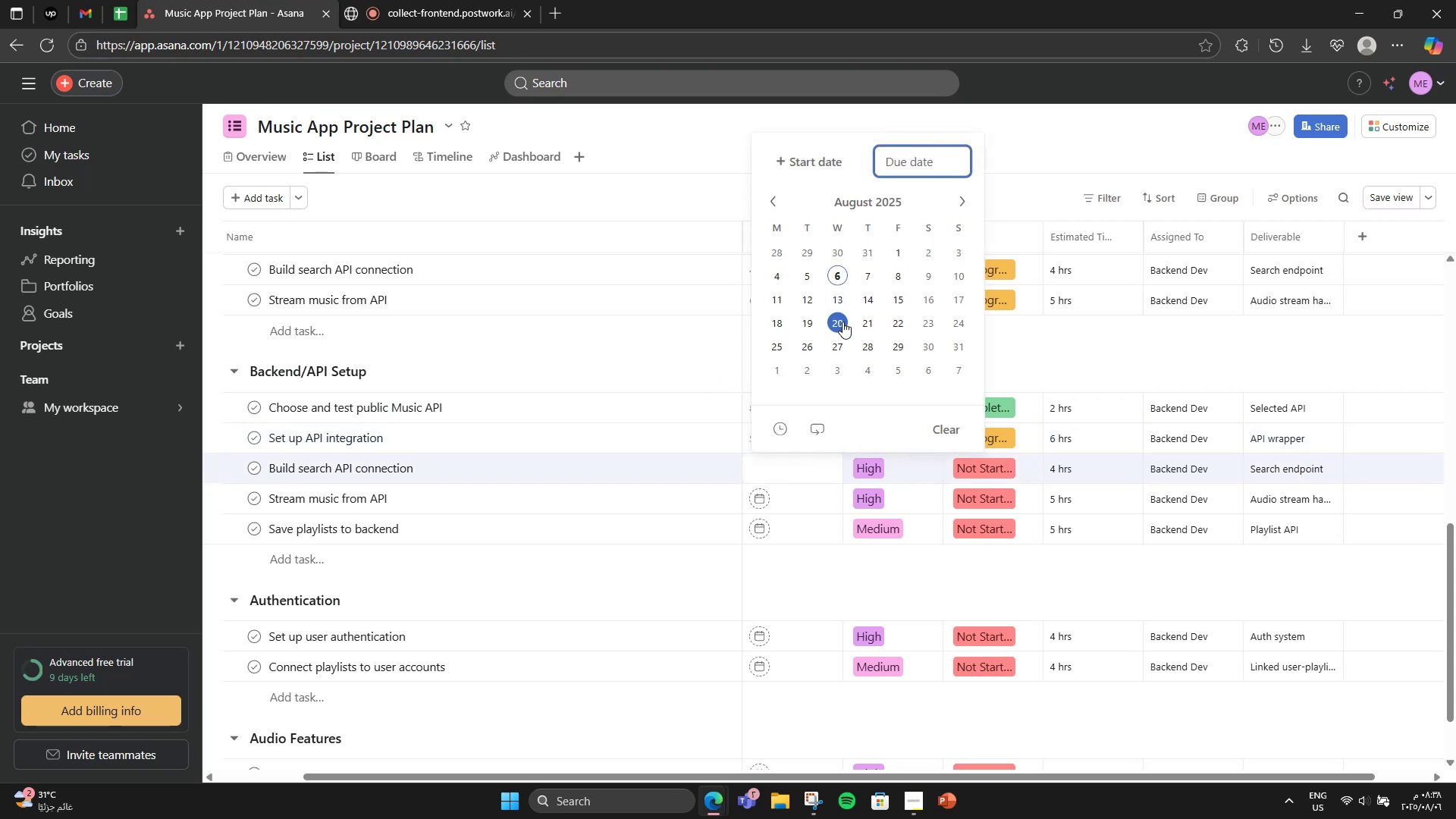 
left_click([816, 301])
 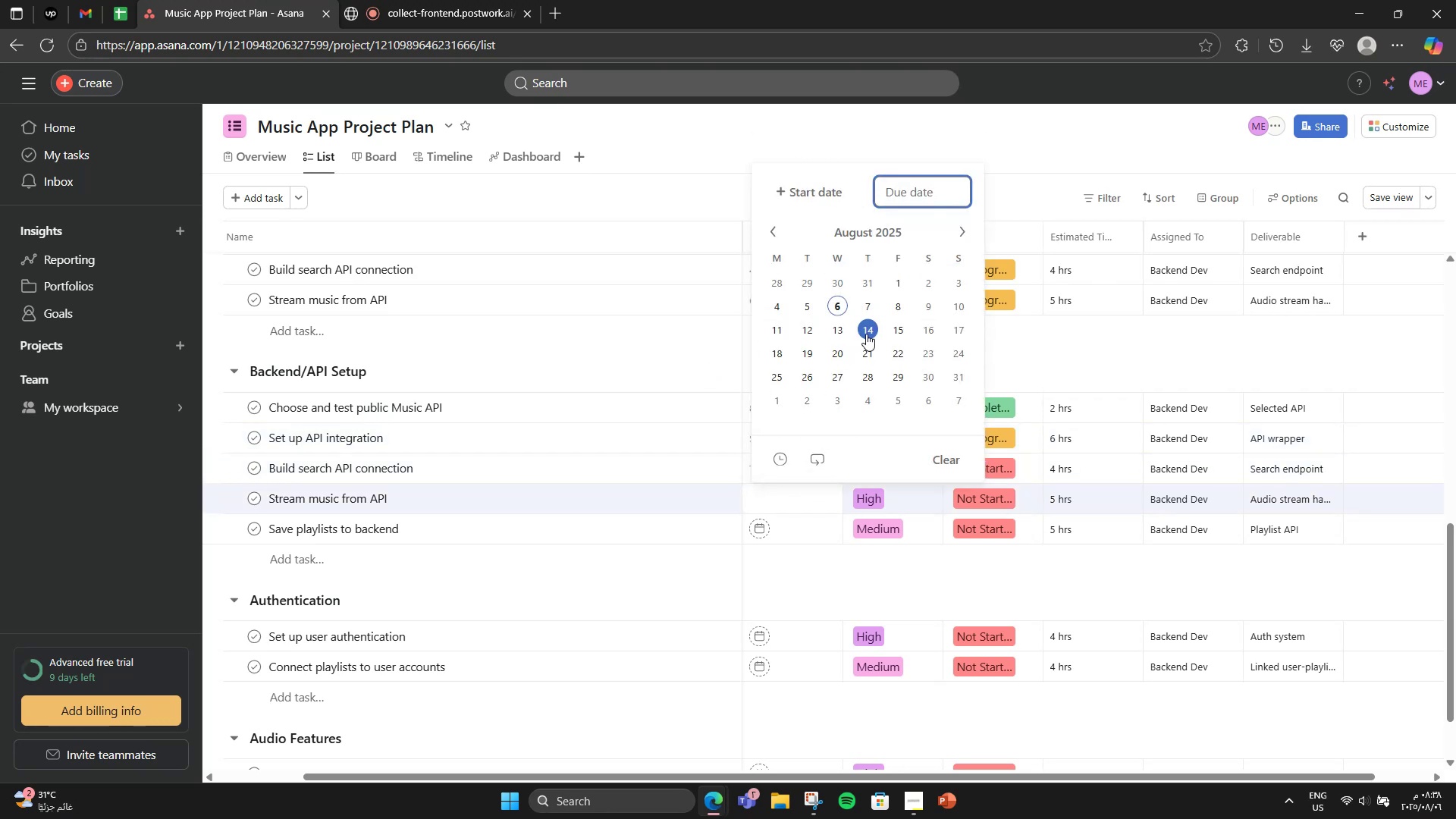 
left_click([869, 331])
 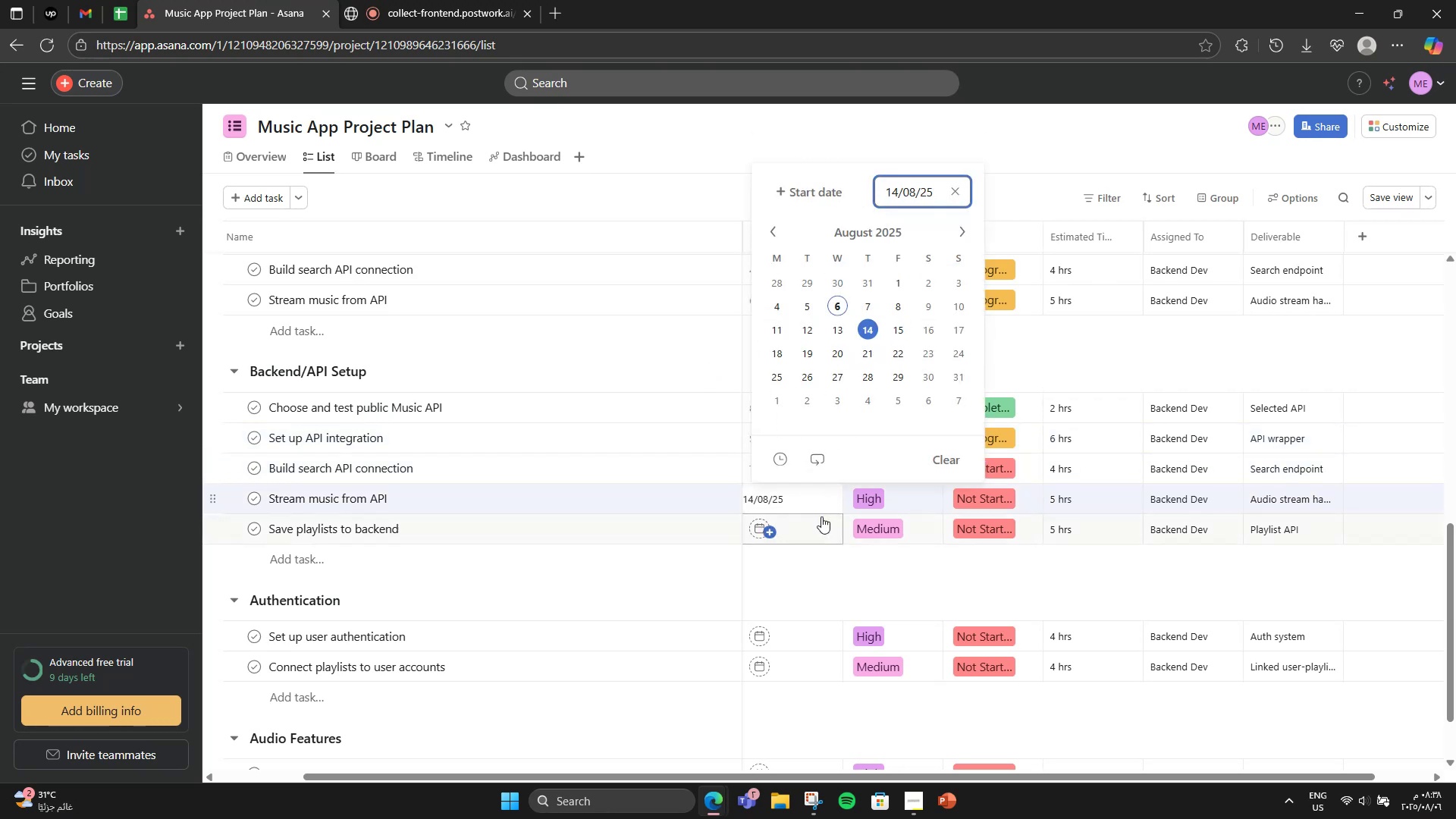 
left_click([820, 522])
 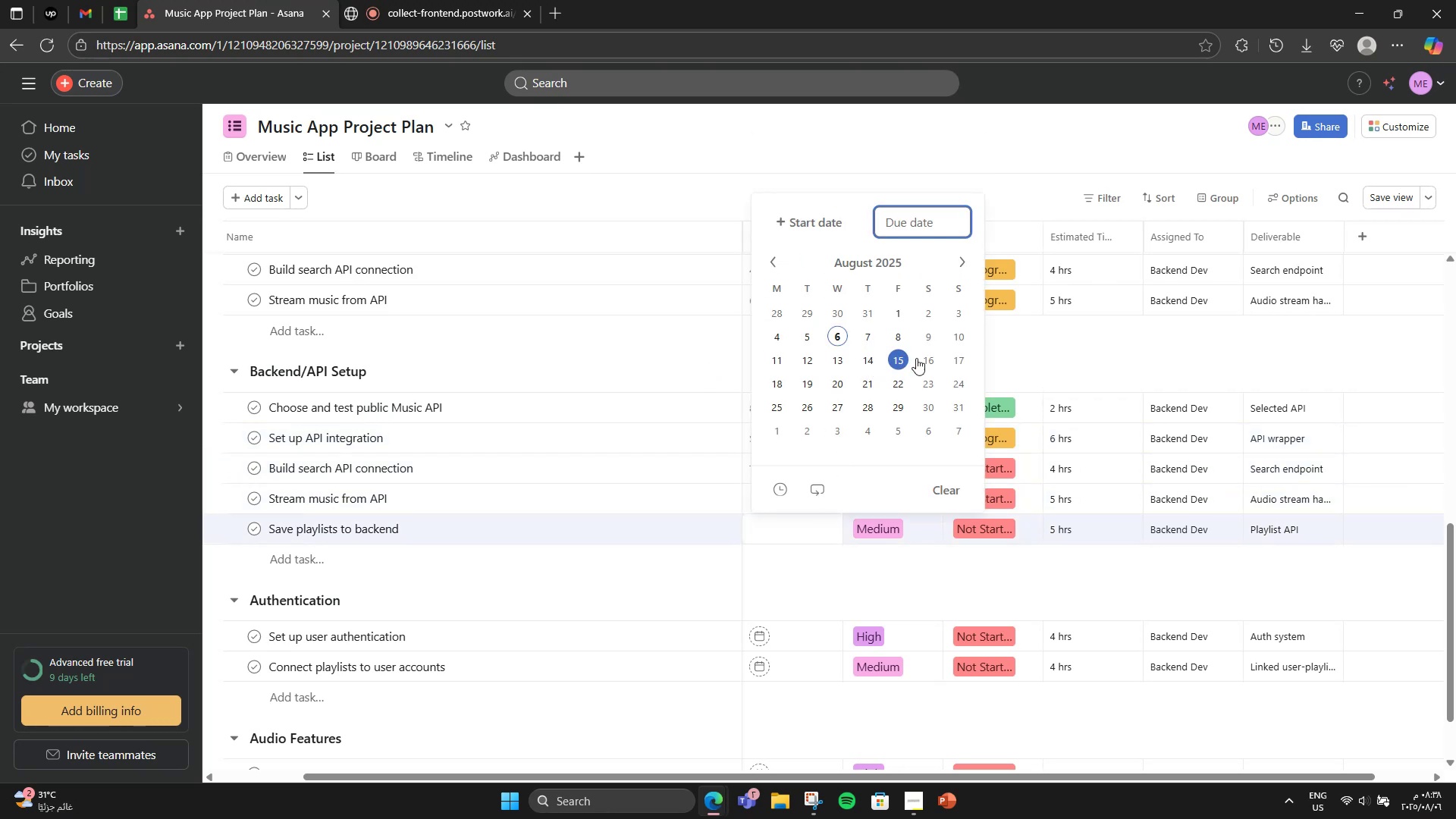 
left_click([918, 358])
 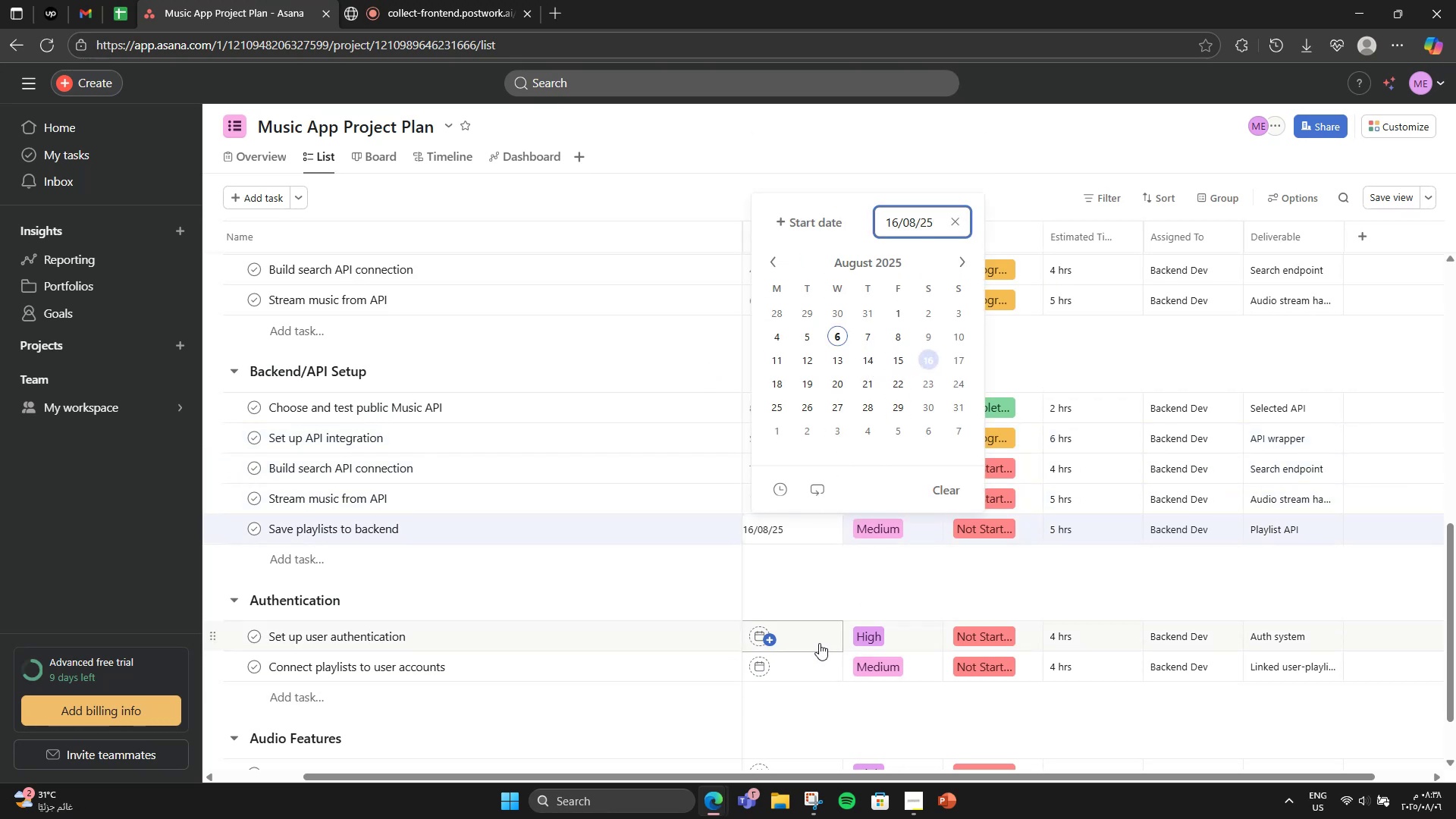 
left_click([818, 634])
 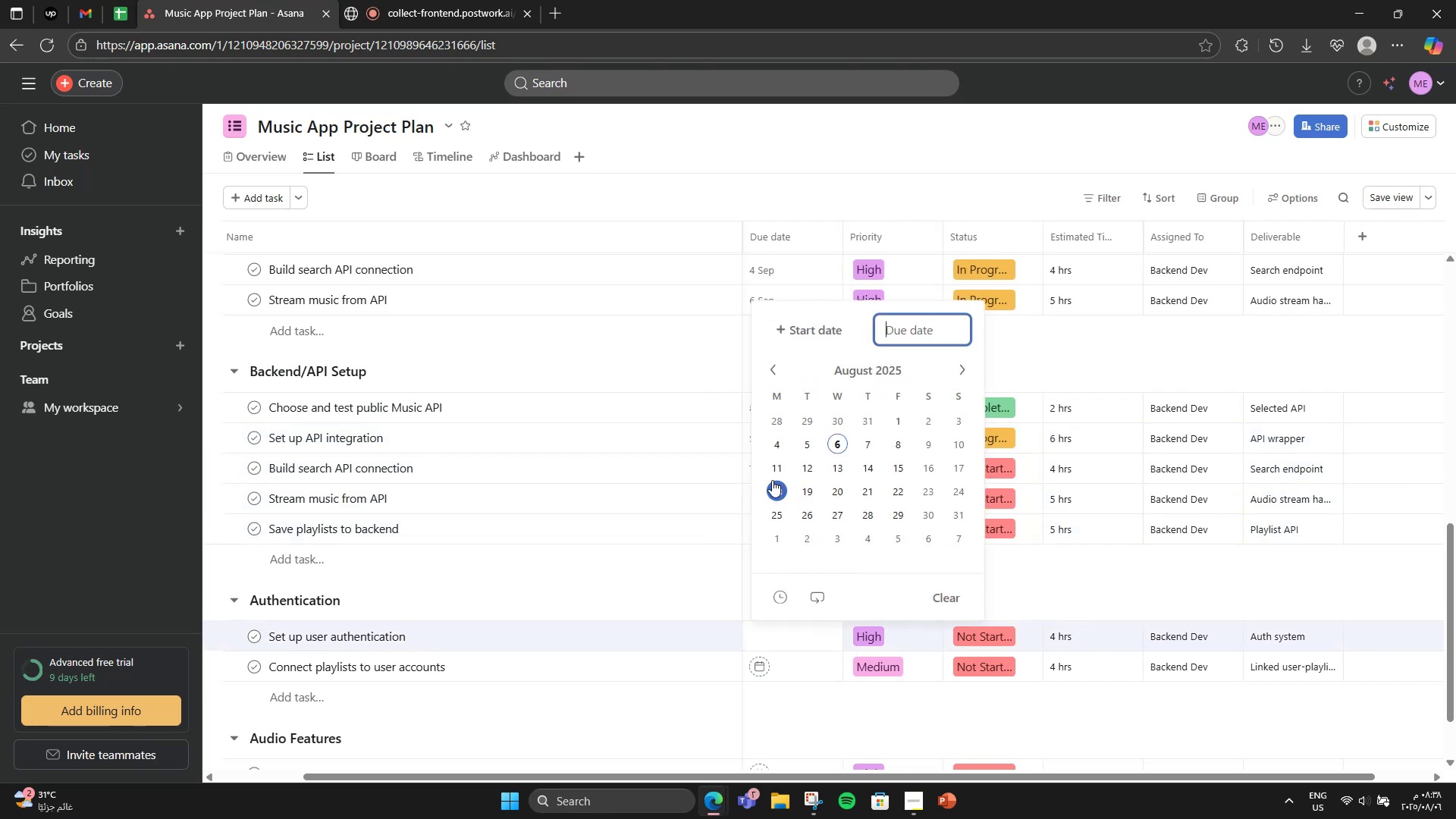 
left_click([772, 480])
 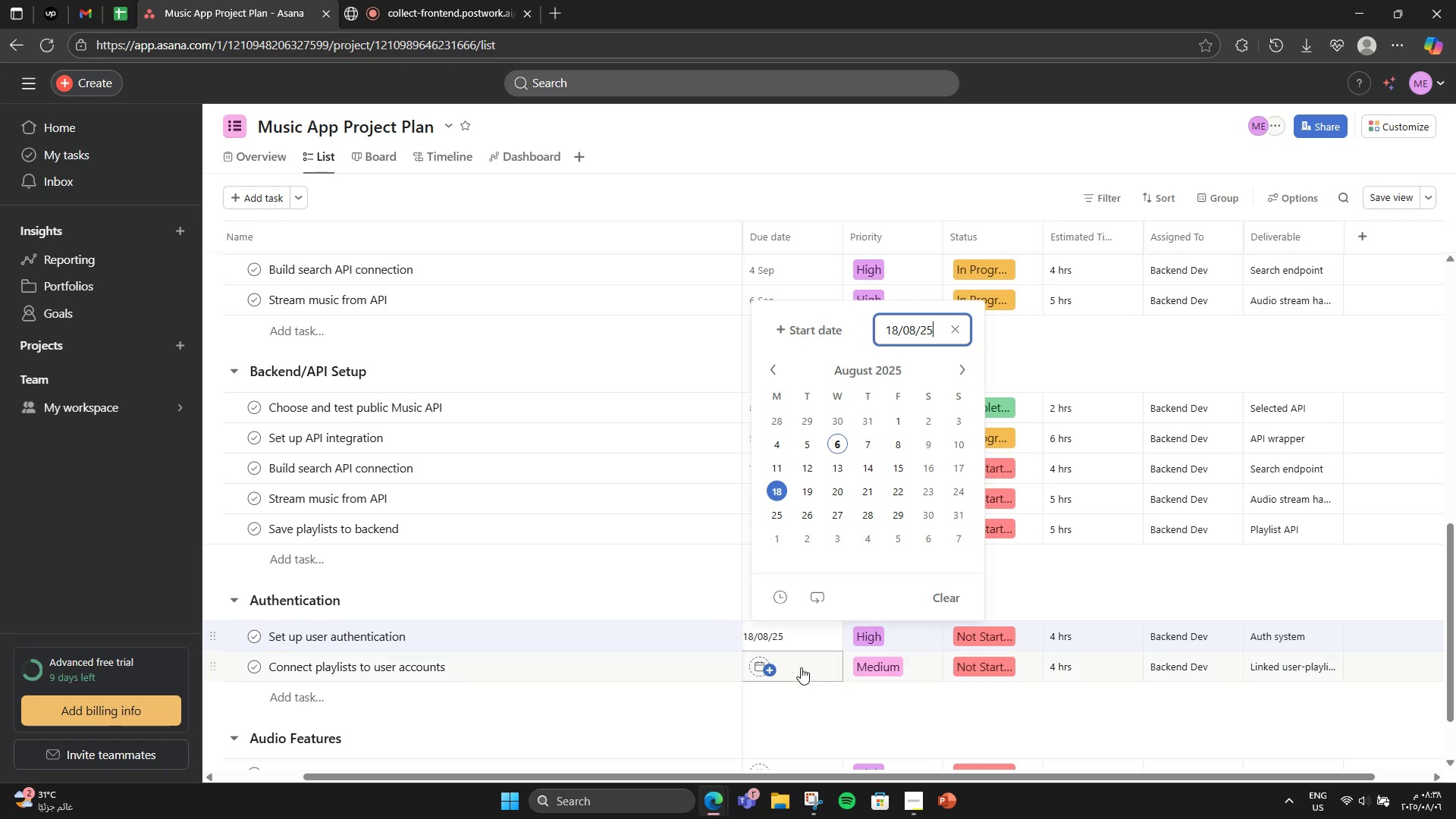 
left_click([799, 671])
 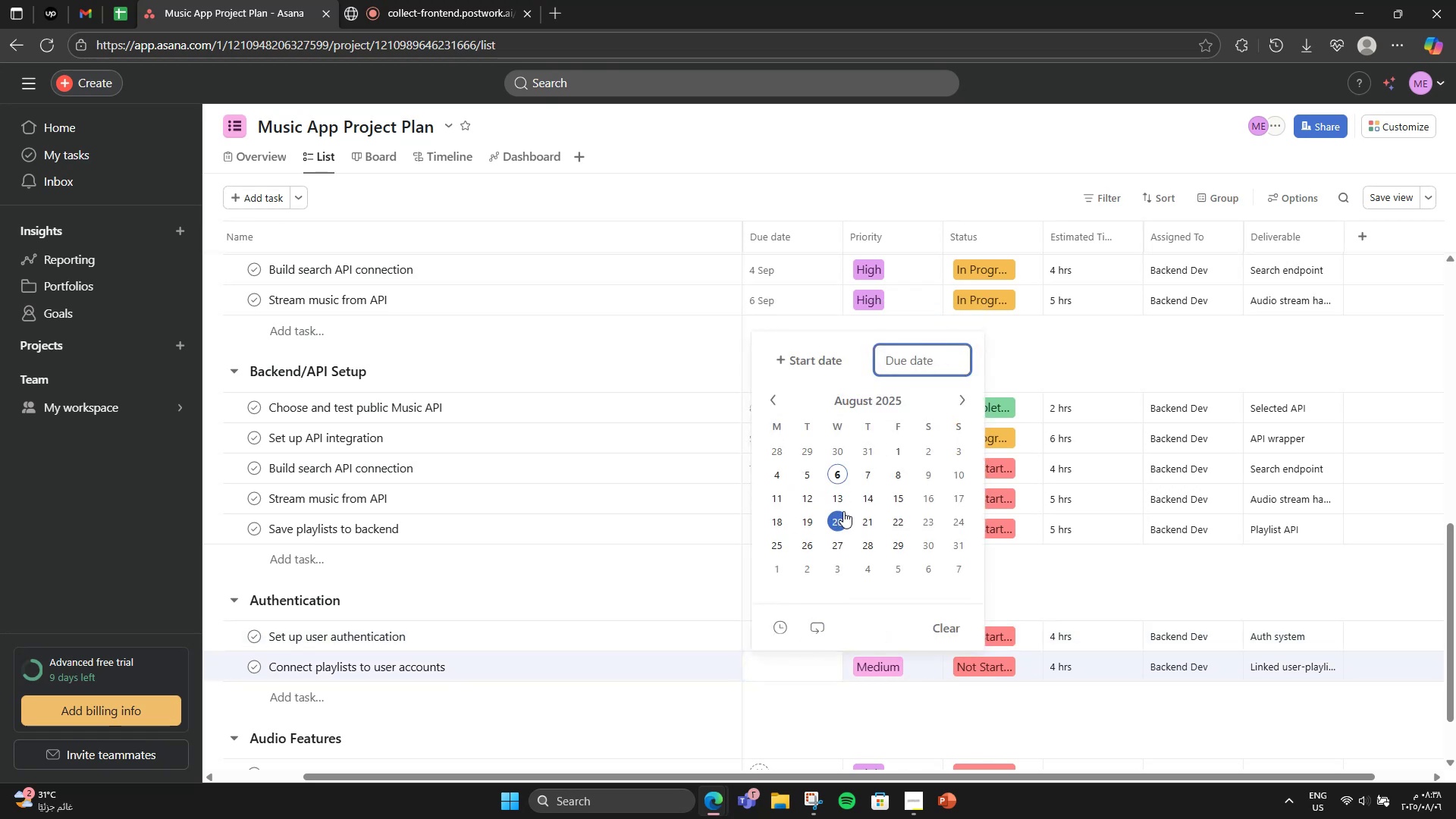 
left_click([843, 511])
 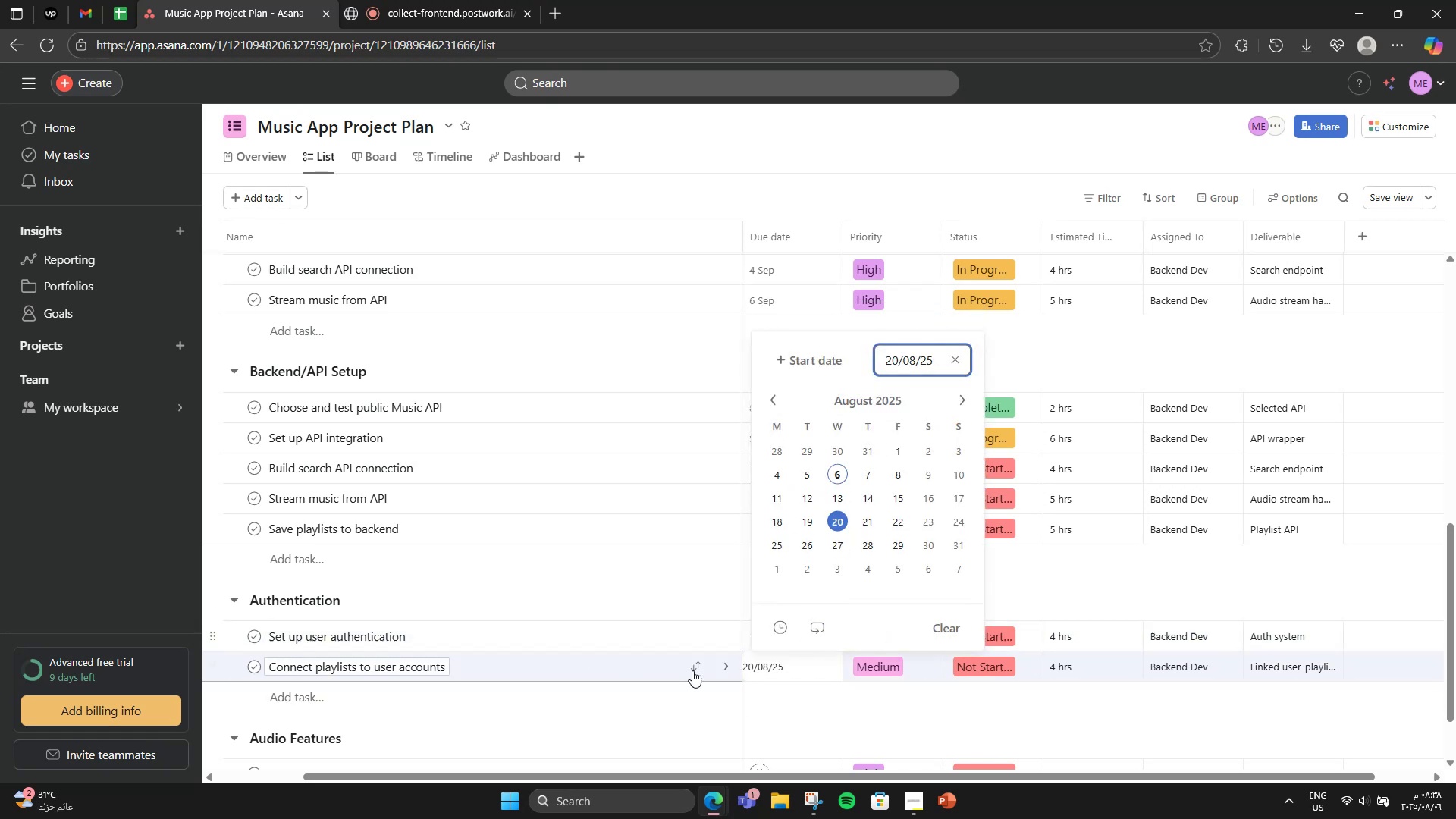 
left_click([758, 685])
 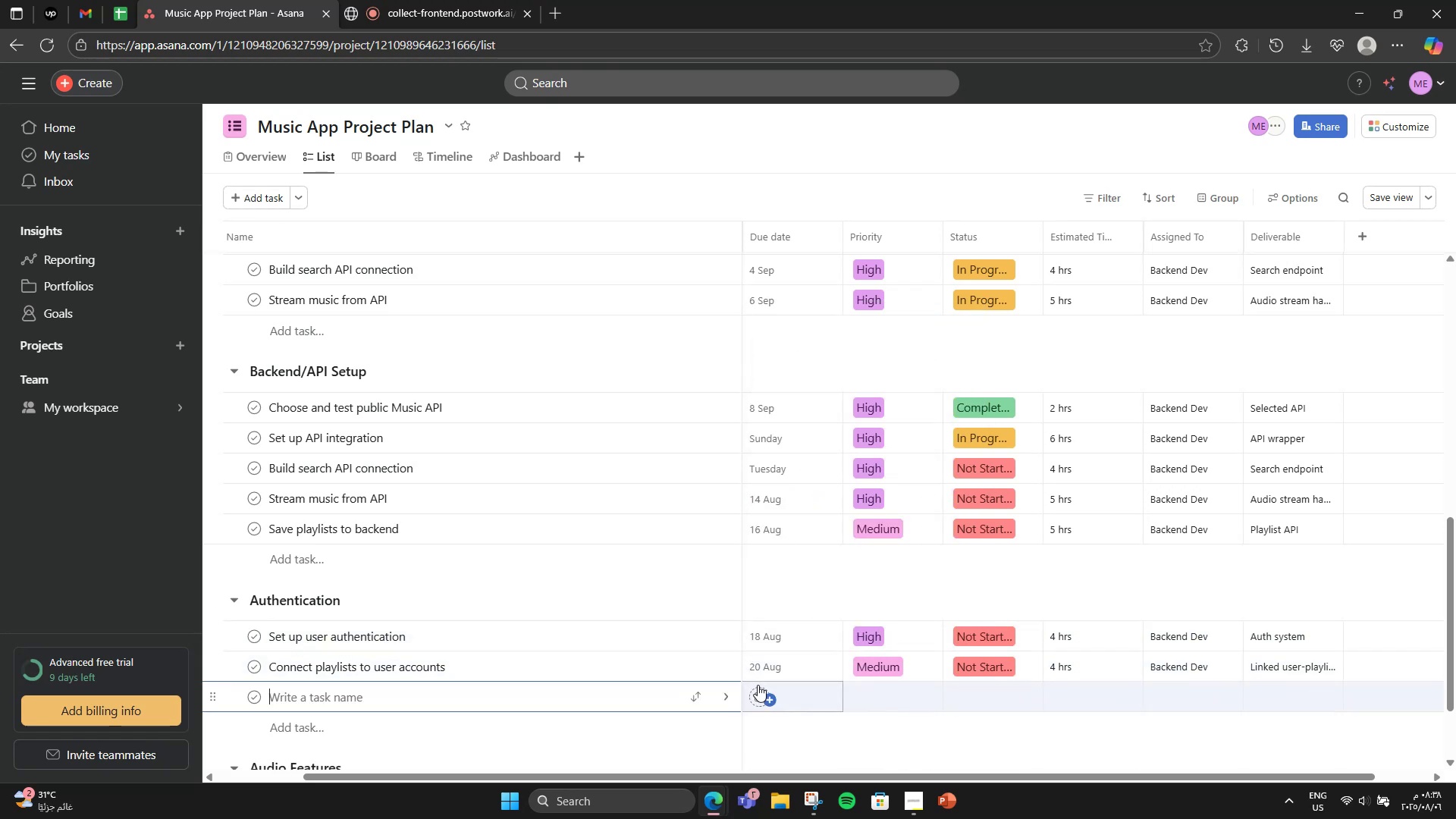 
scroll: coordinate [758, 685], scroll_direction: down, amount: 3.0
 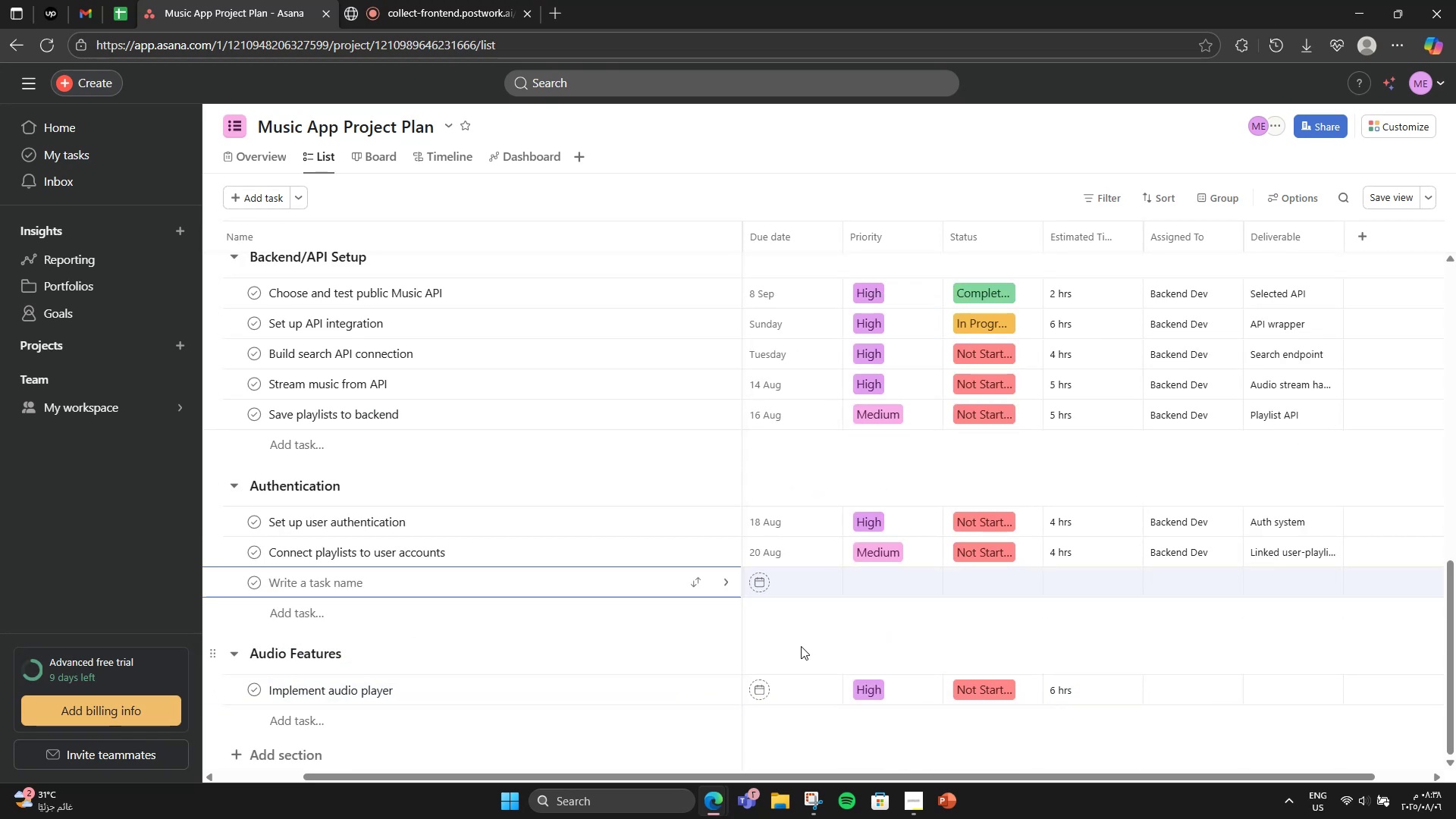 
left_click([801, 646])
 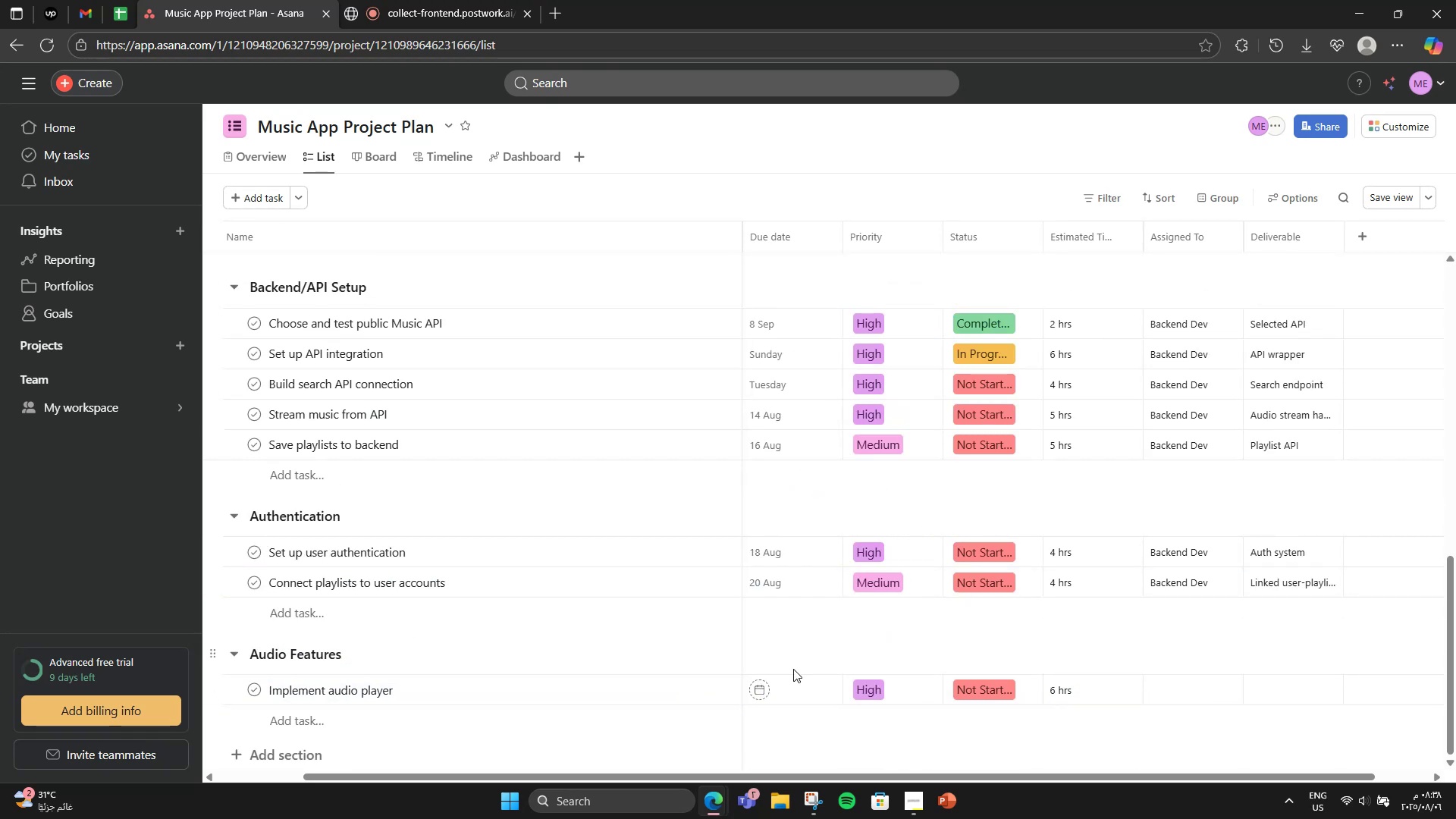 
left_click([790, 682])
 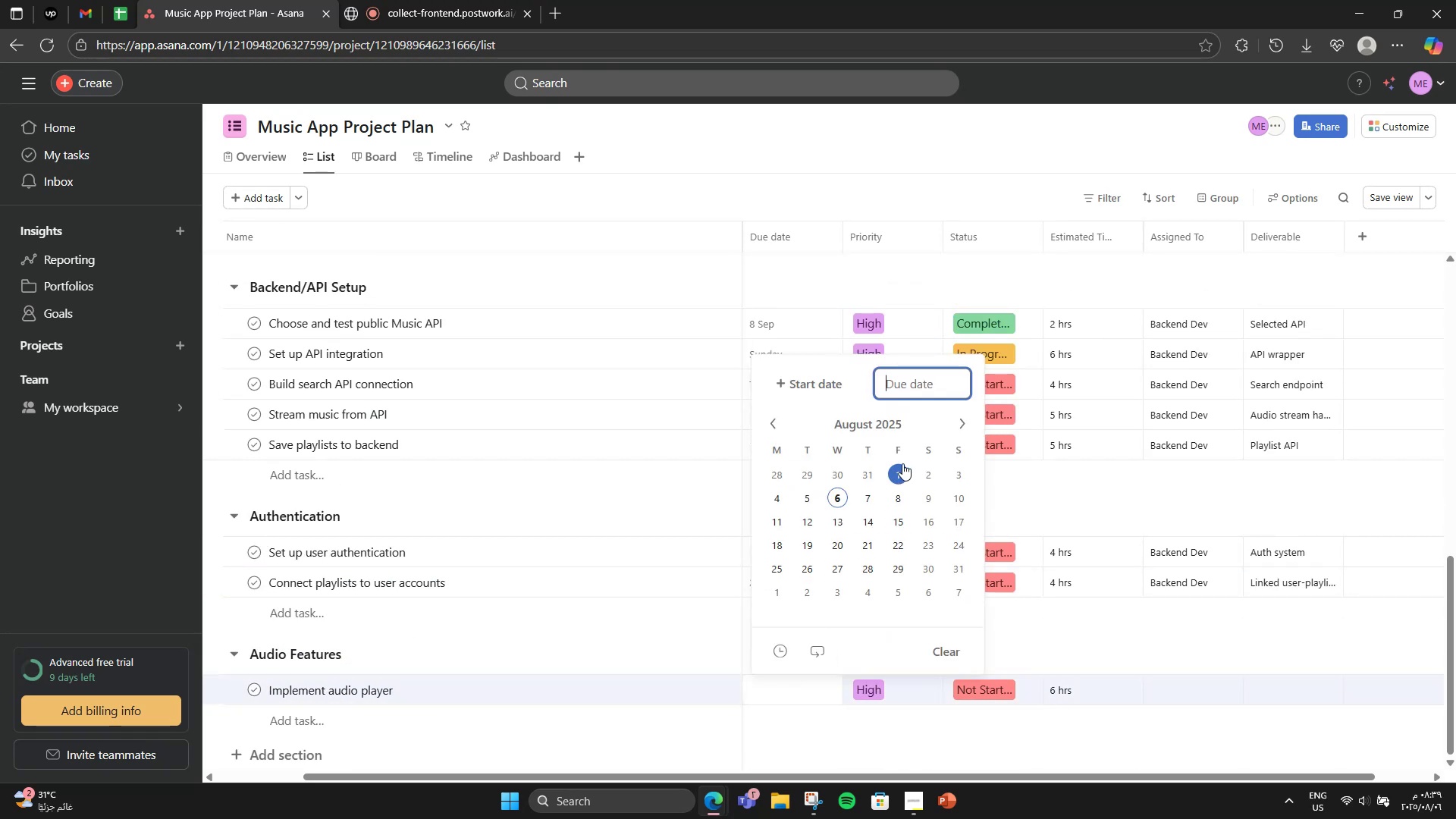 
left_click([957, 427])
 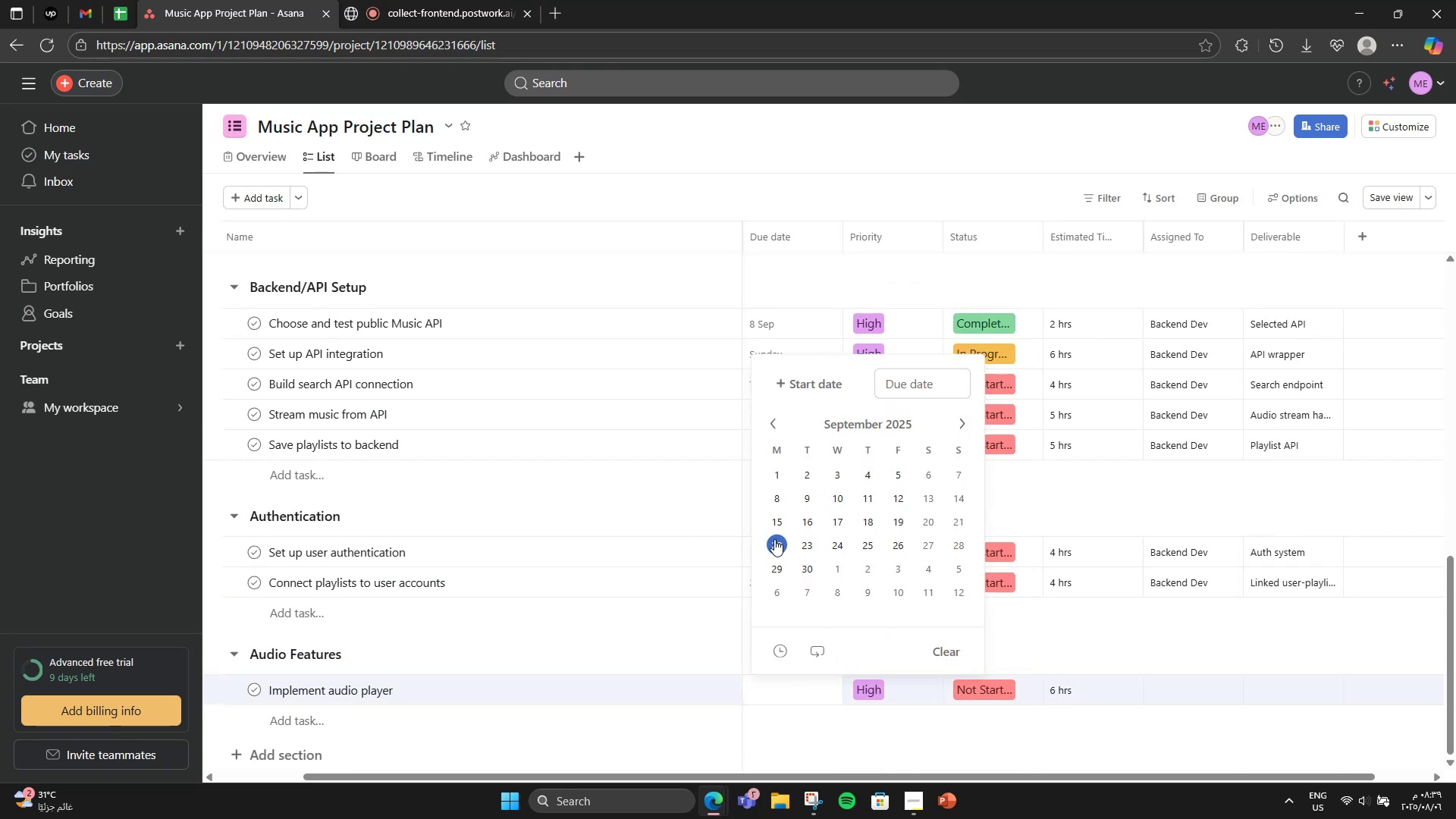 
double_click([679, 512])
 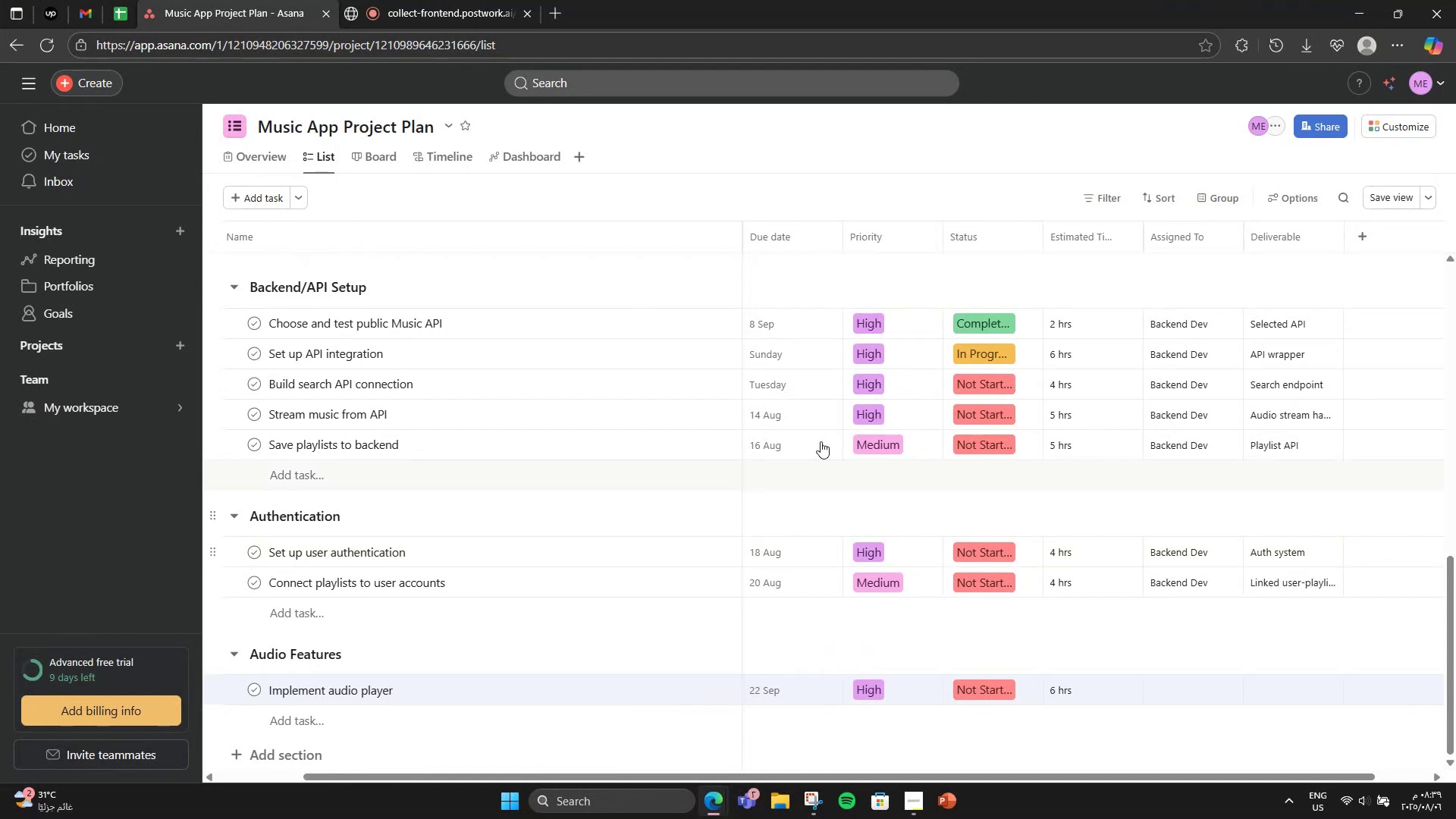 
left_click([831, 420])
 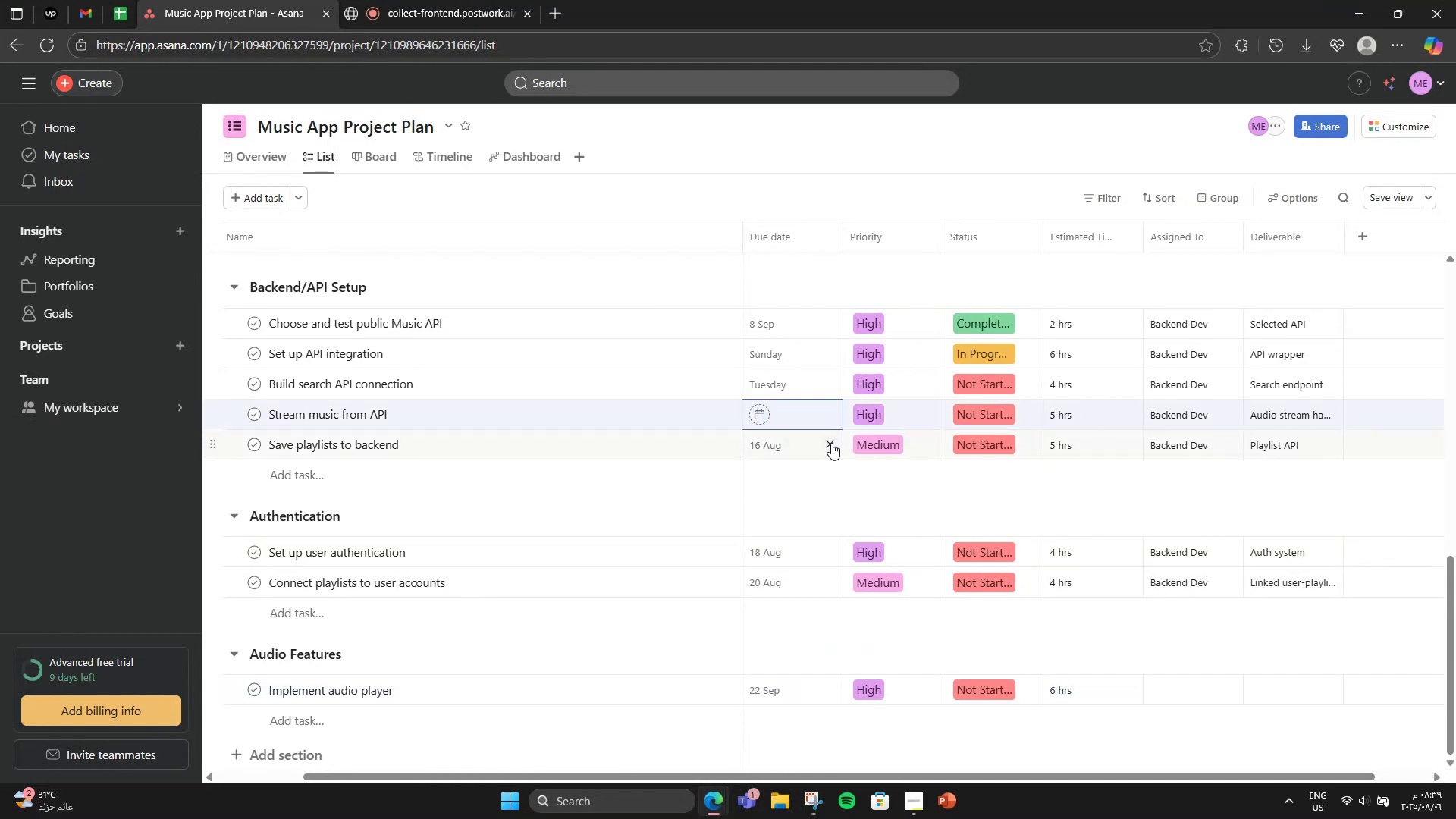 
left_click([831, 443])
 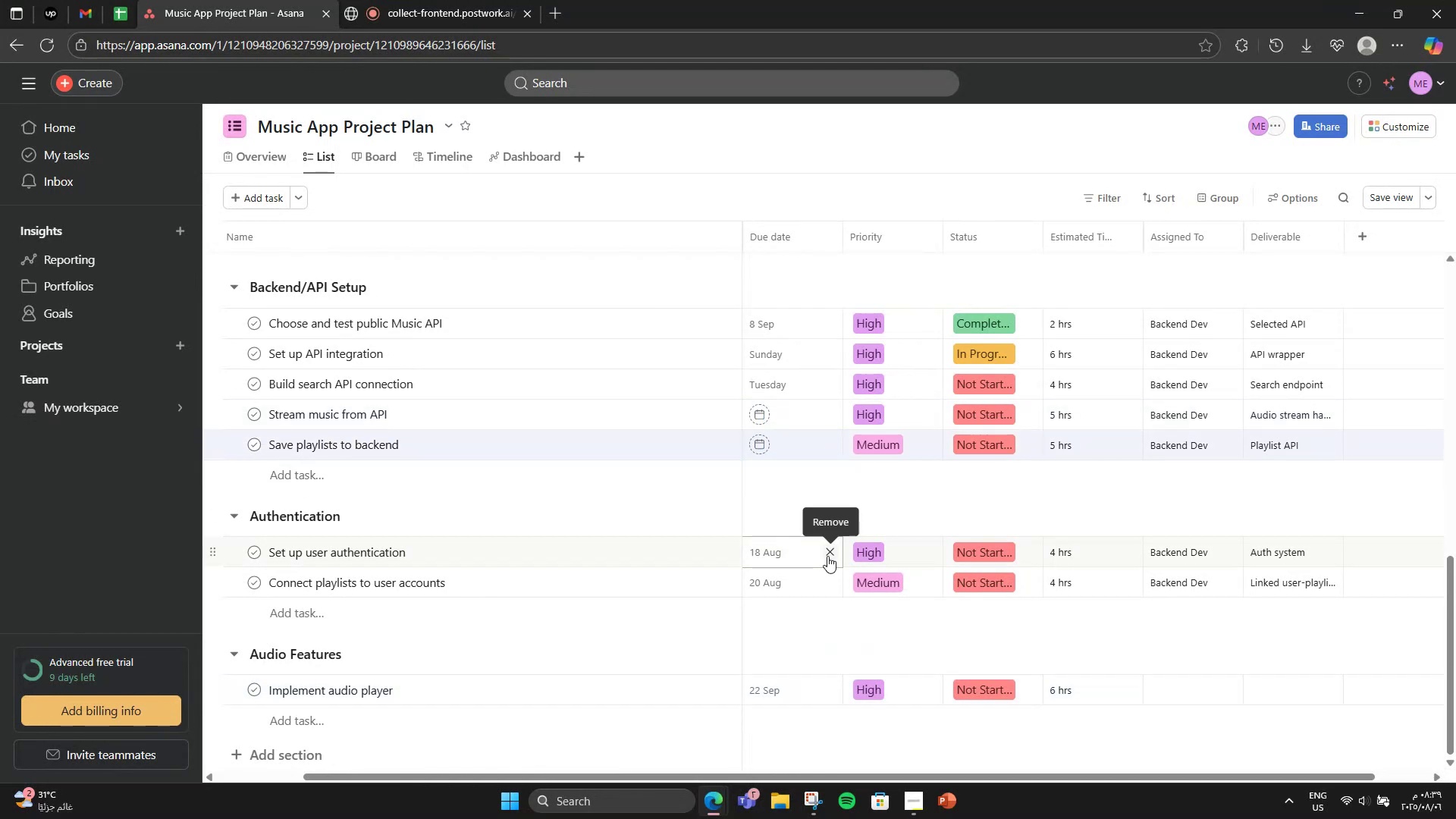 
double_click([827, 581])
 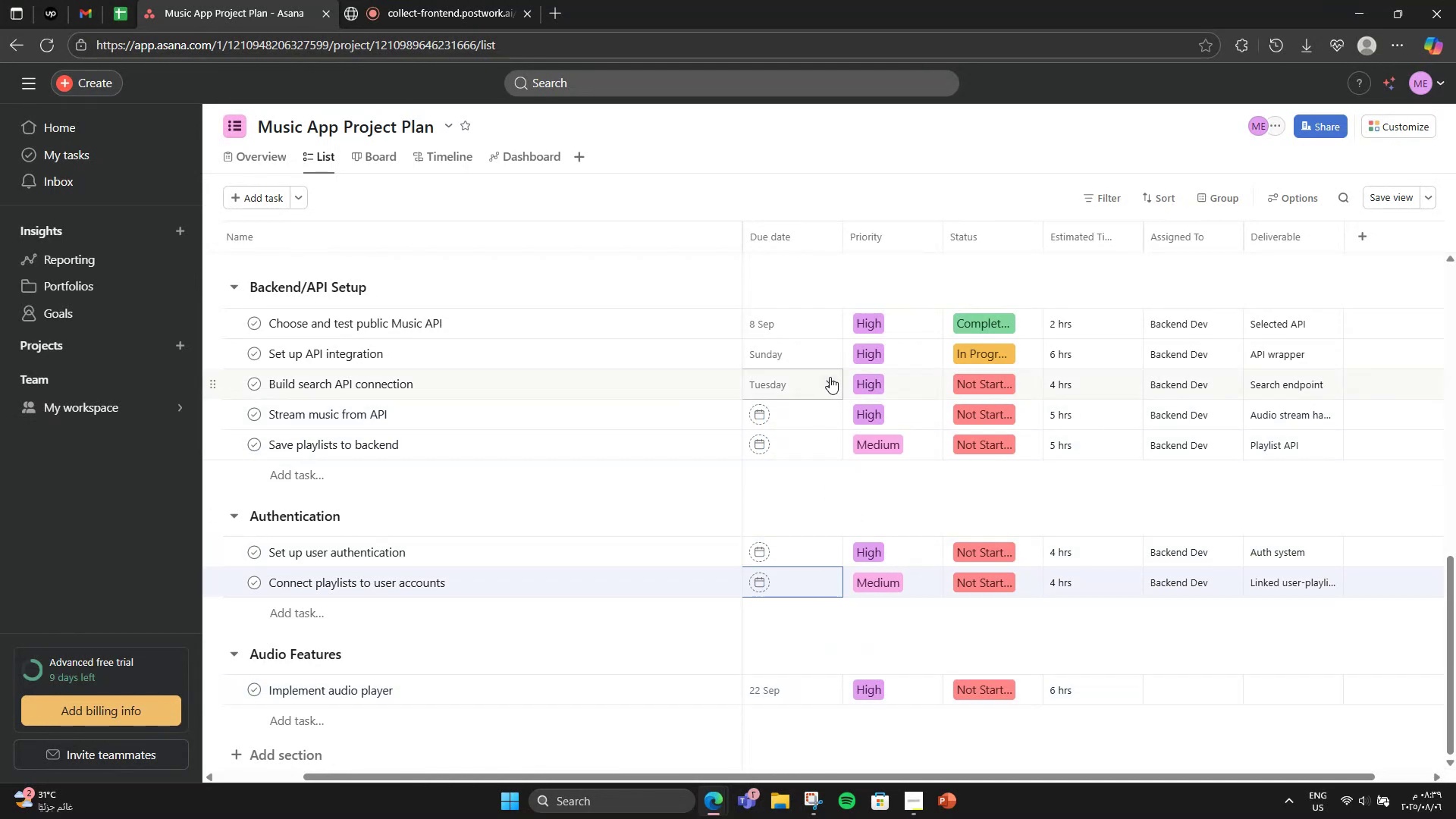 
left_click([831, 394])
 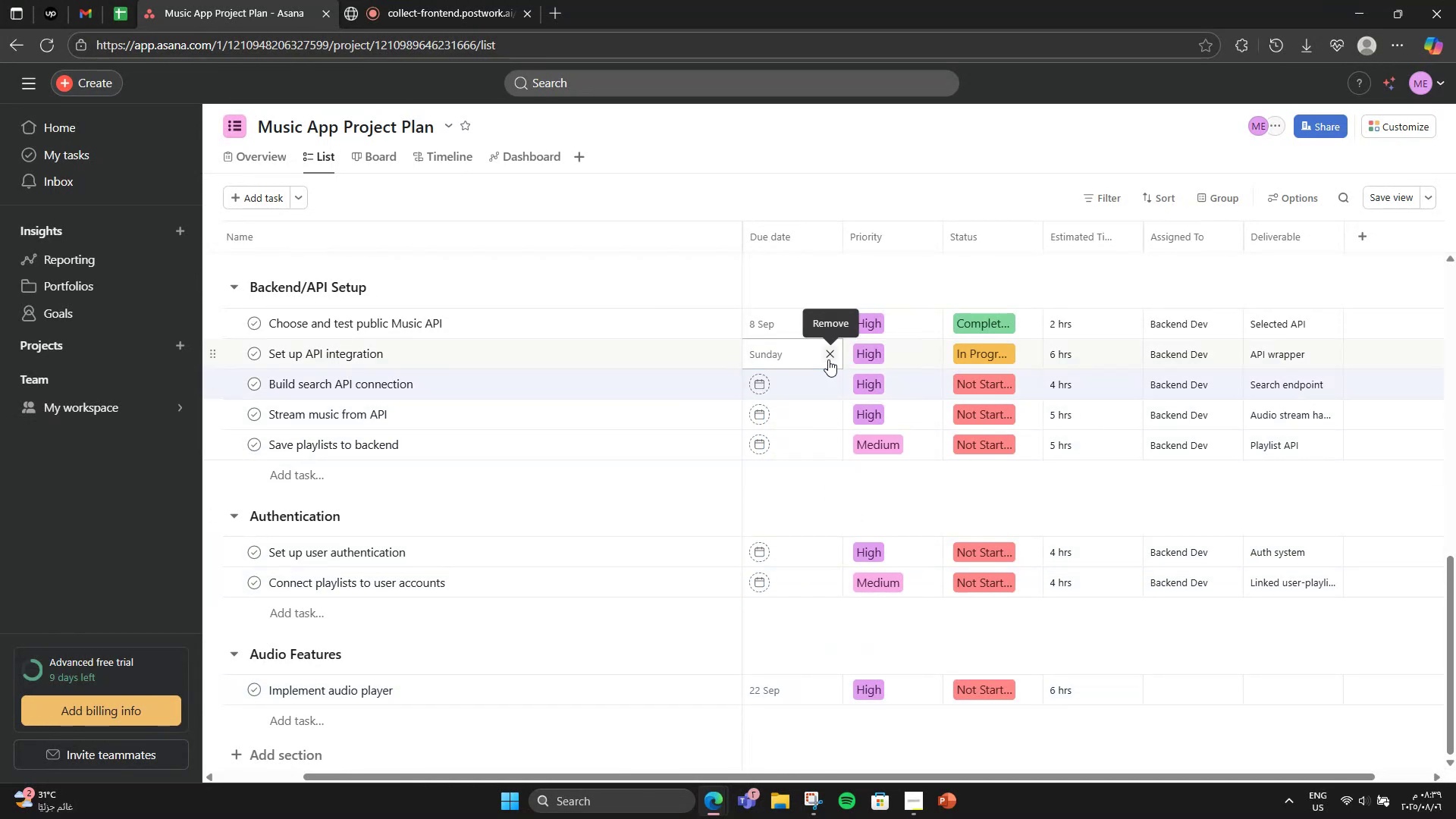 
double_click([762, 362])
 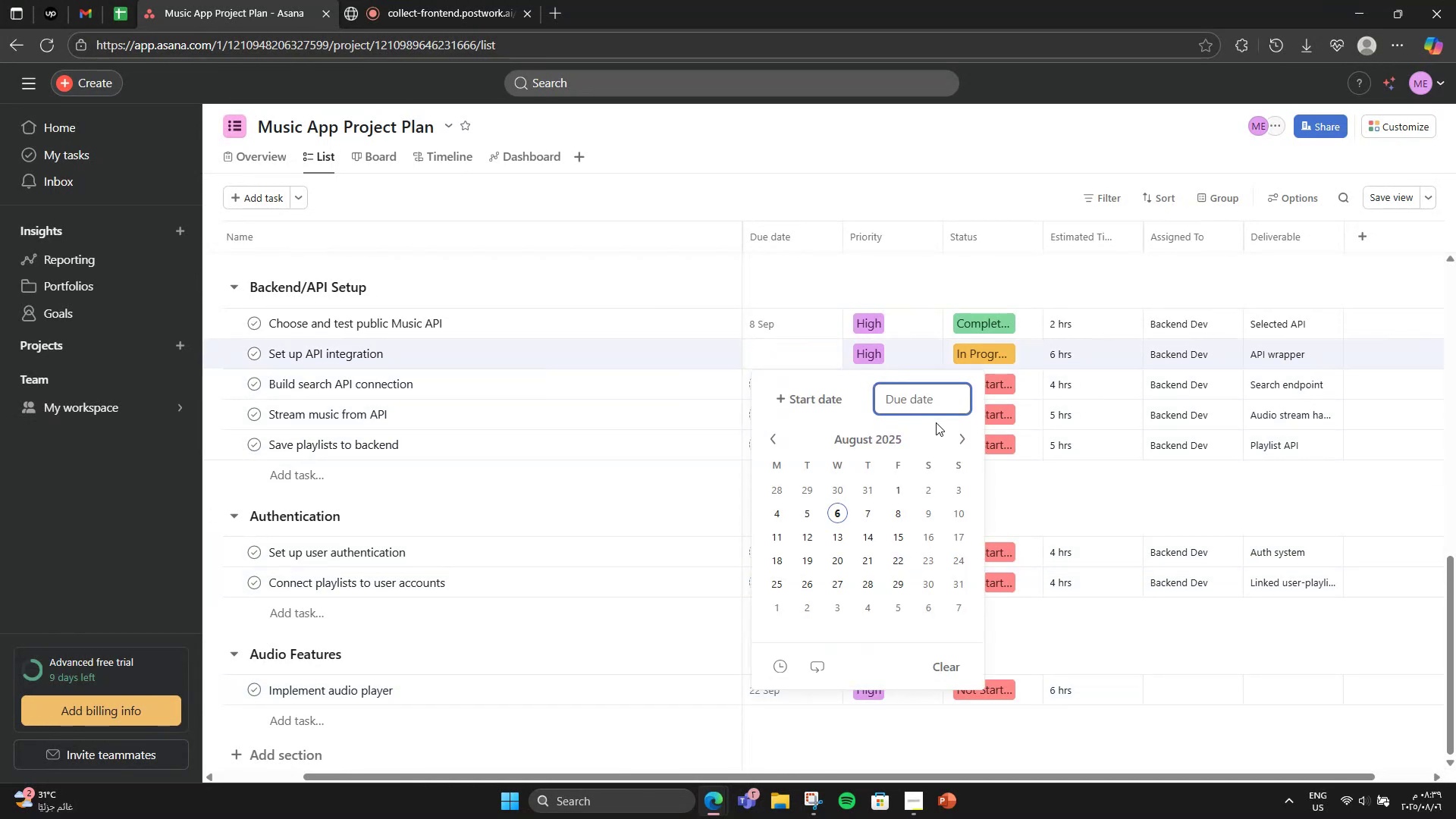 
left_click([971, 443])
 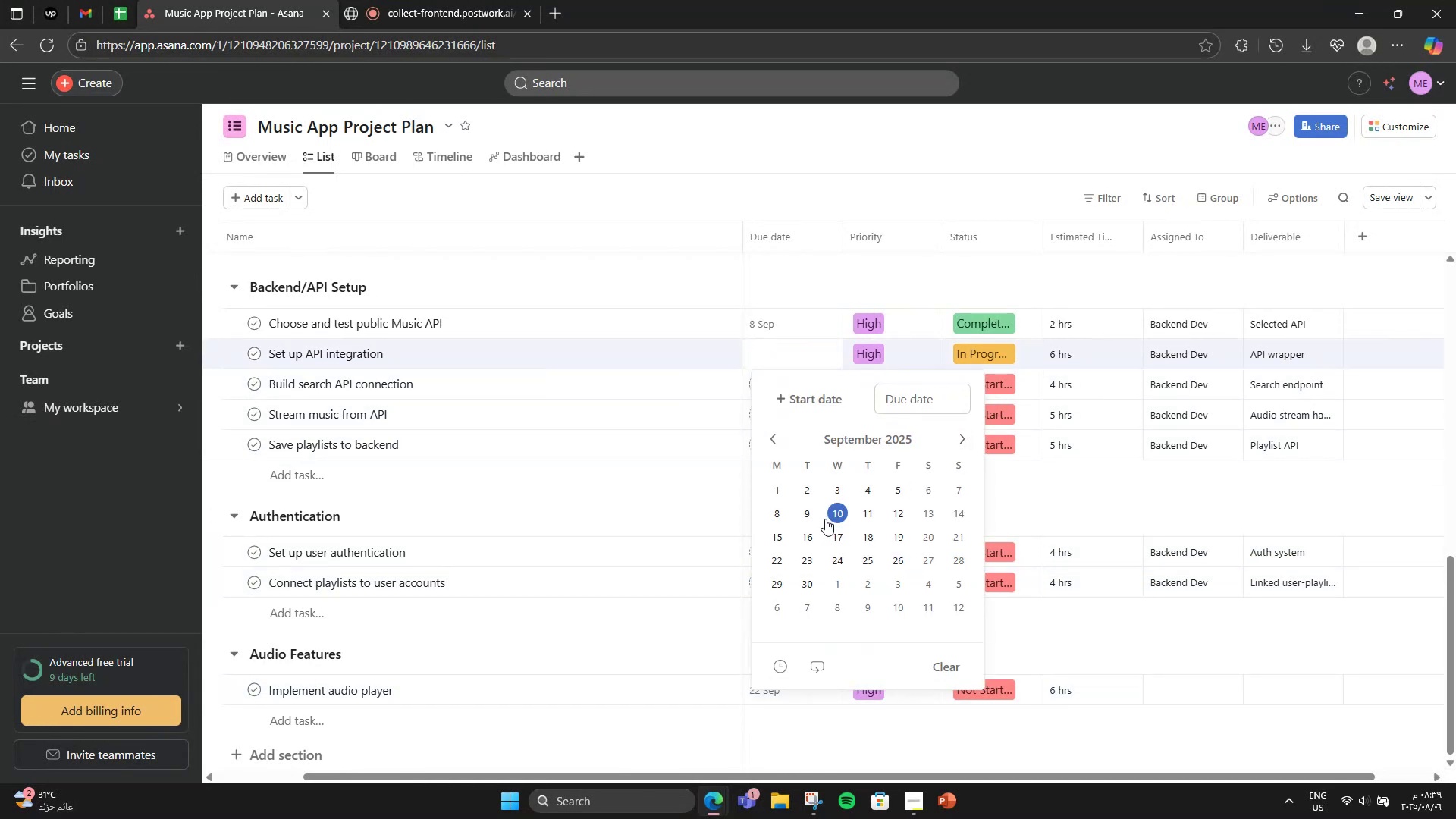 
left_click([836, 514])
 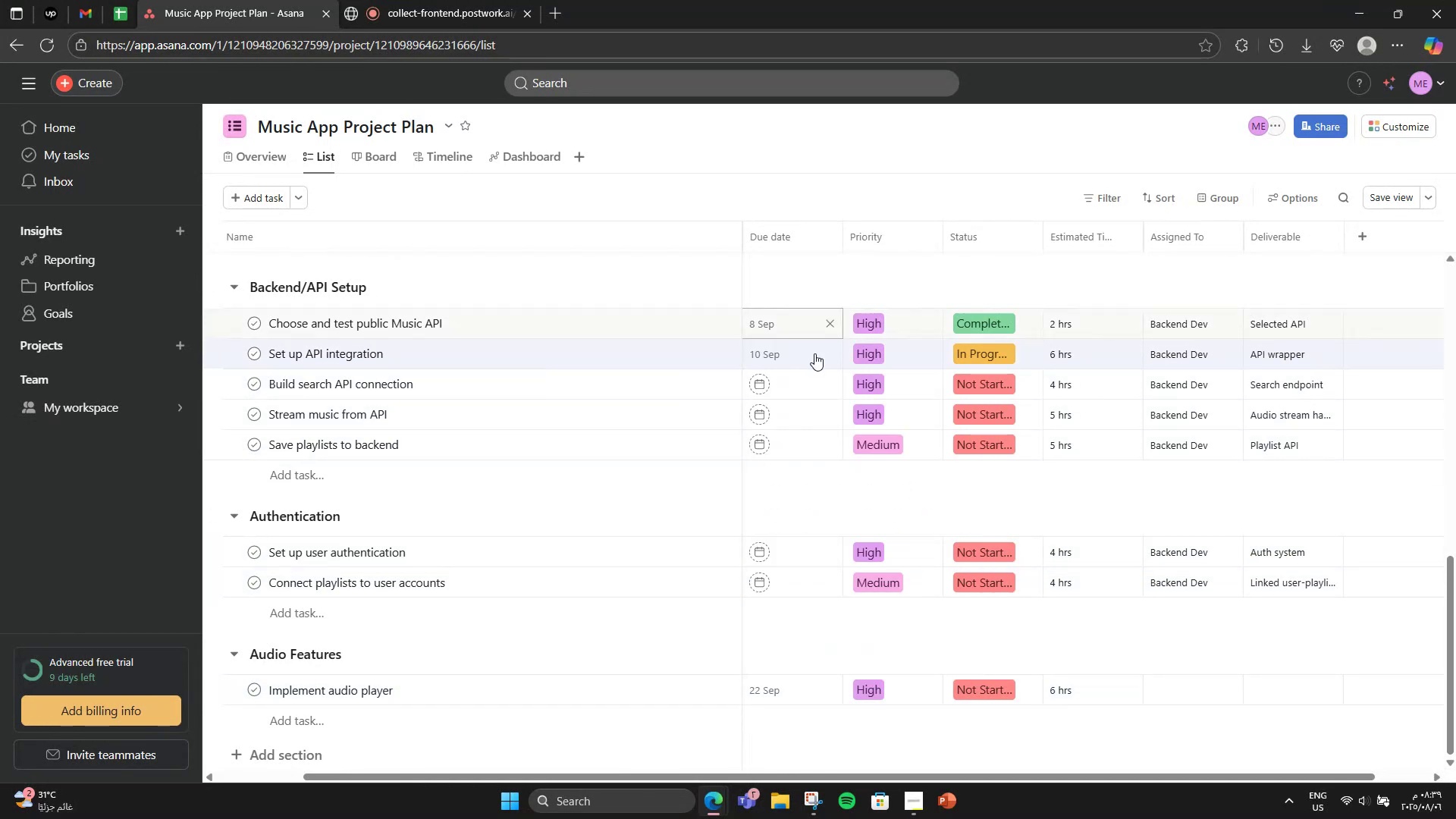 
double_click([805, 391])
 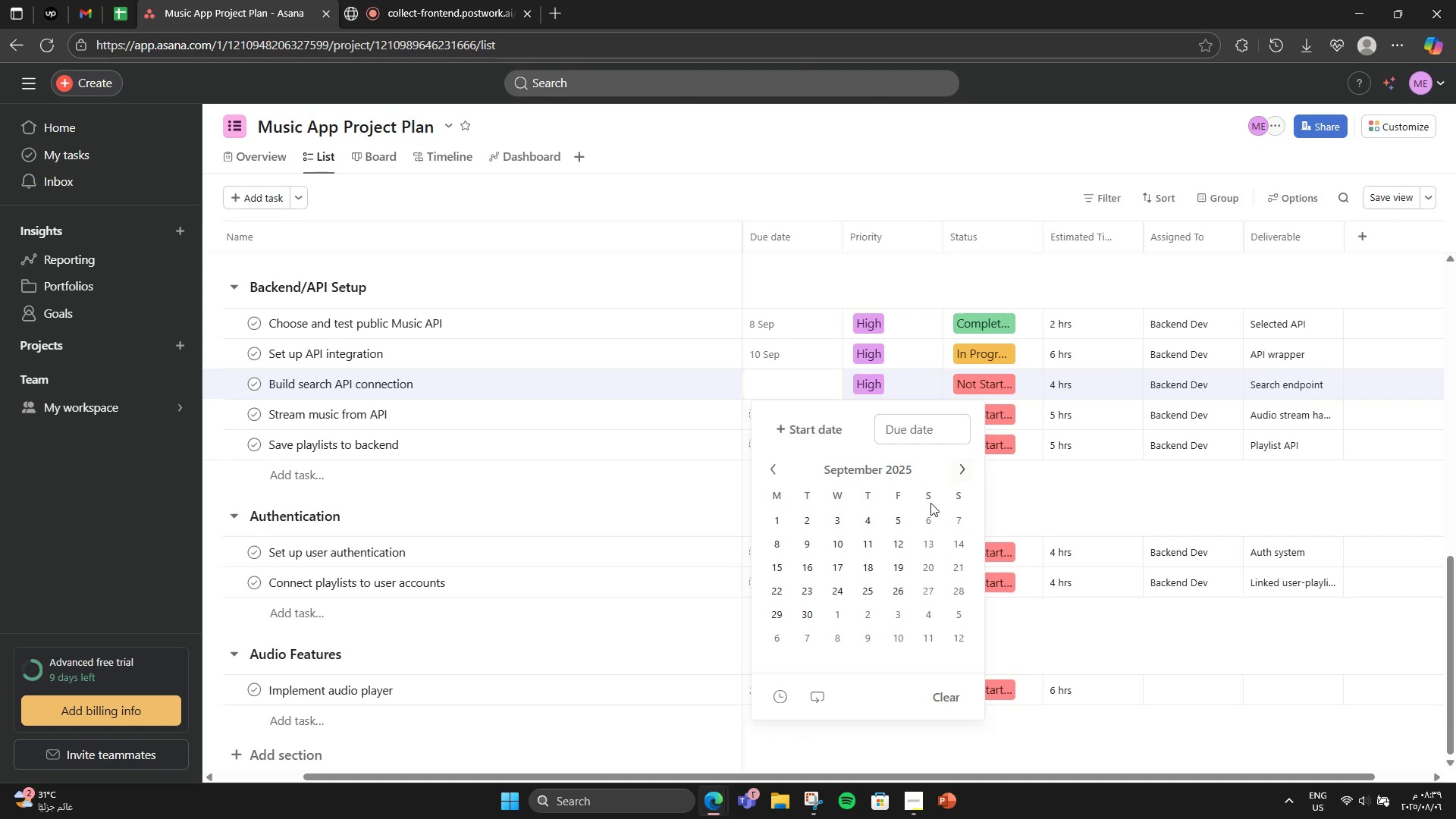 
left_click([893, 543])
 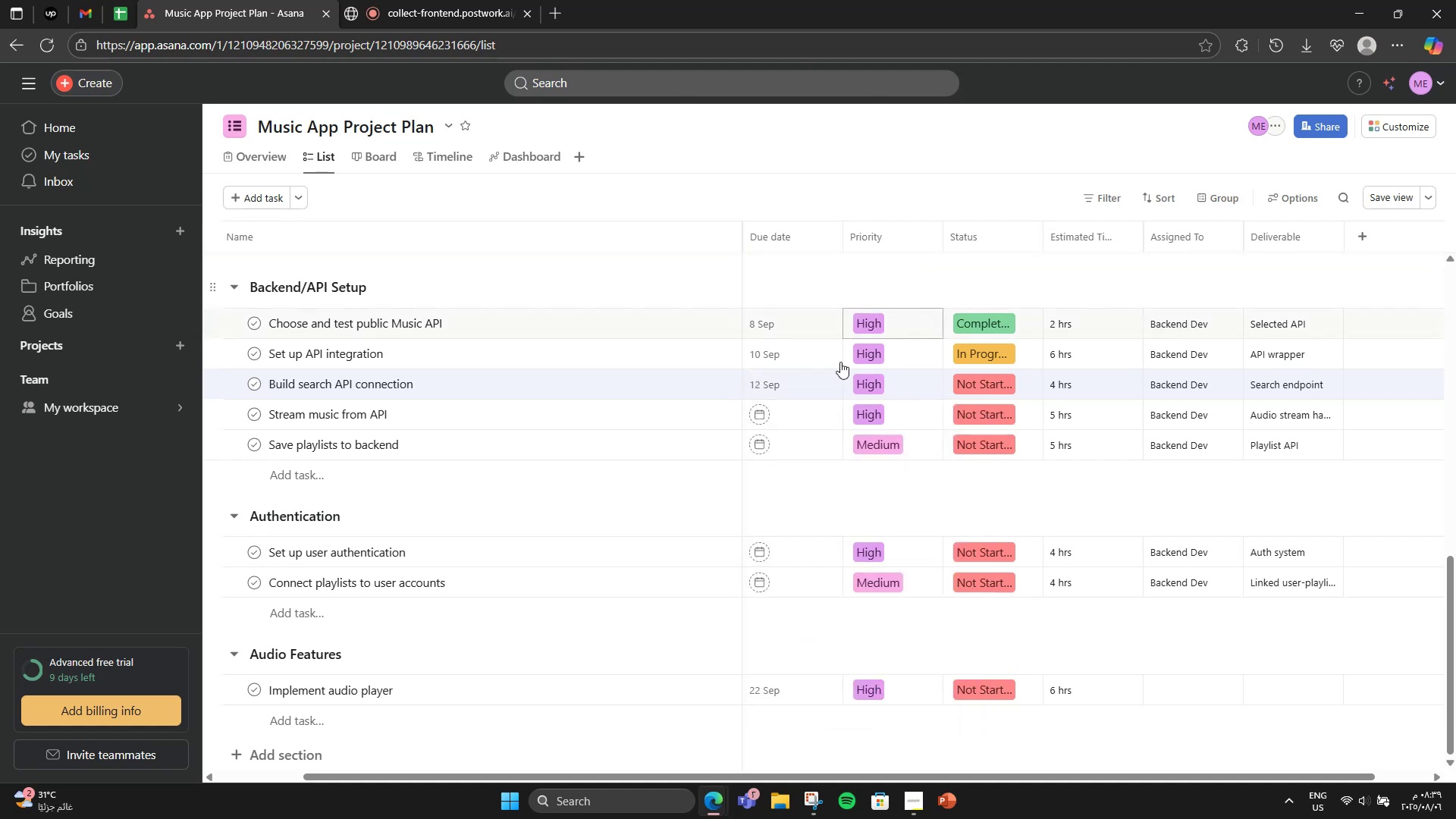 
double_click([806, 422])
 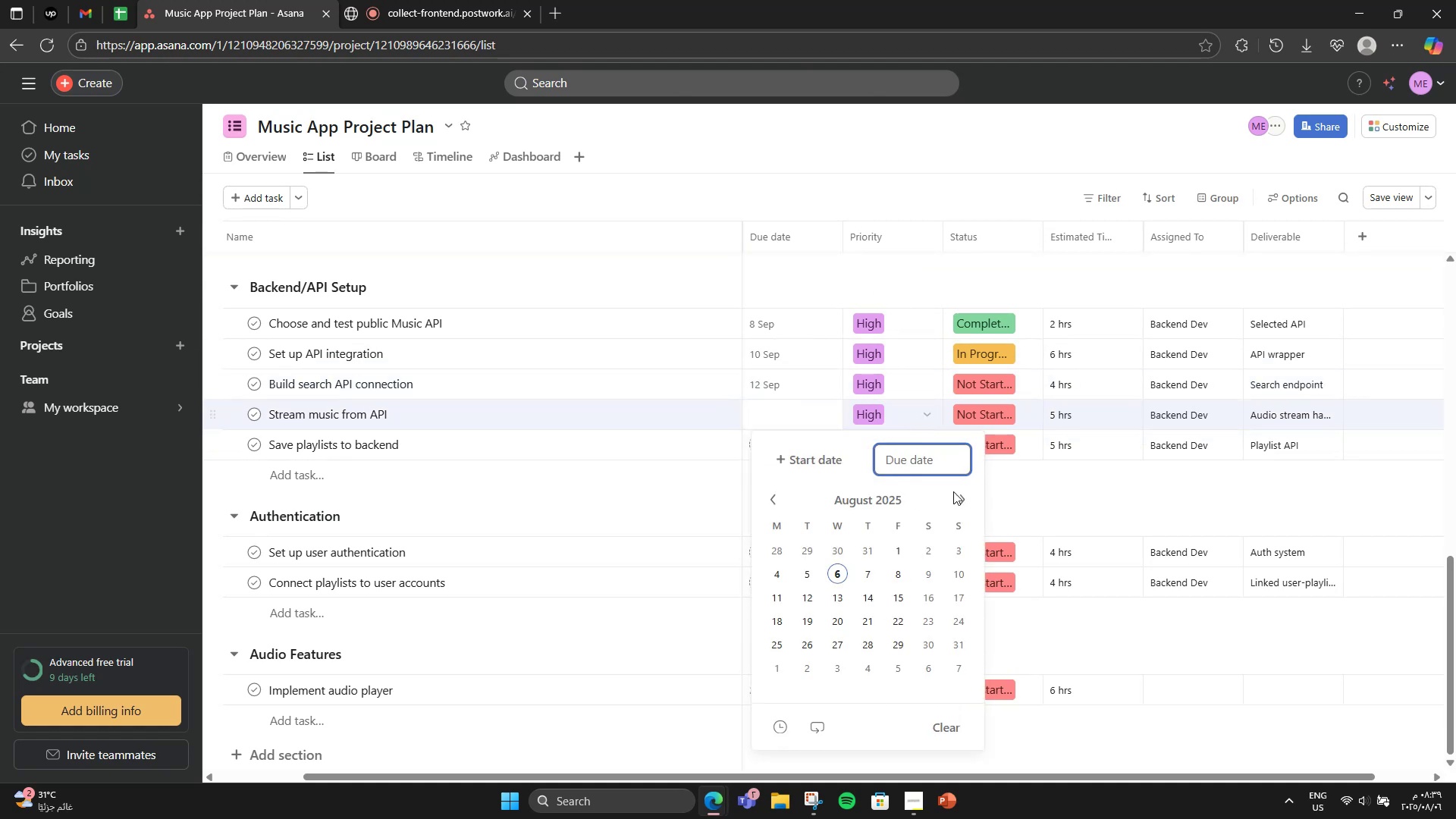 
left_click([956, 495])
 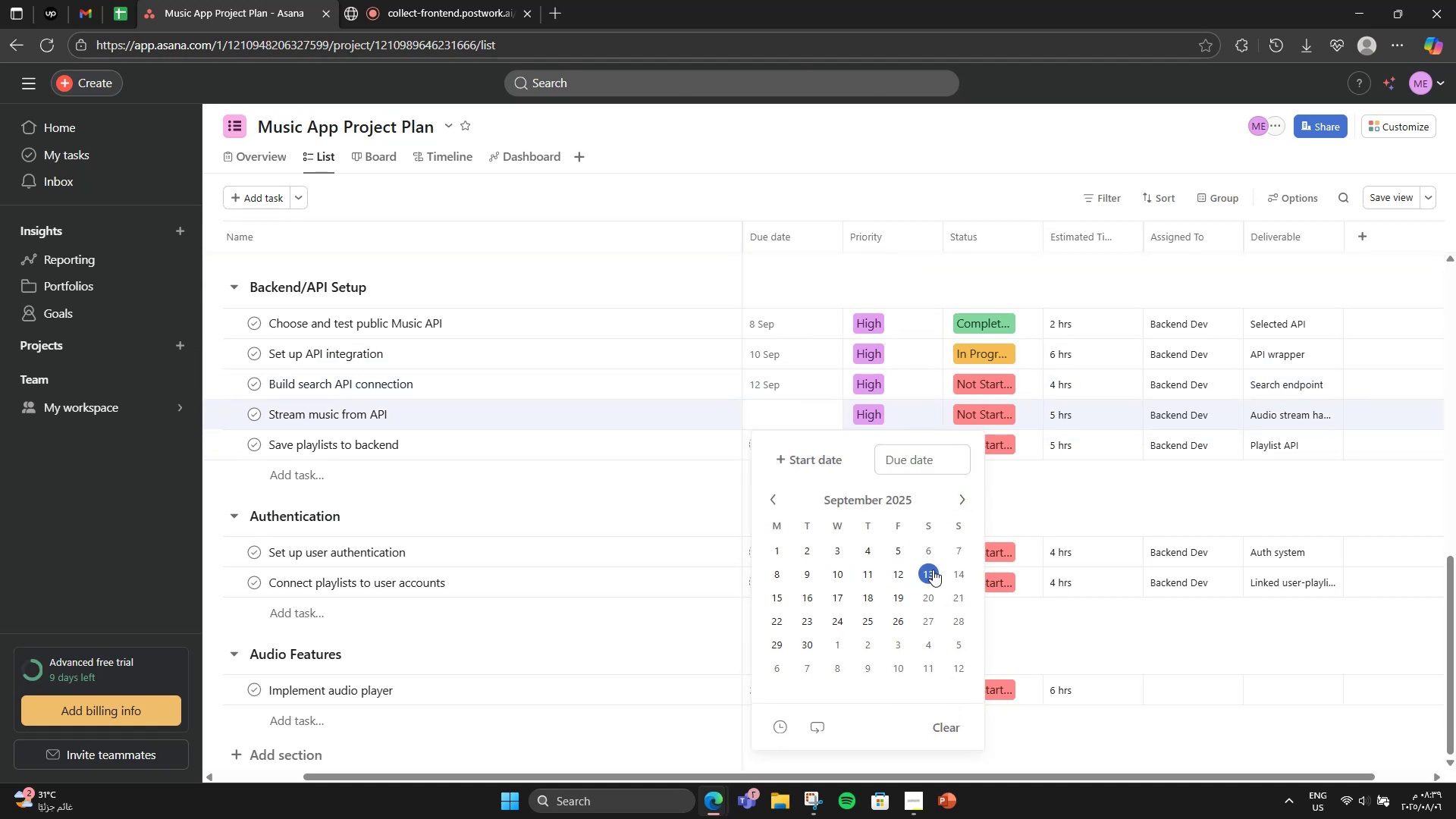 
left_click([952, 572])
 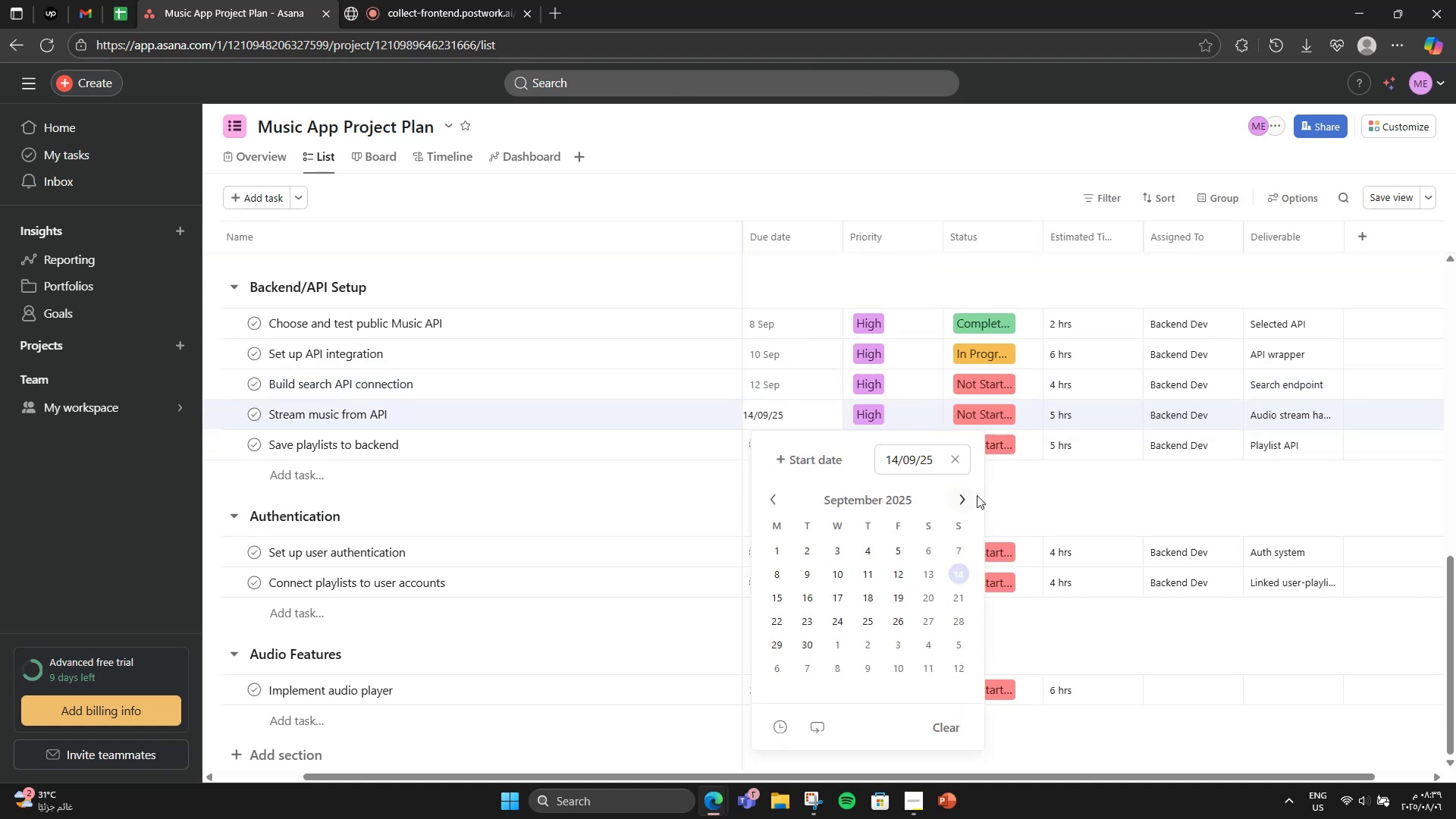 
left_click([981, 497])
 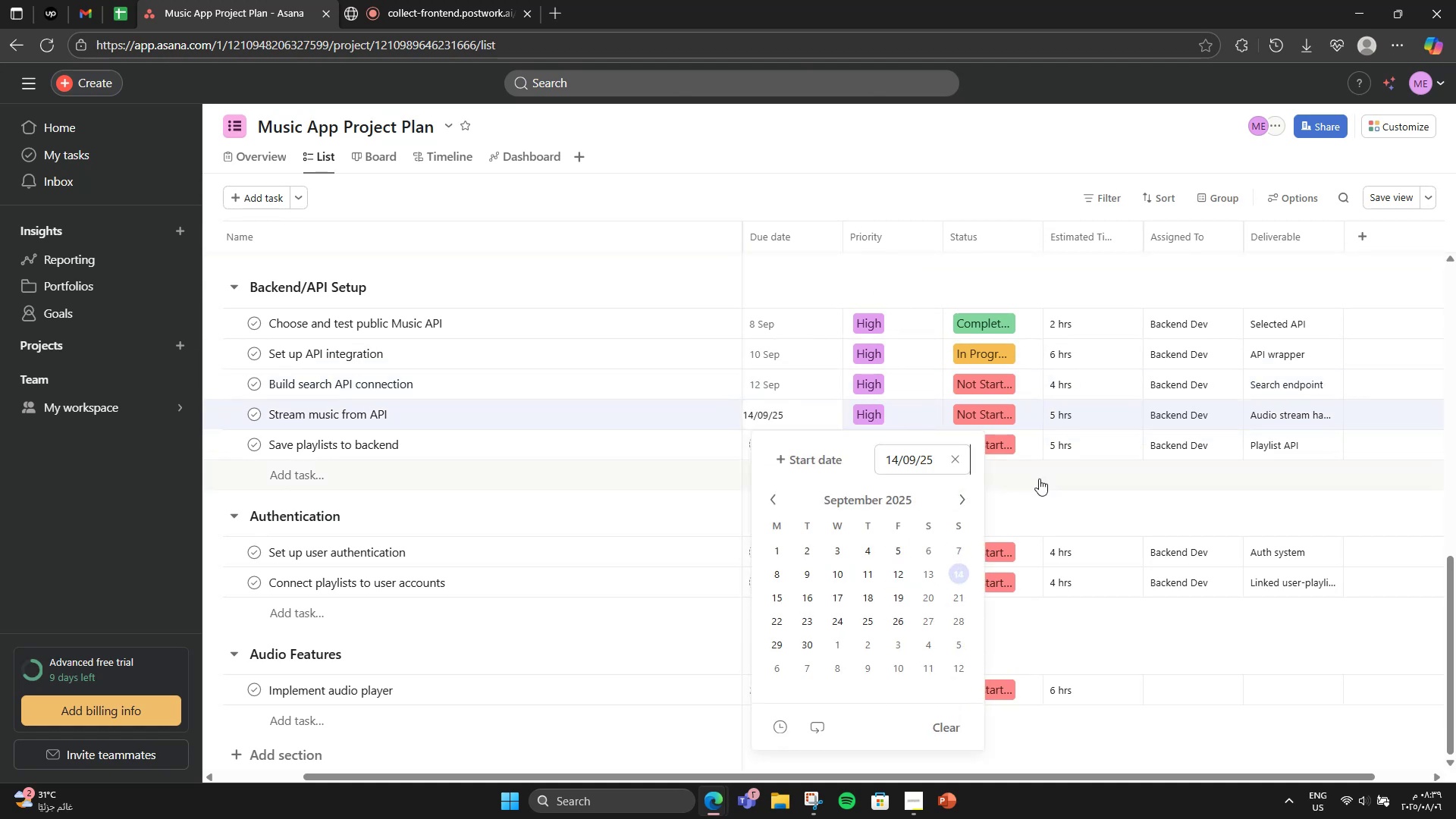 
left_click([1045, 476])
 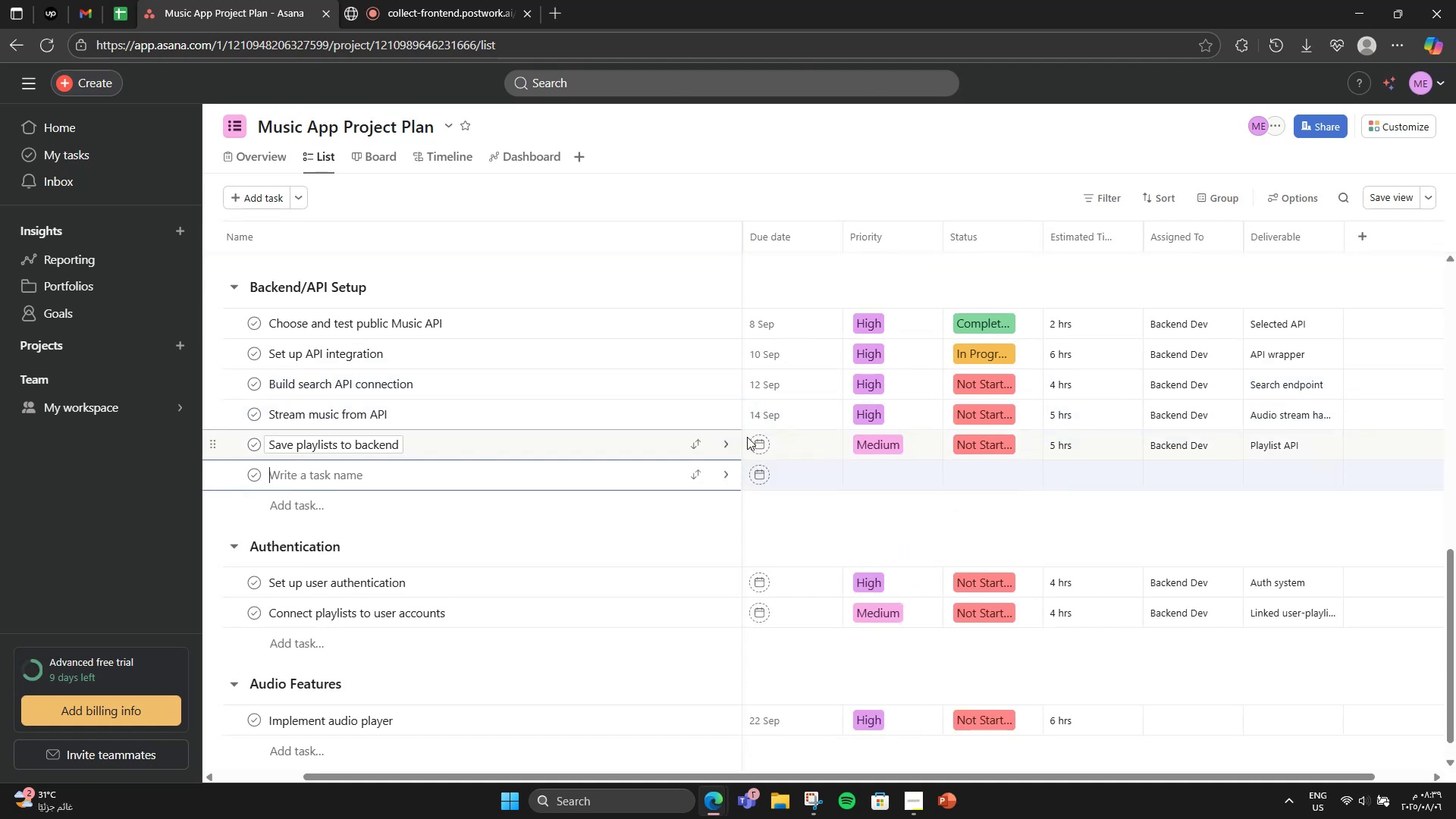 
left_click([861, 464])
 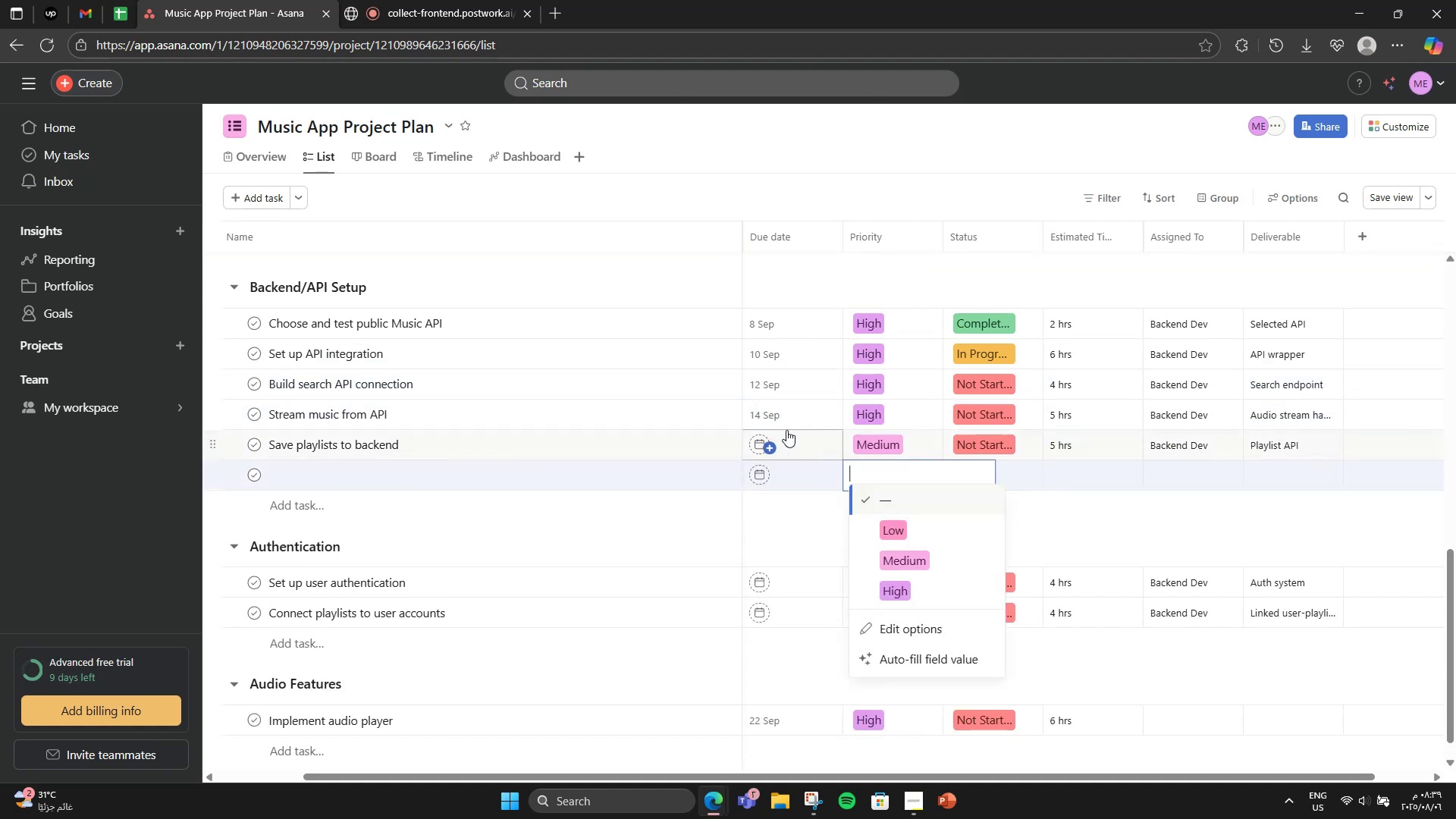 
double_click([786, 430])
 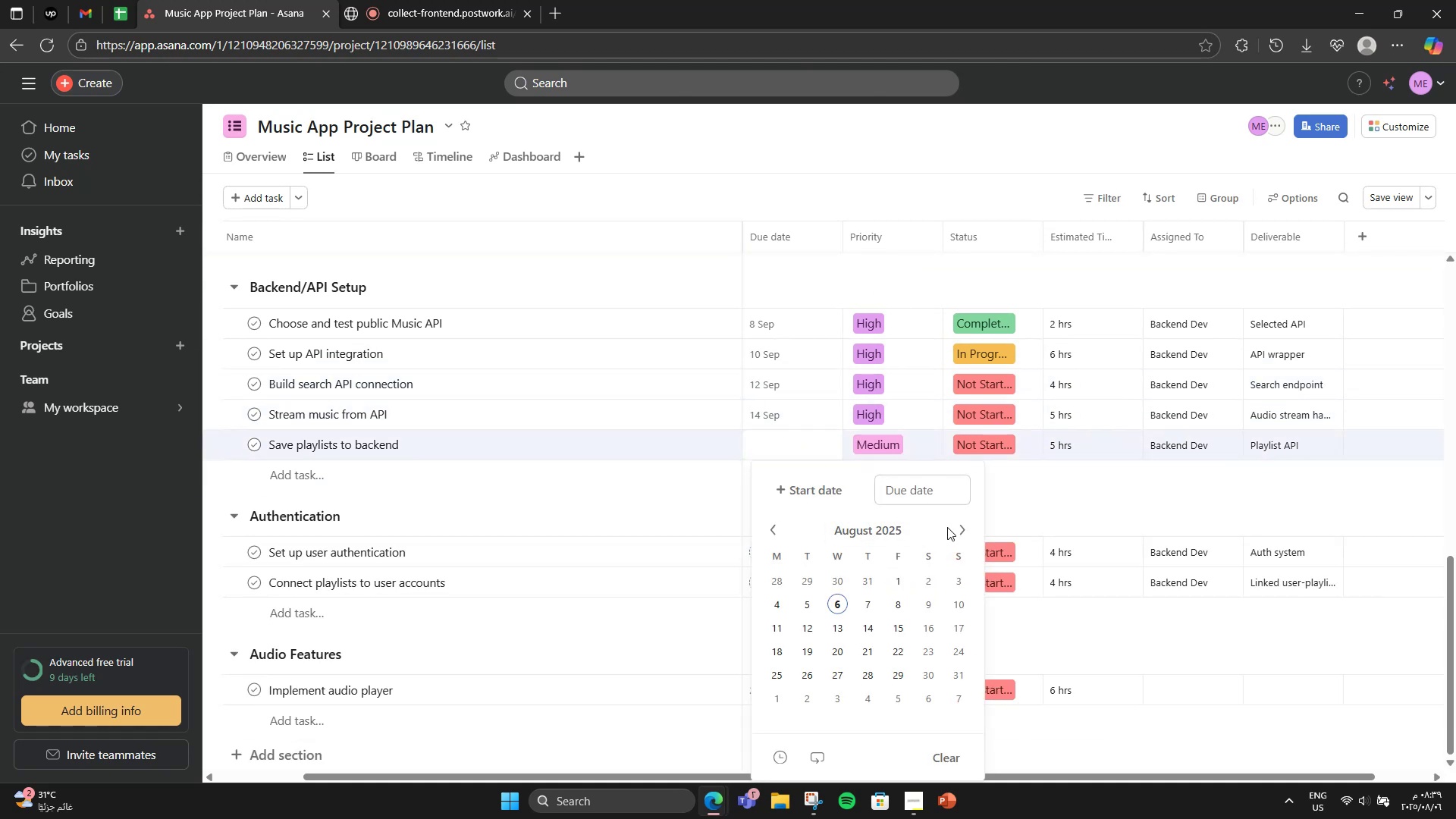 
double_click([968, 535])
 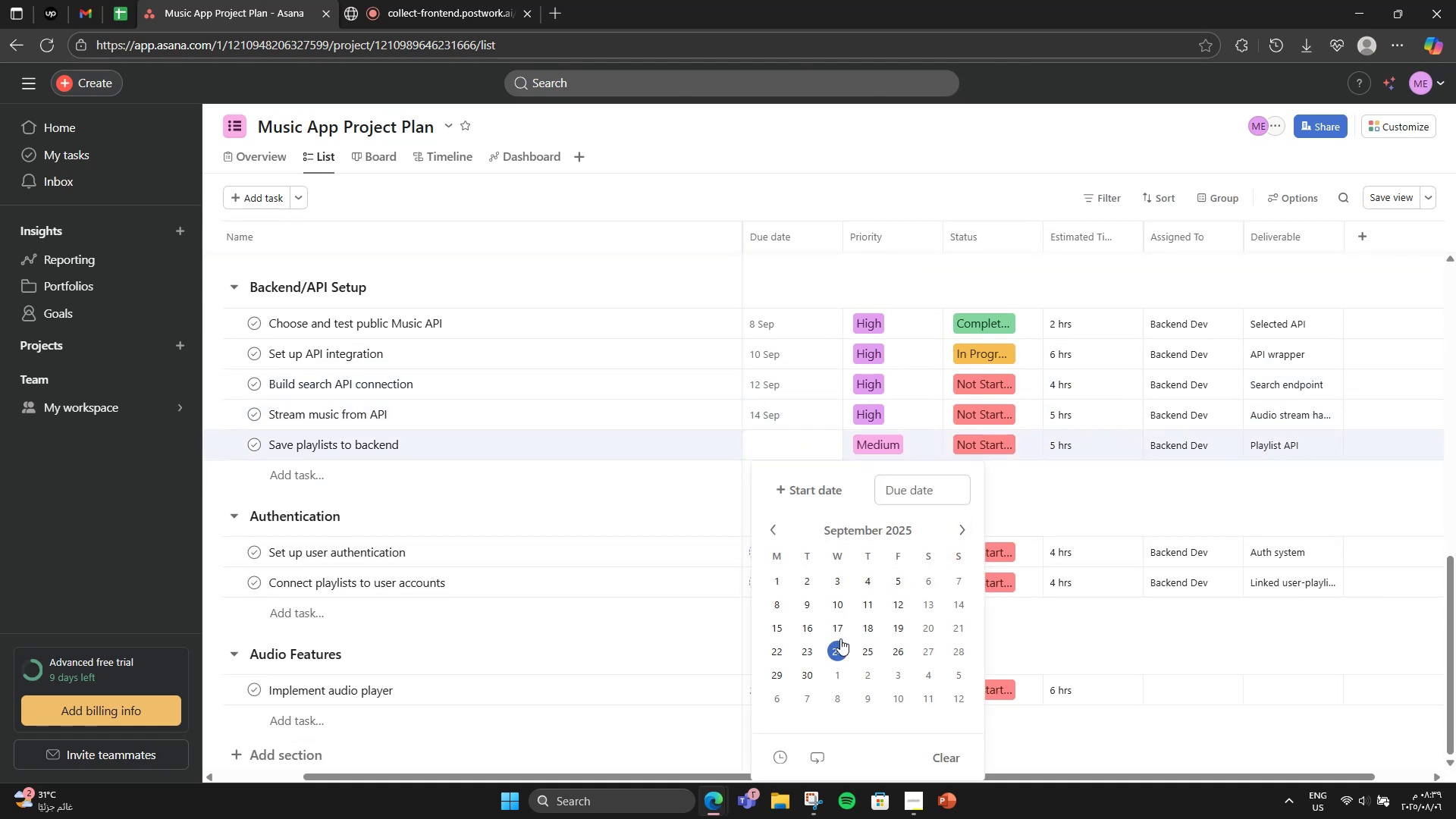 
left_click([814, 627])
 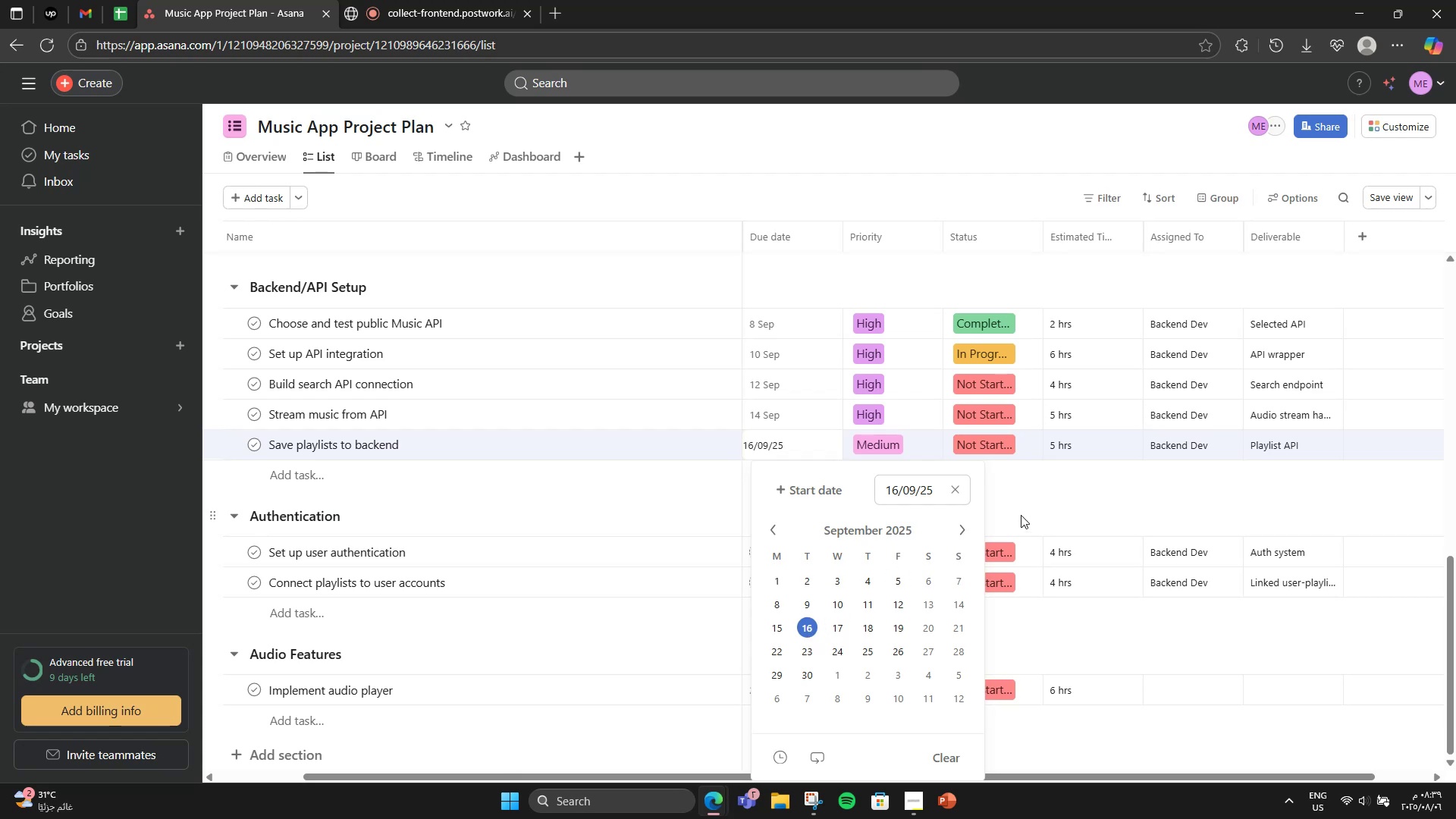 
left_click([1021, 515])
 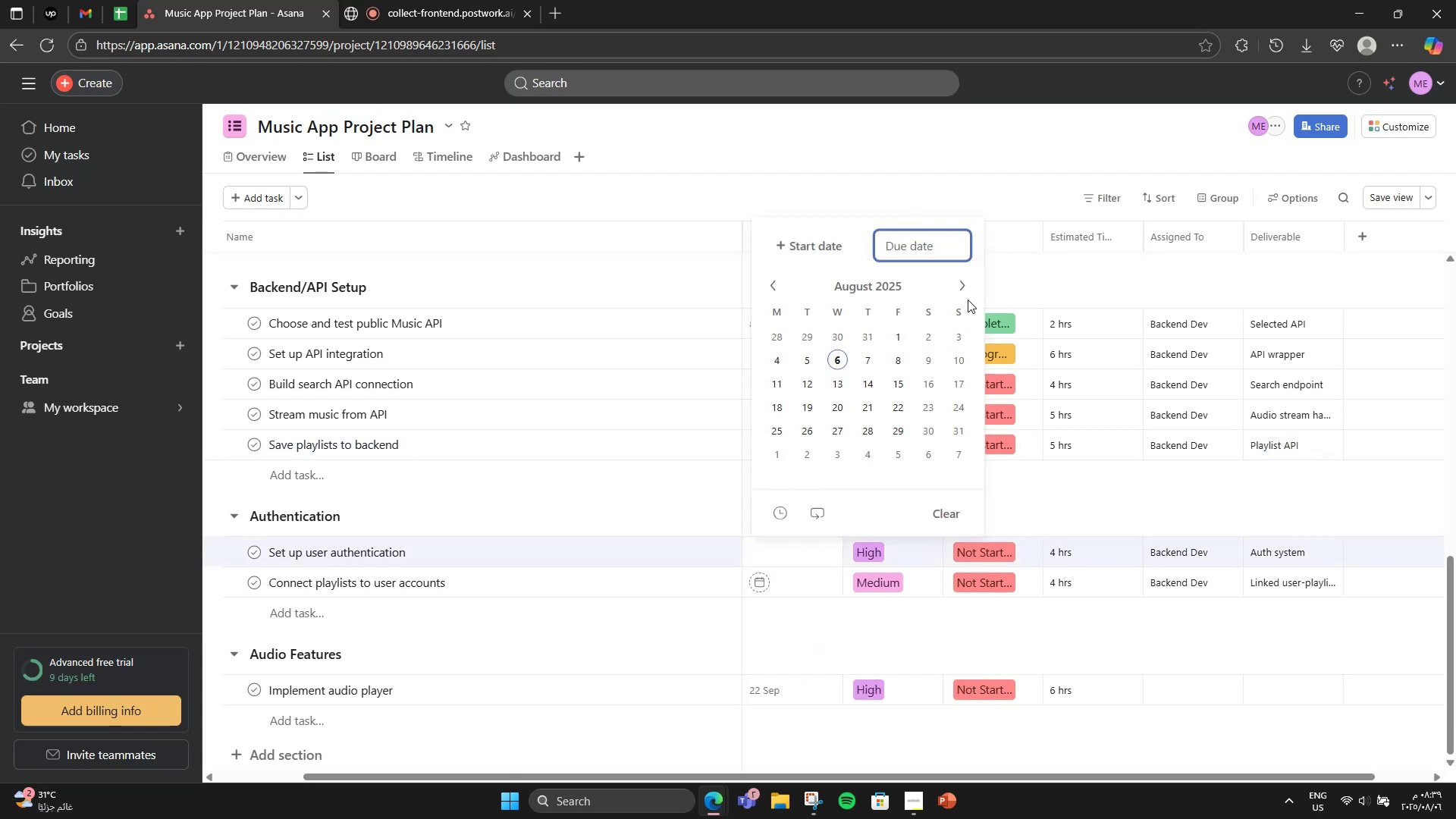 
left_click([963, 286])
 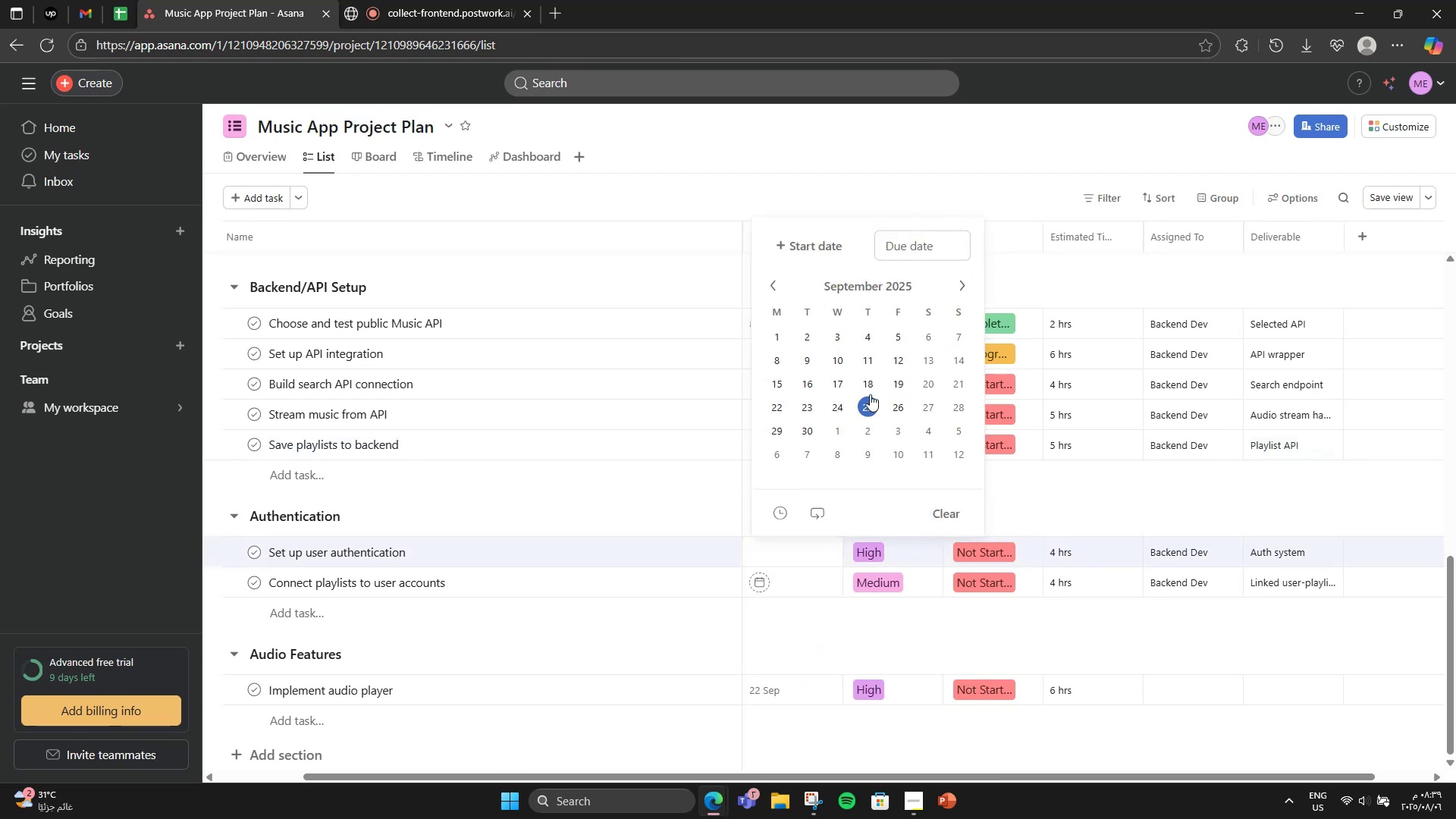 
left_click([870, 377])
 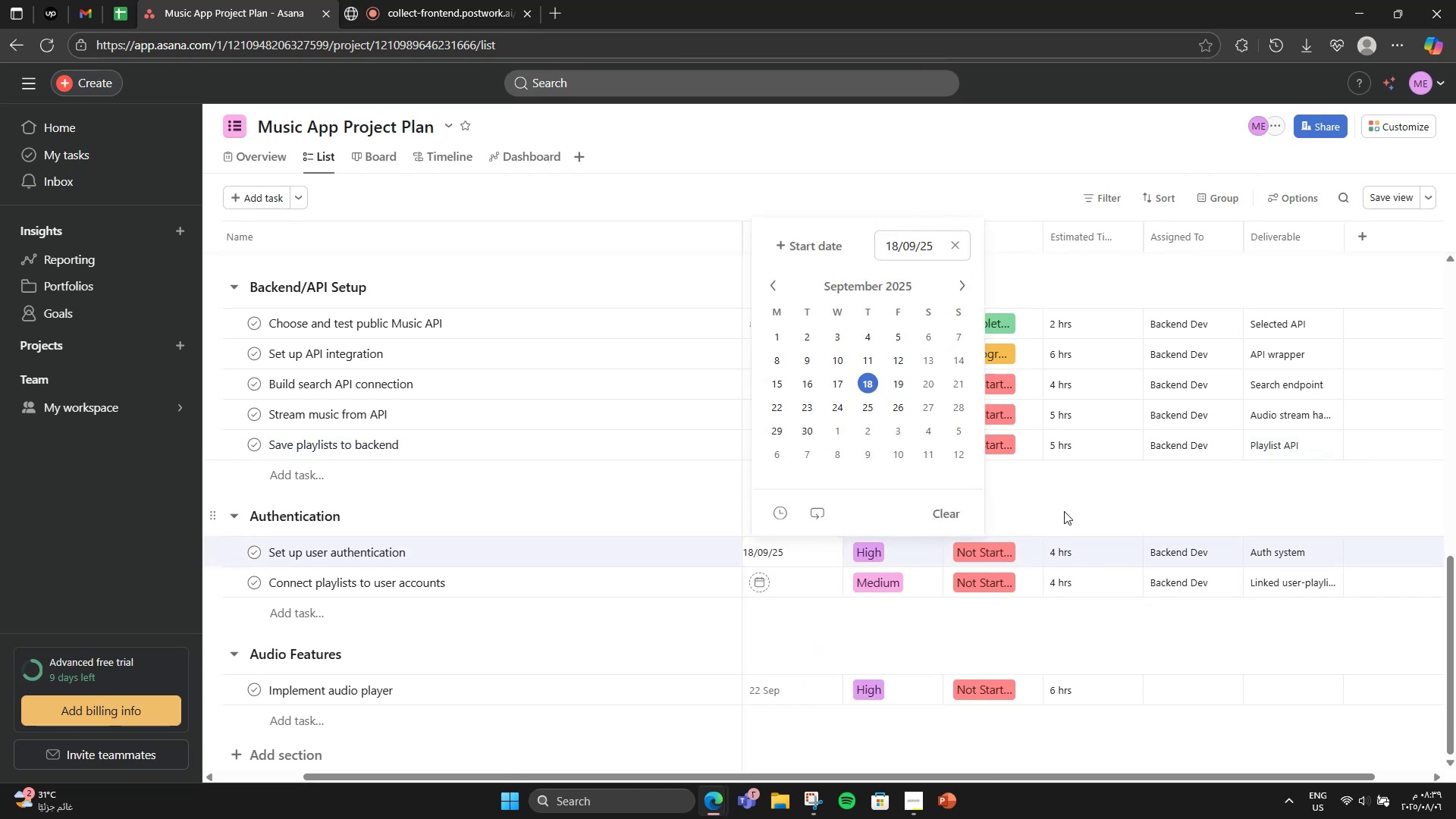 
left_click([1064, 511])
 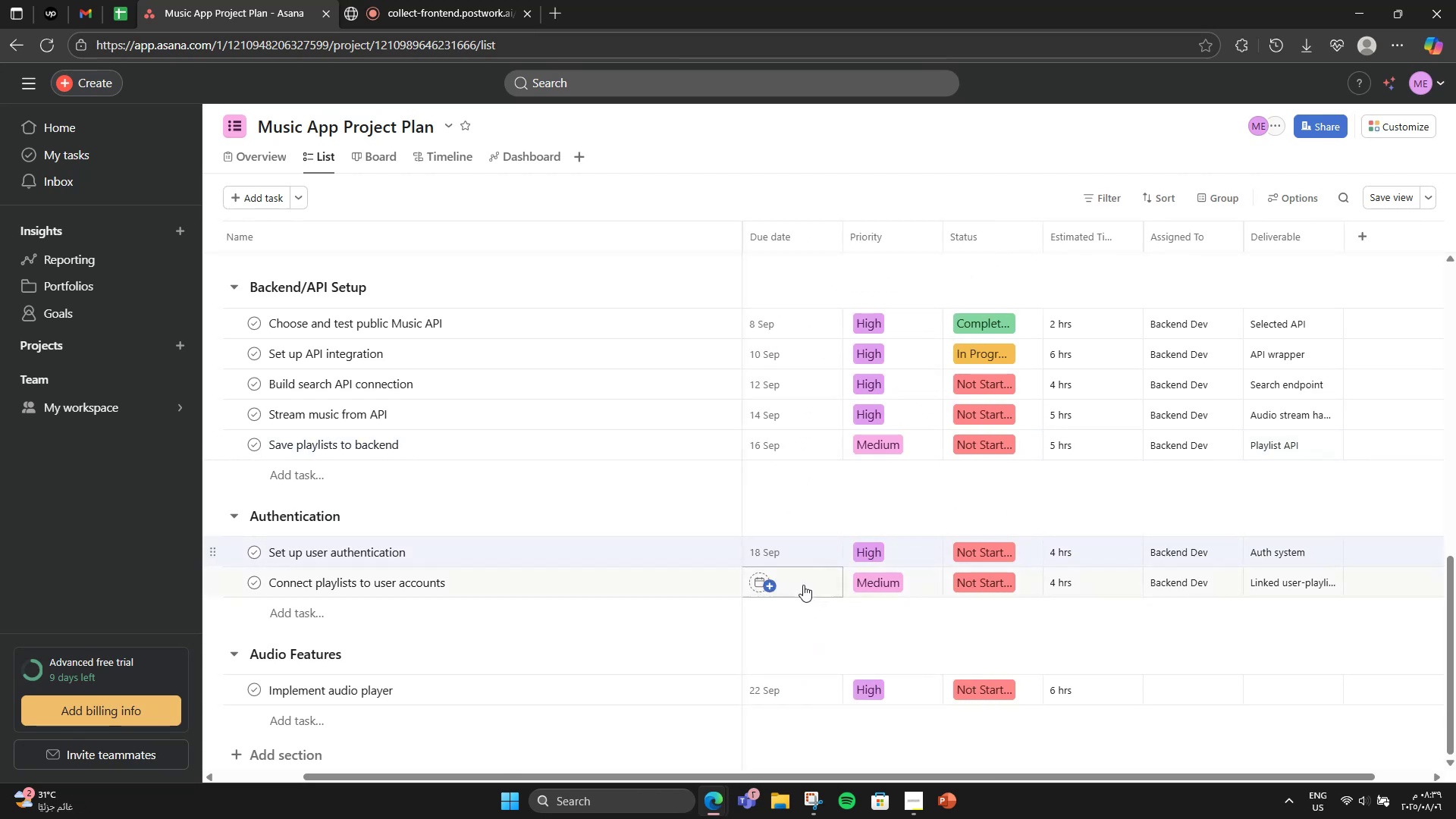 
left_click([803, 593])
 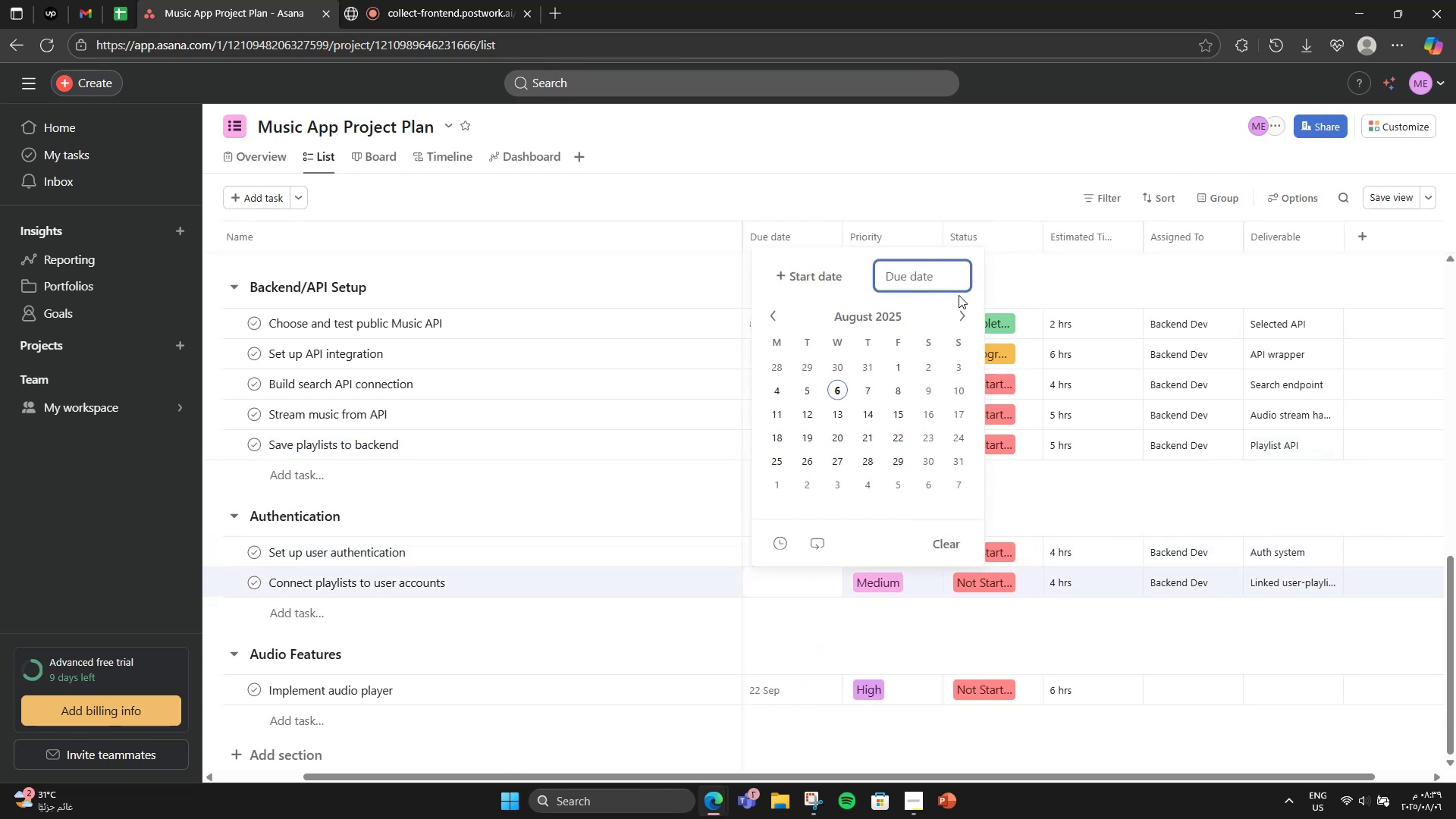 
left_click([959, 312])
 